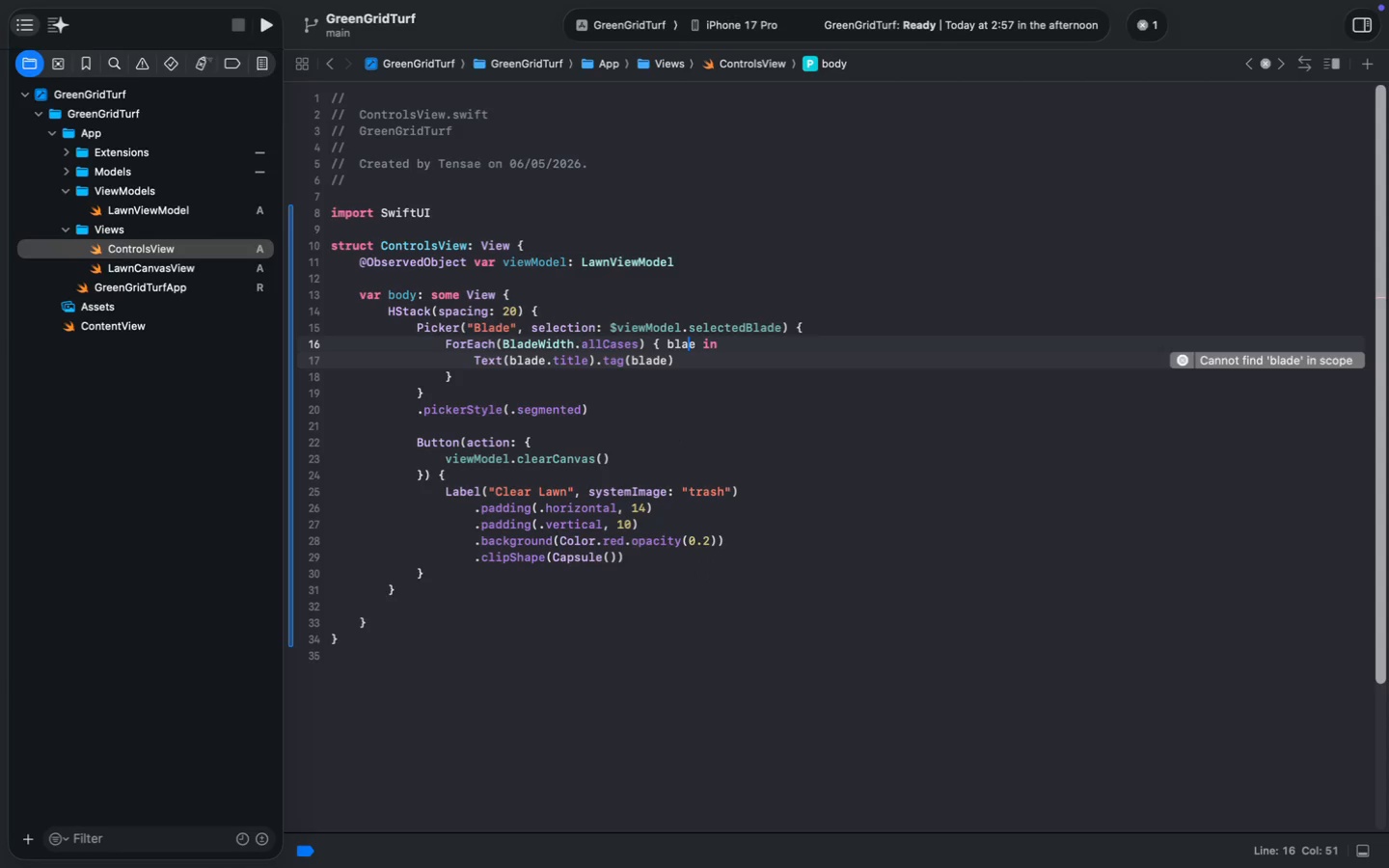 
key(D)
 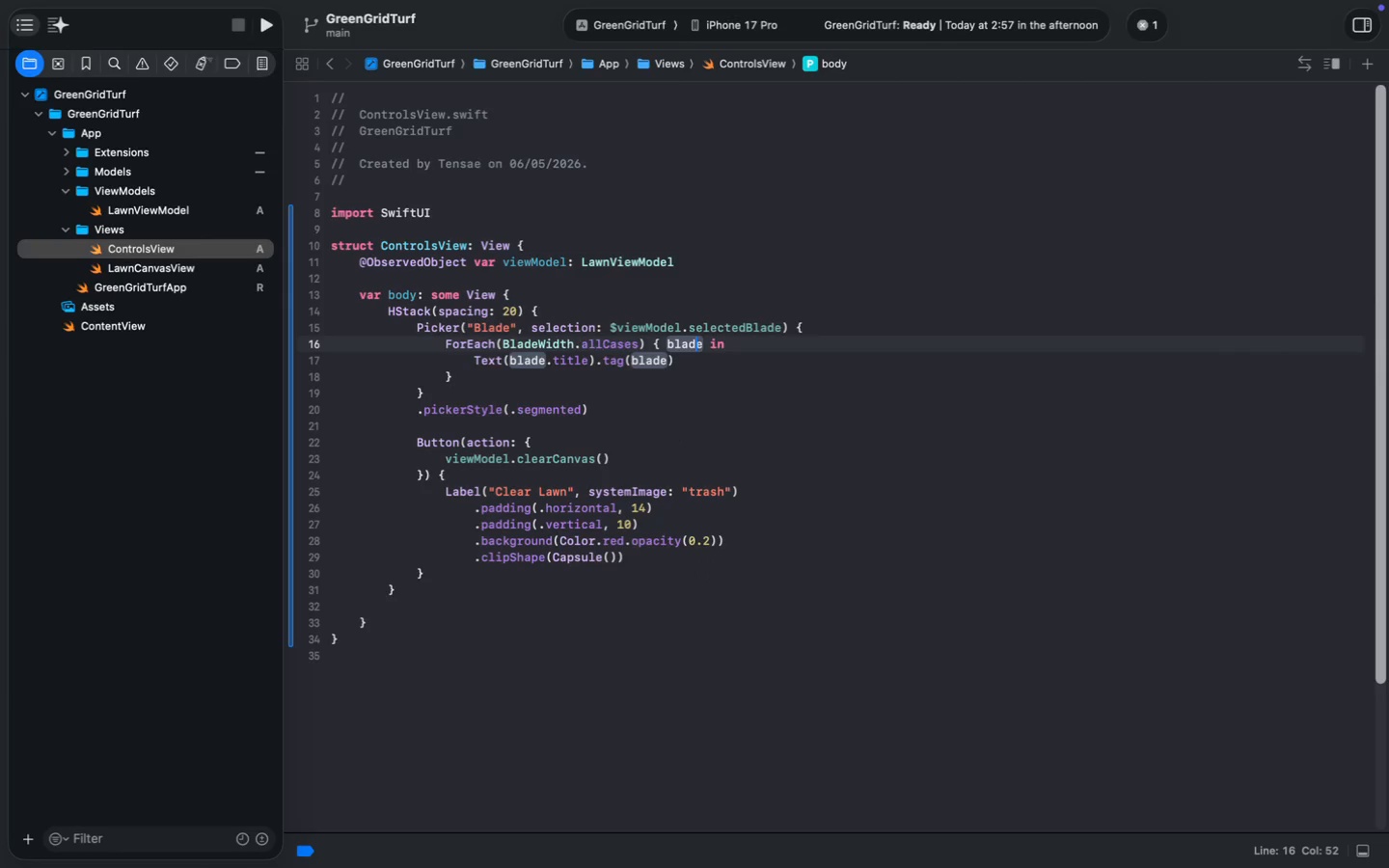 
left_click([421, 596])
 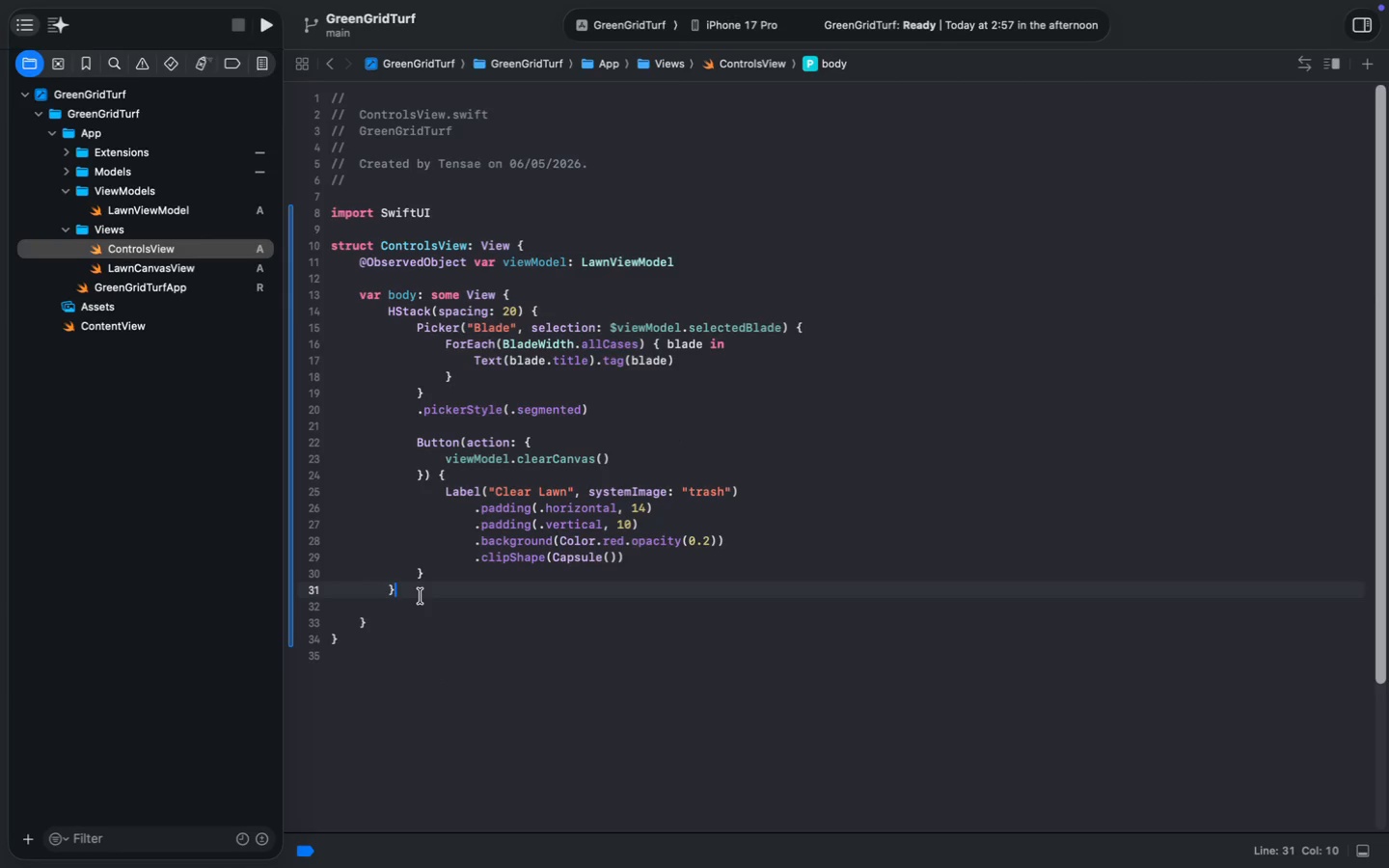 
key(Enter)
 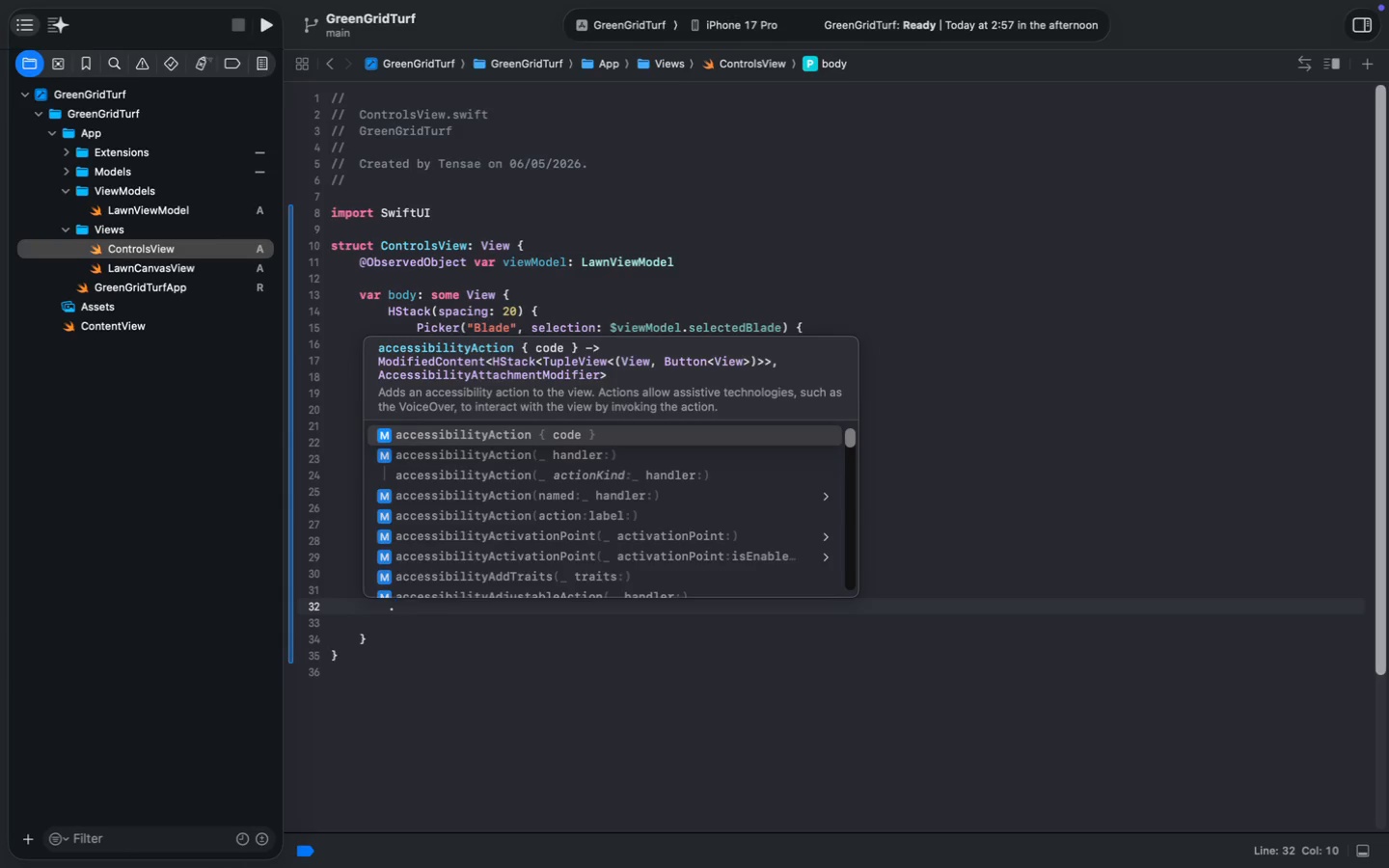 
type(.pa)
 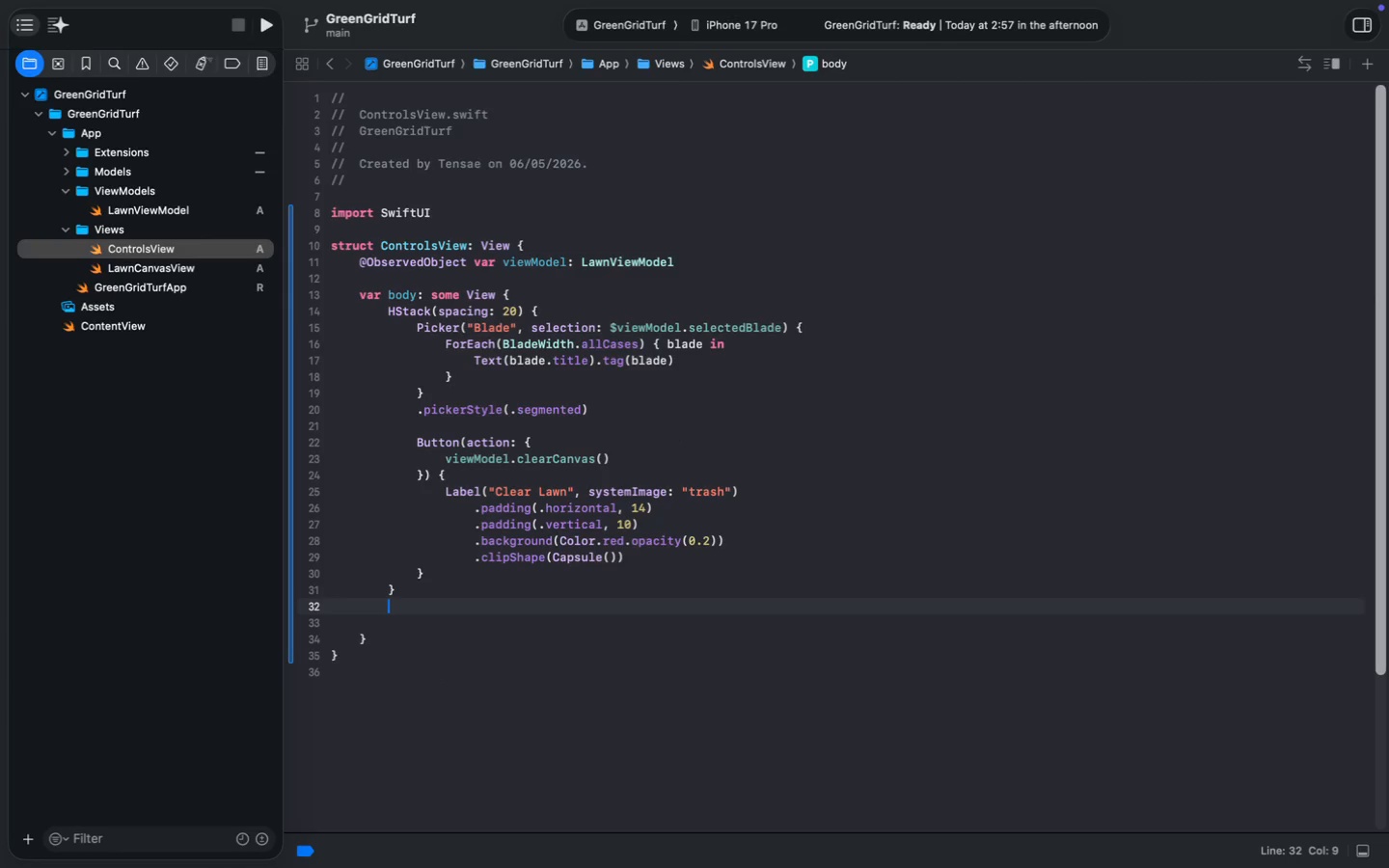 
key(Enter)
 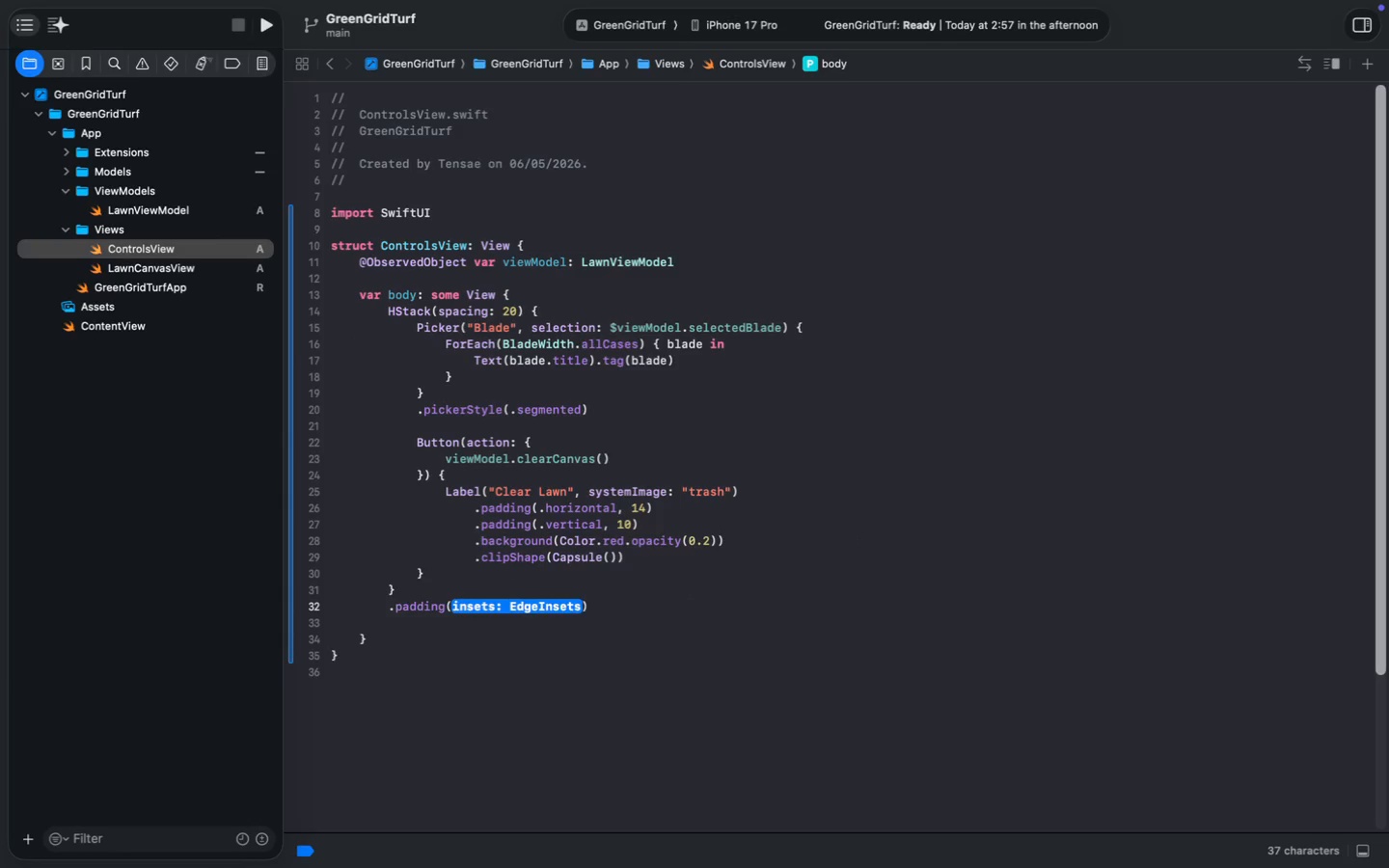 
key(Backspace)
 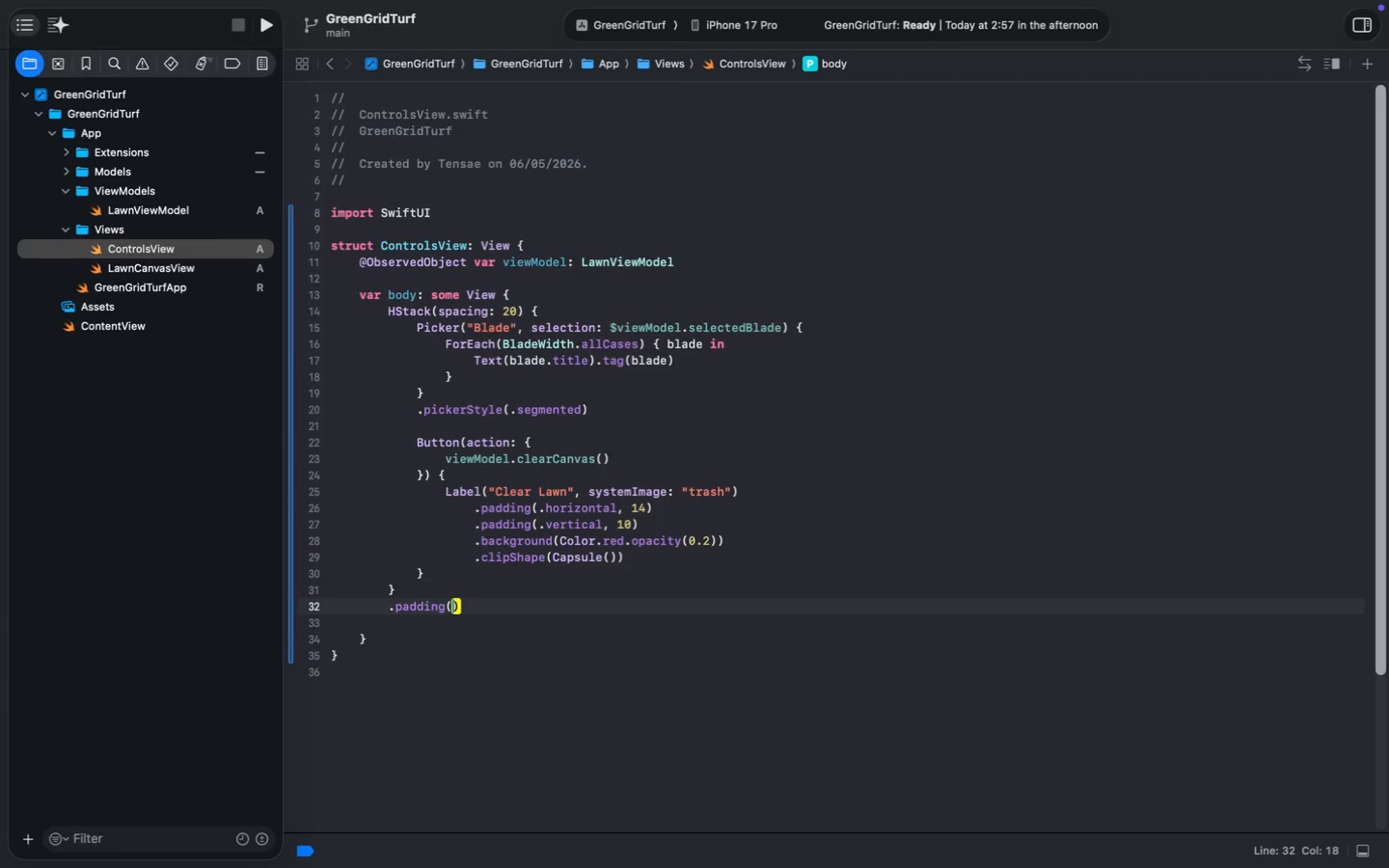 
key(ArrowRight)
 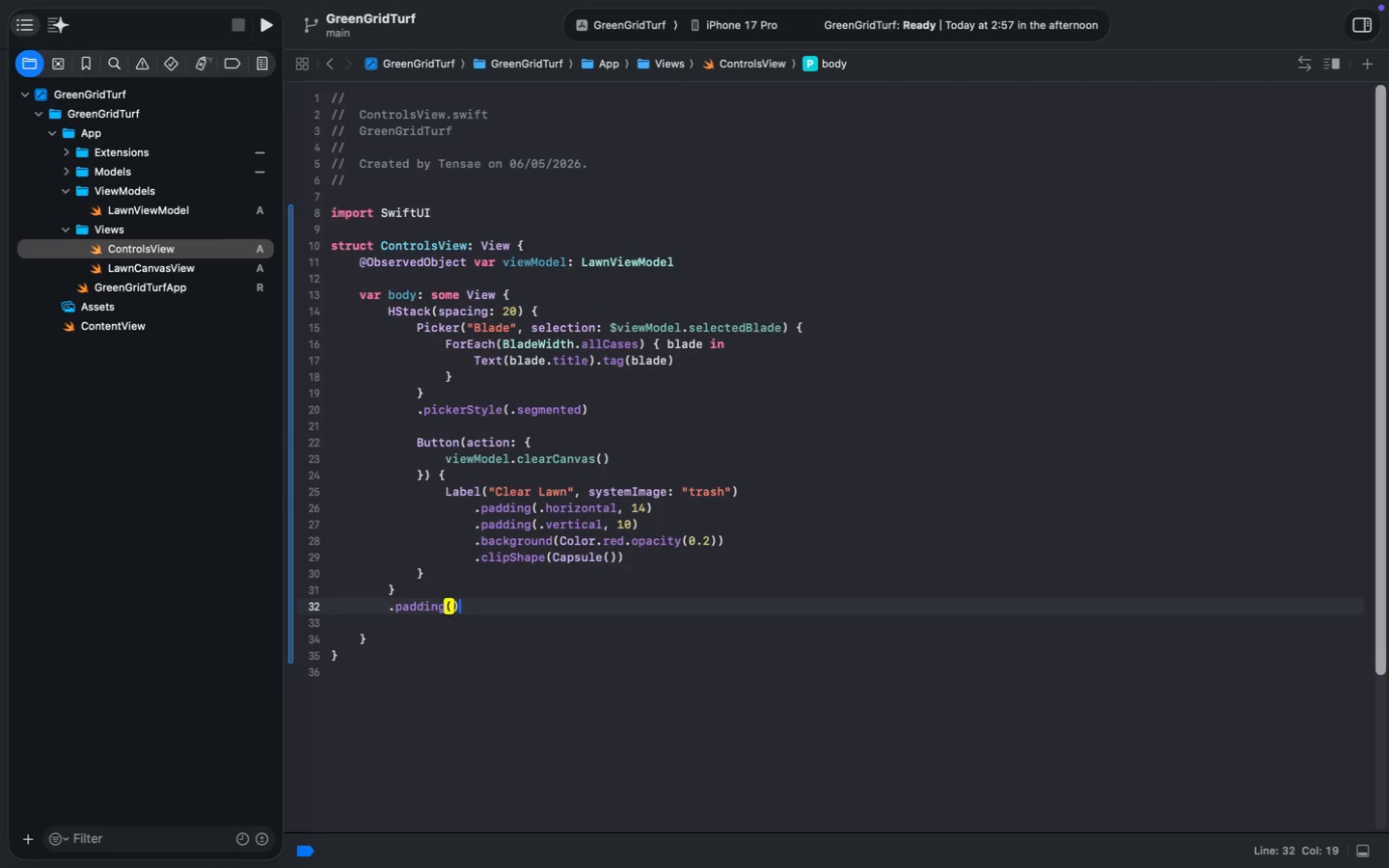 
key(Enter)
 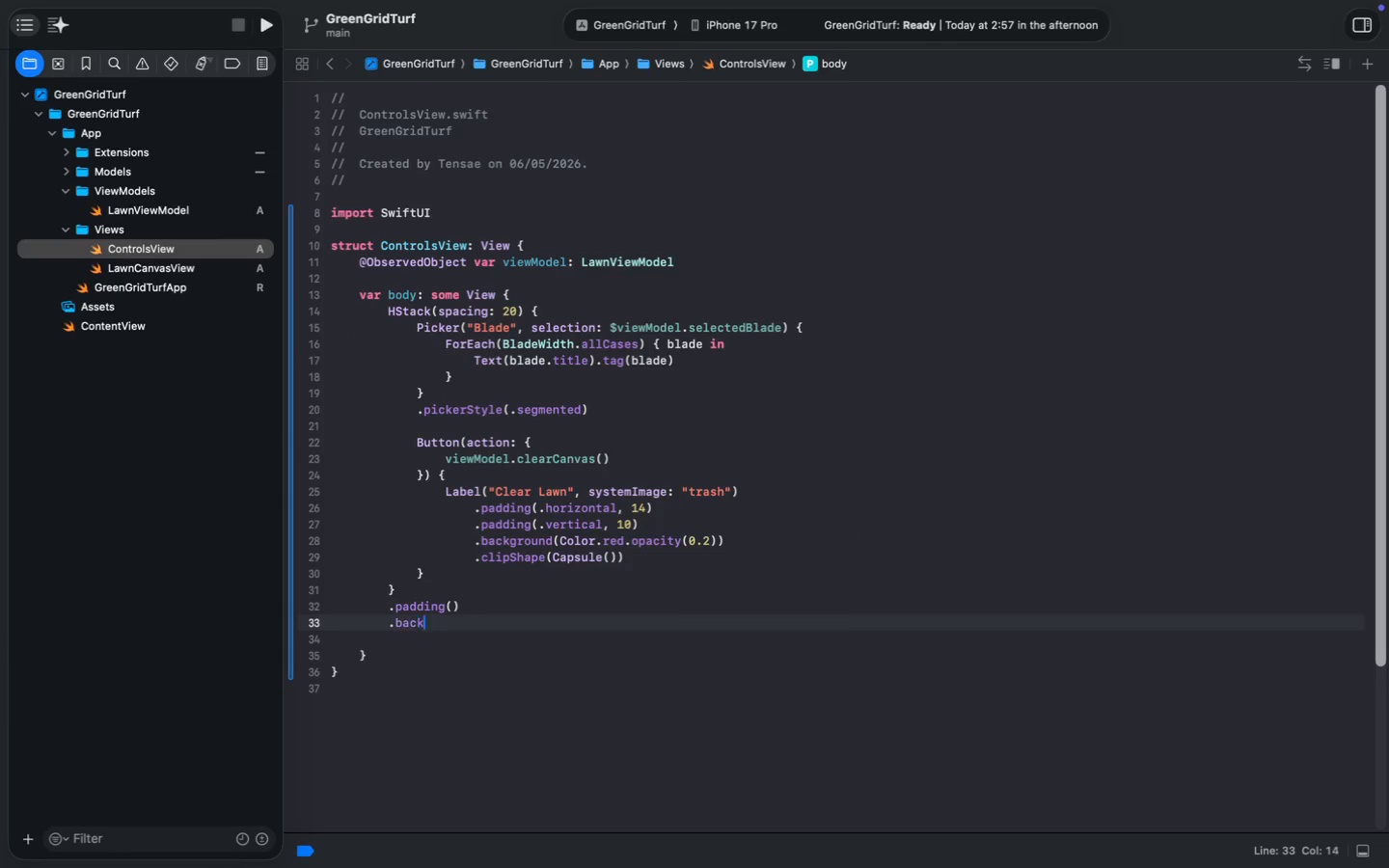 
type(.bavk)
key(Backspace)
key(Backspace)
type(ckgr)
 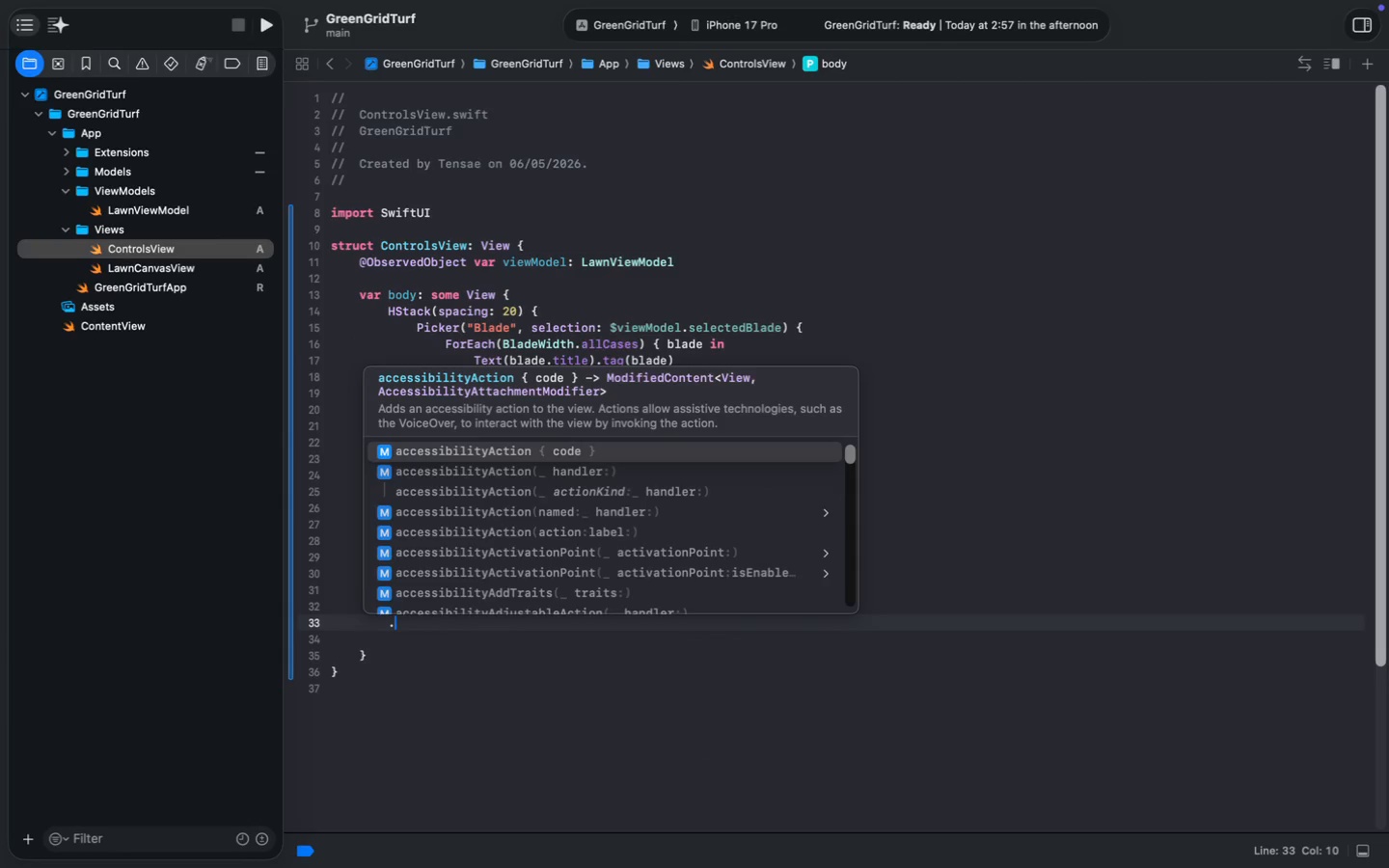 
key(ArrowDown)
 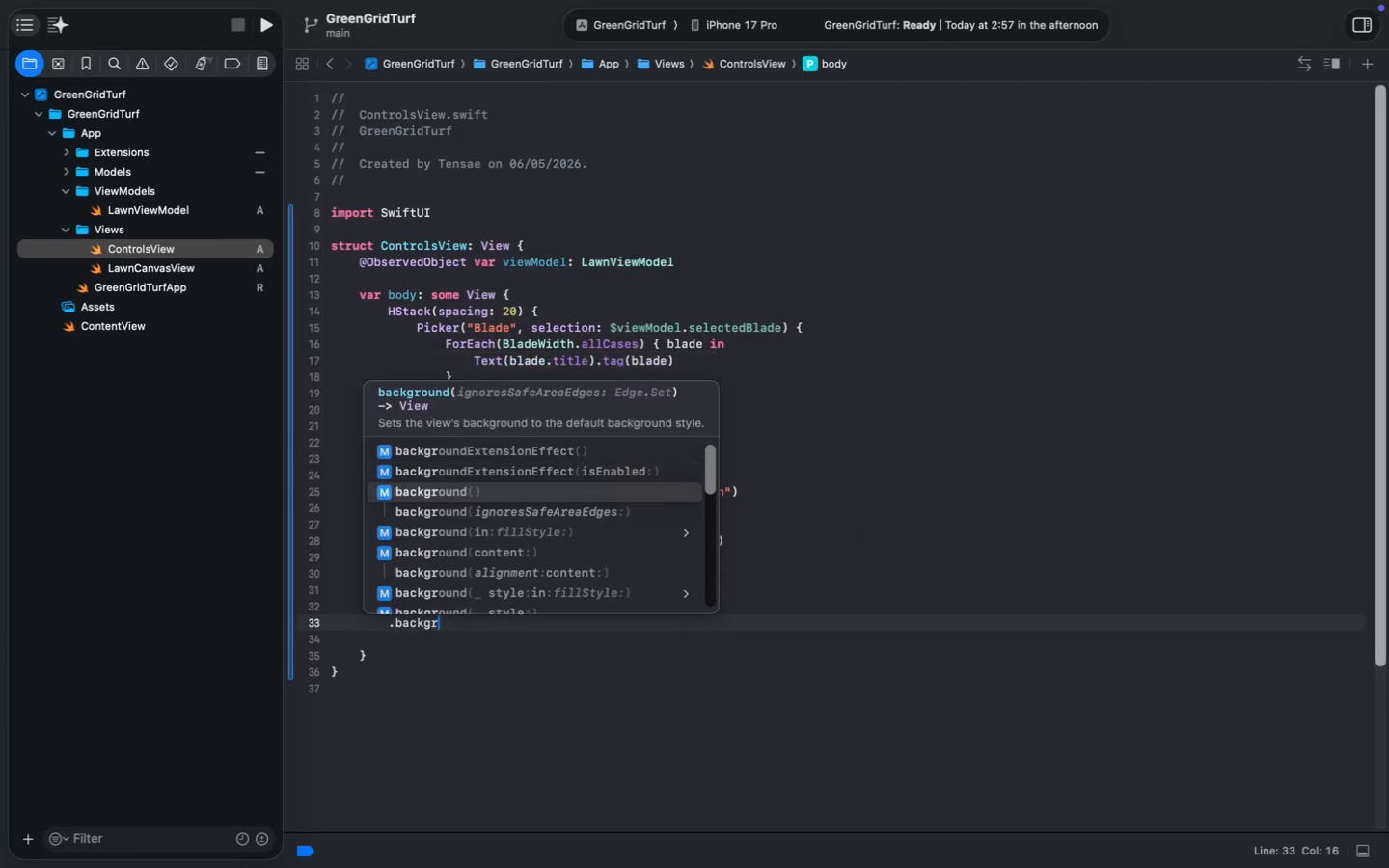 
key(ArrowDown)
 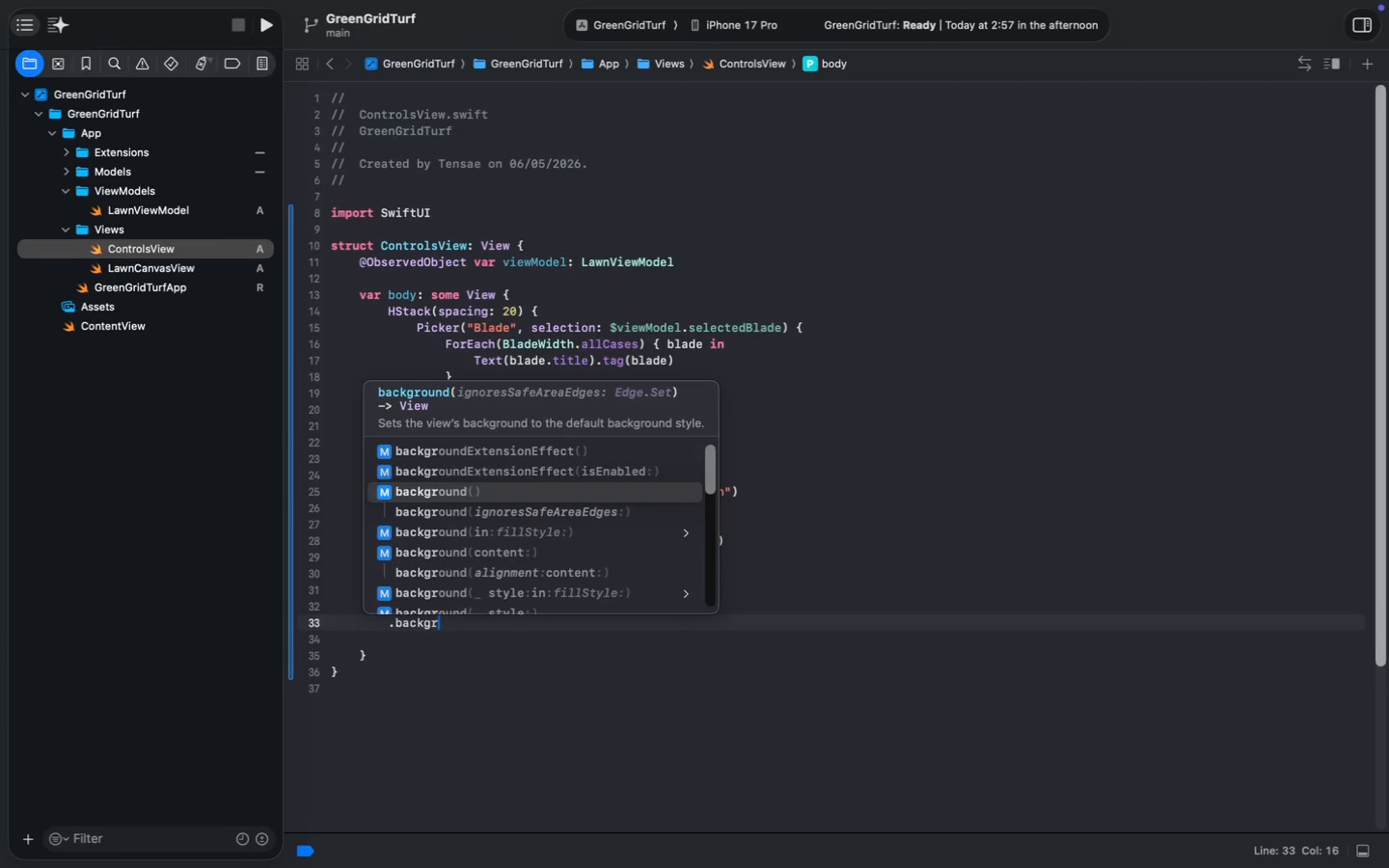 
key(Enter)
 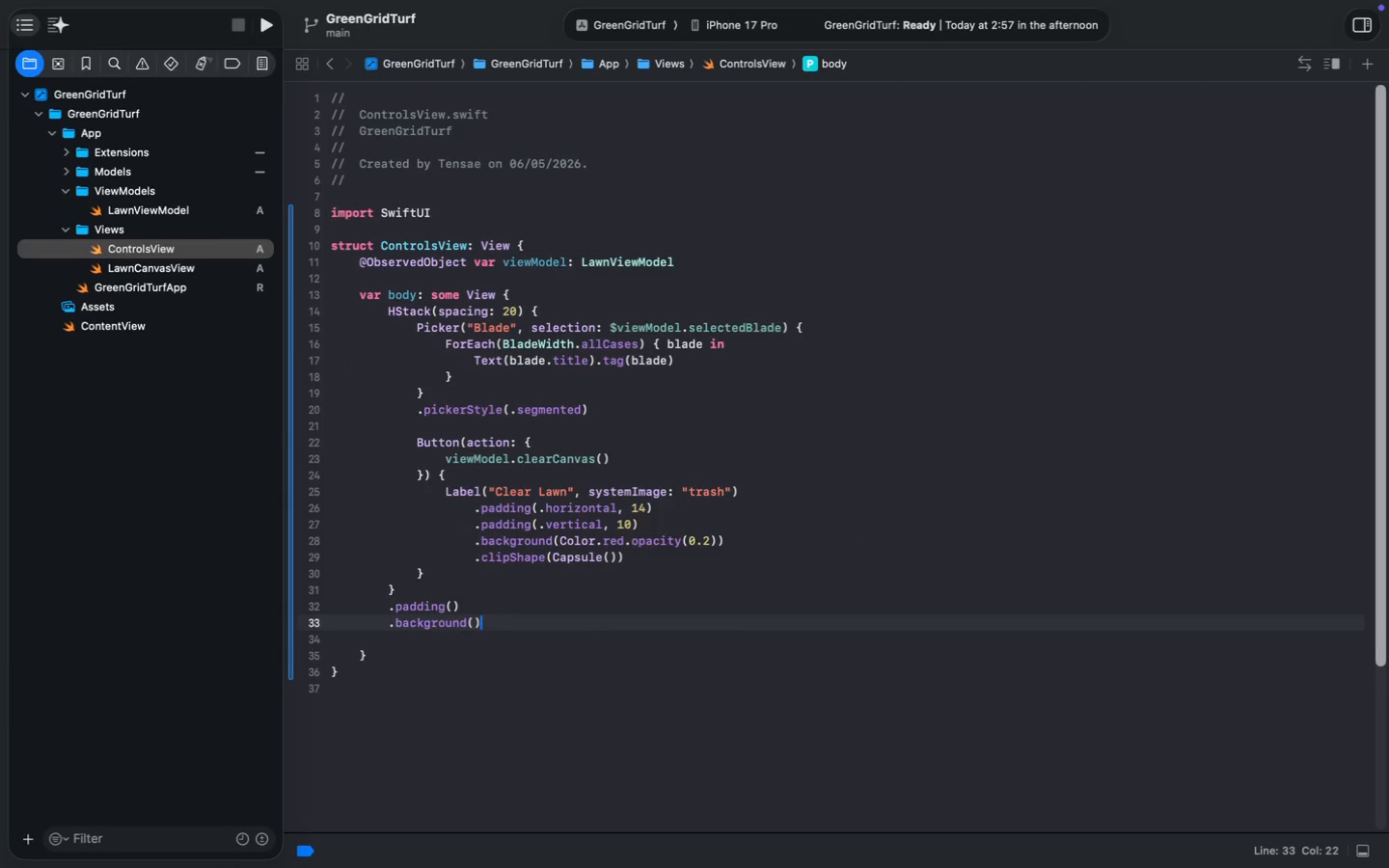 
key(ArrowLeft)
 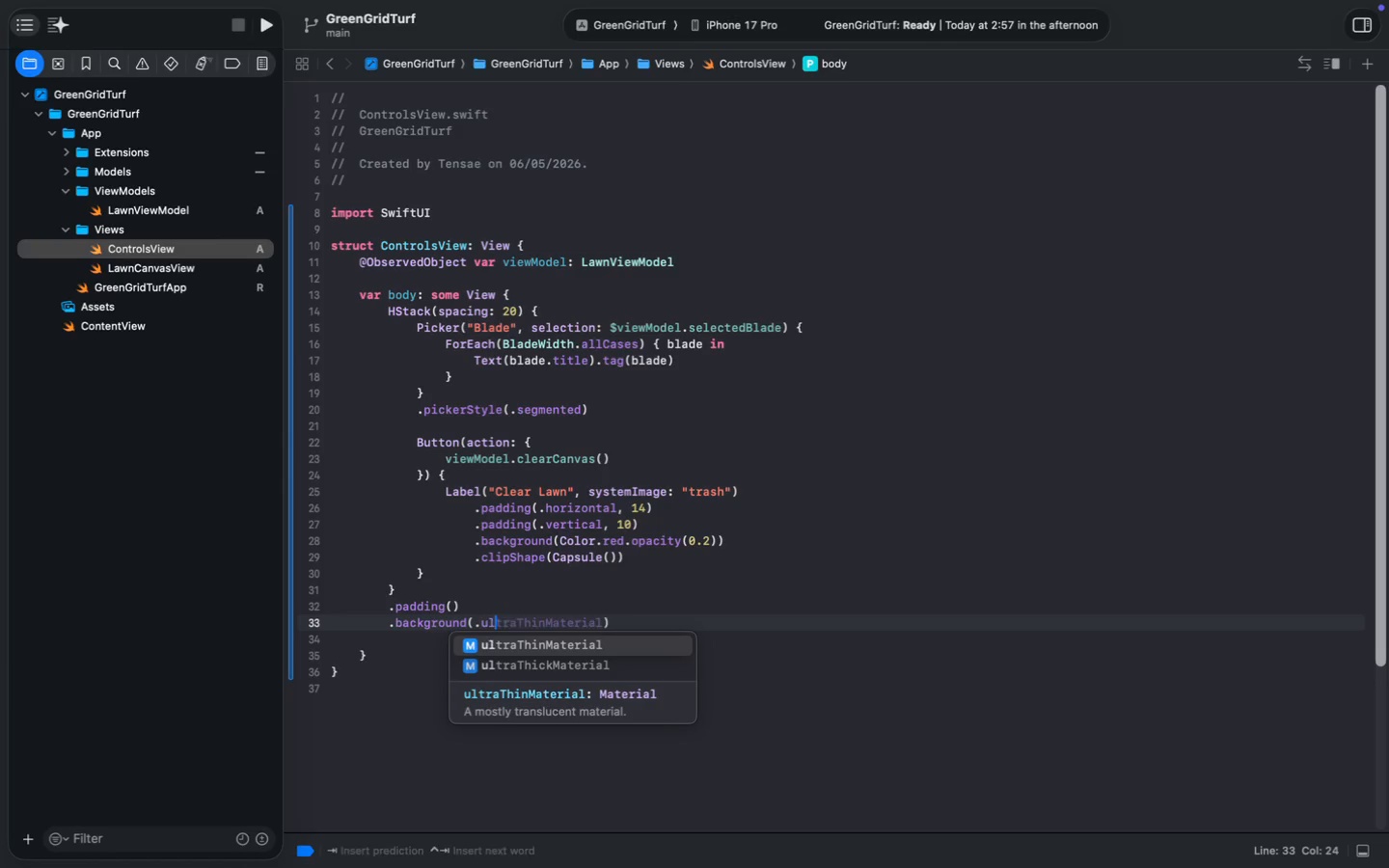 
type(,)
key(Backspace)
type(.ultr)
 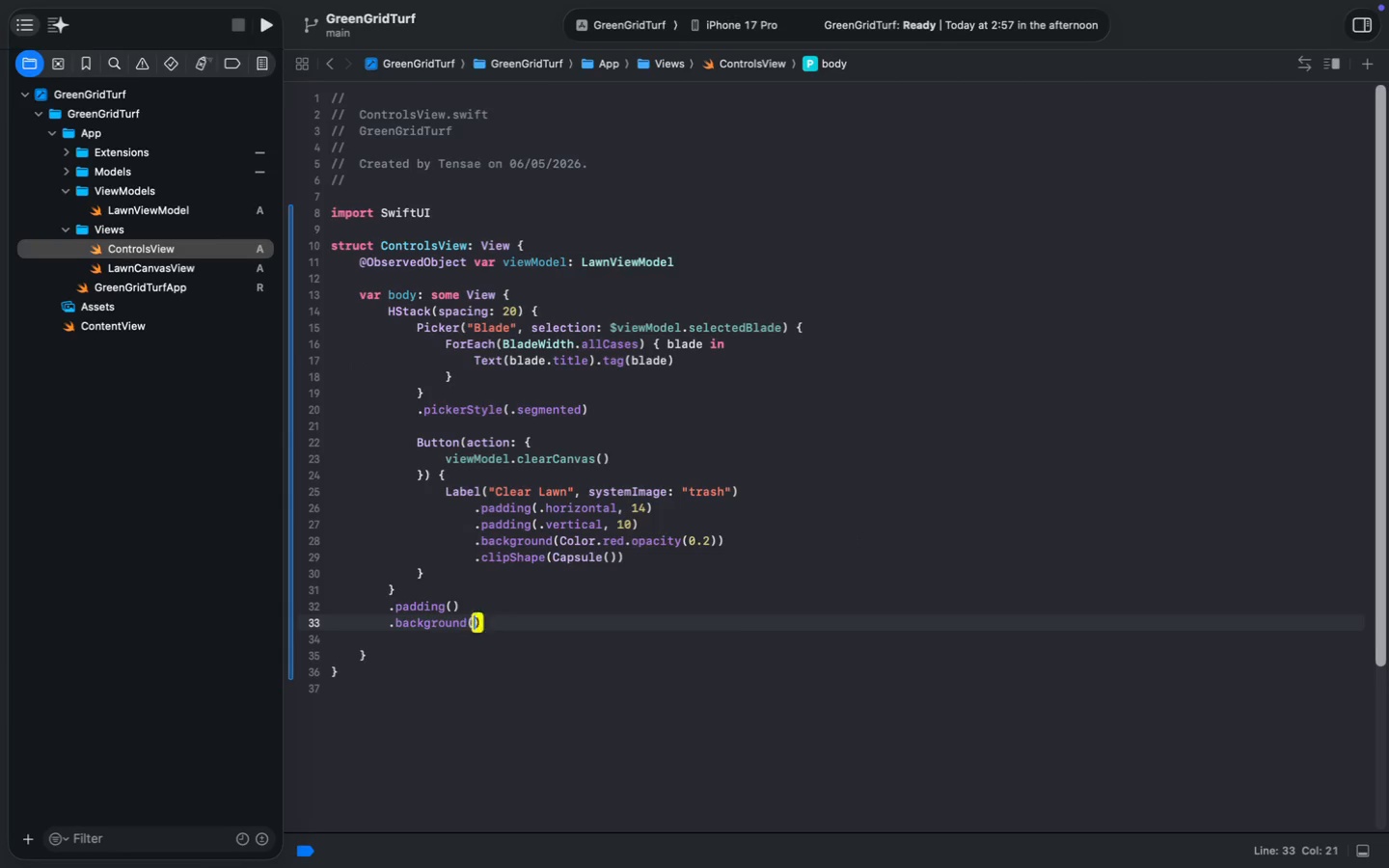 
key(Enter)
 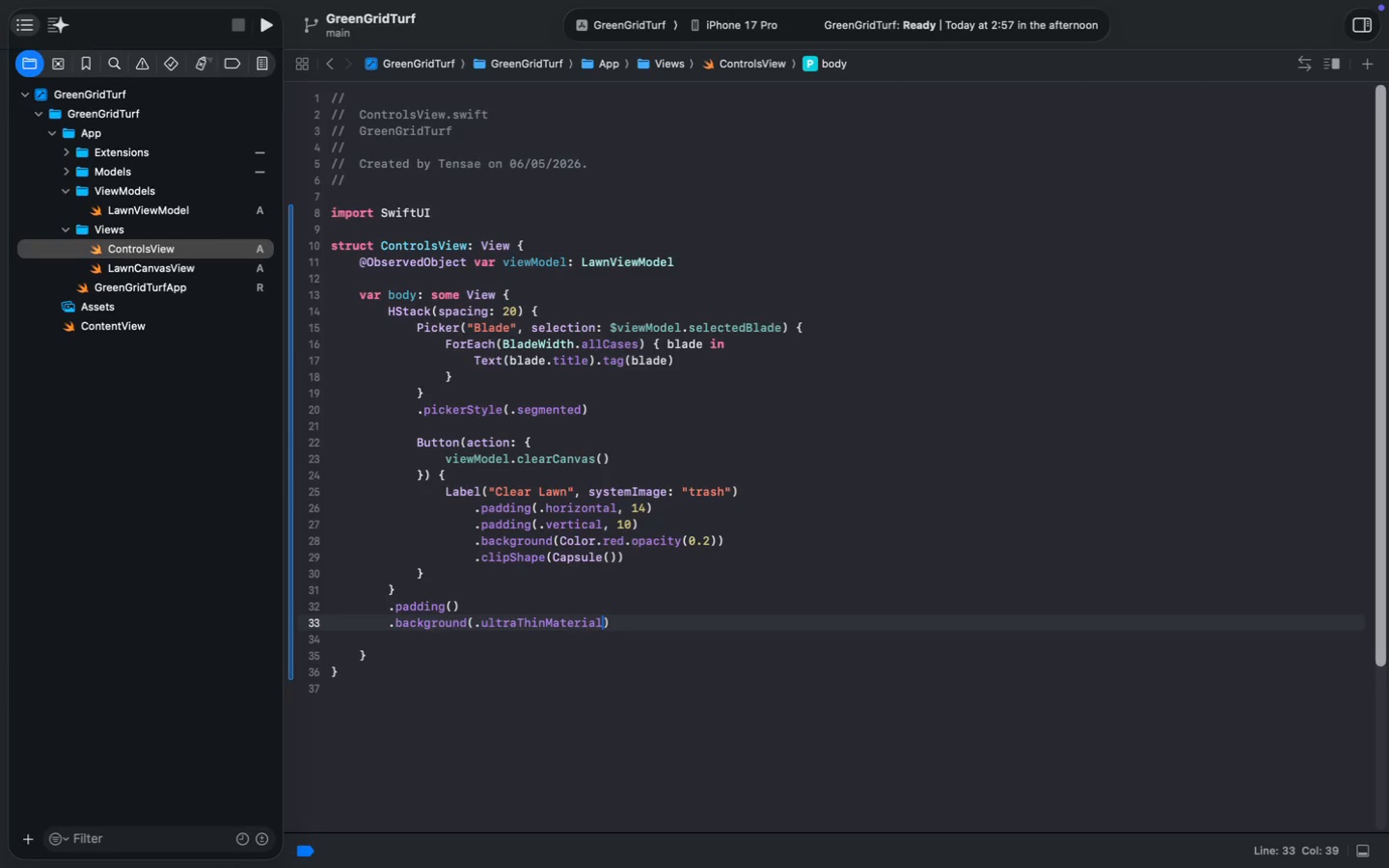 
key(ArrowRight)
 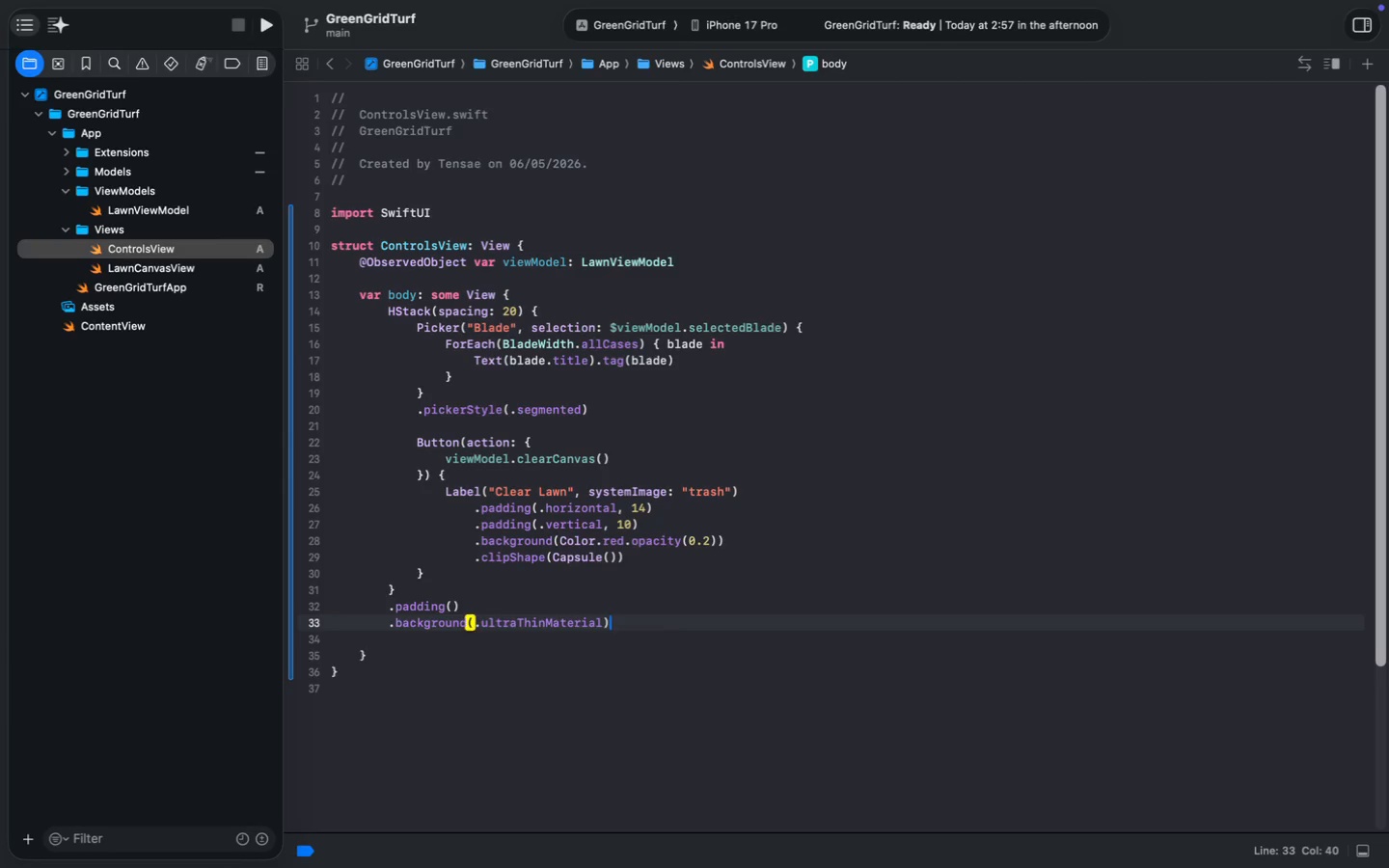 
key(Enter)
 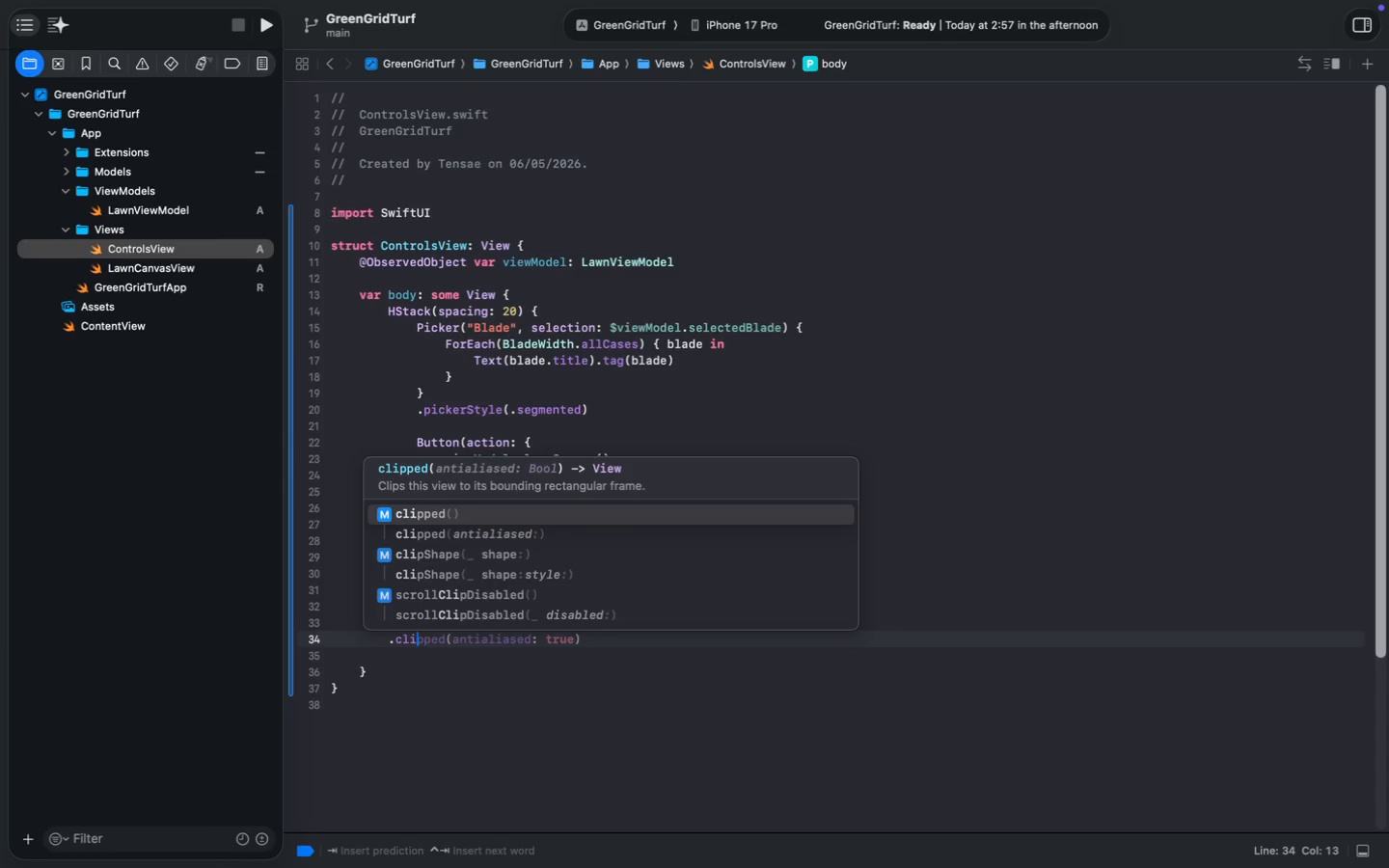 
type(.clips)
 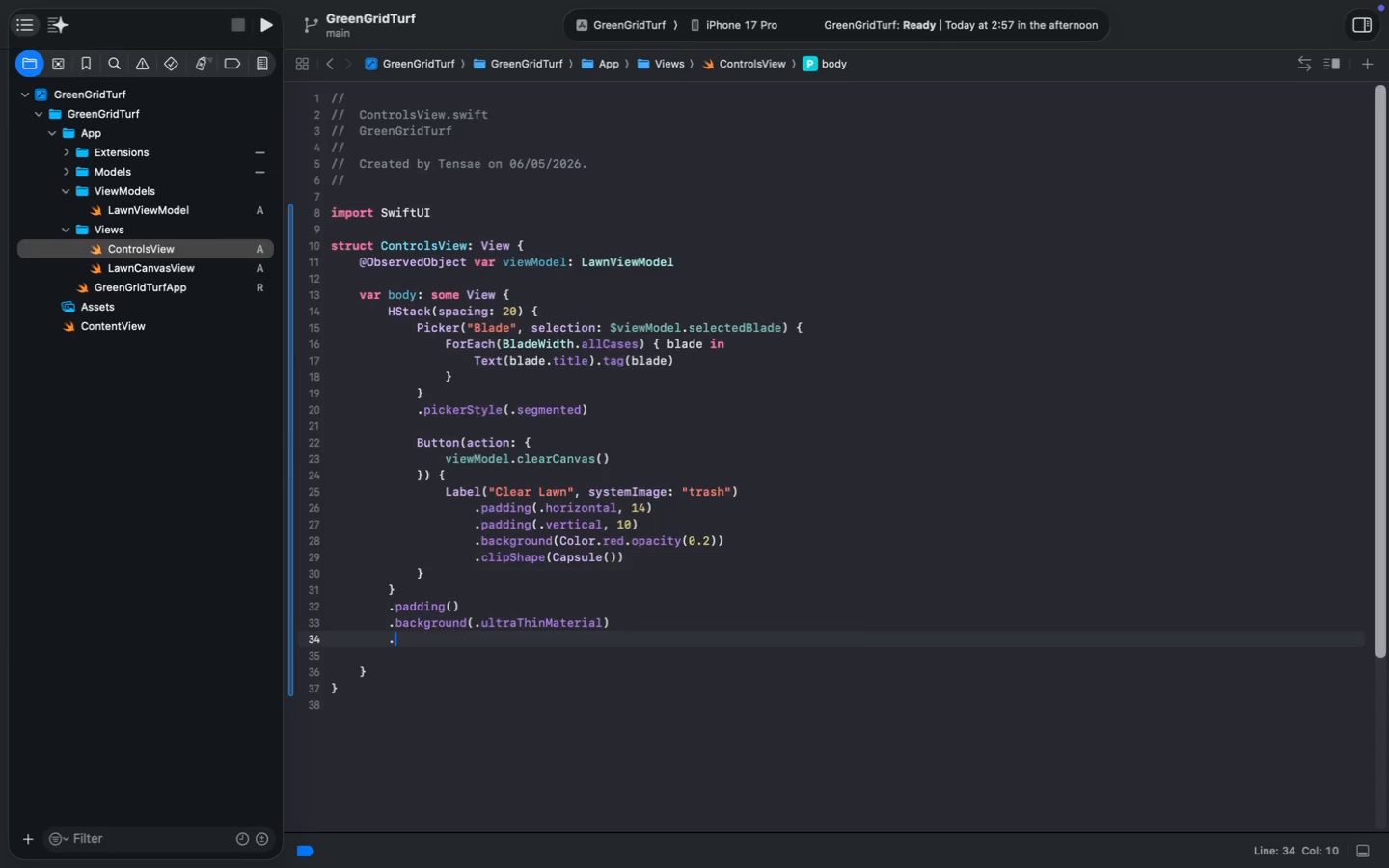 
key(Enter)
 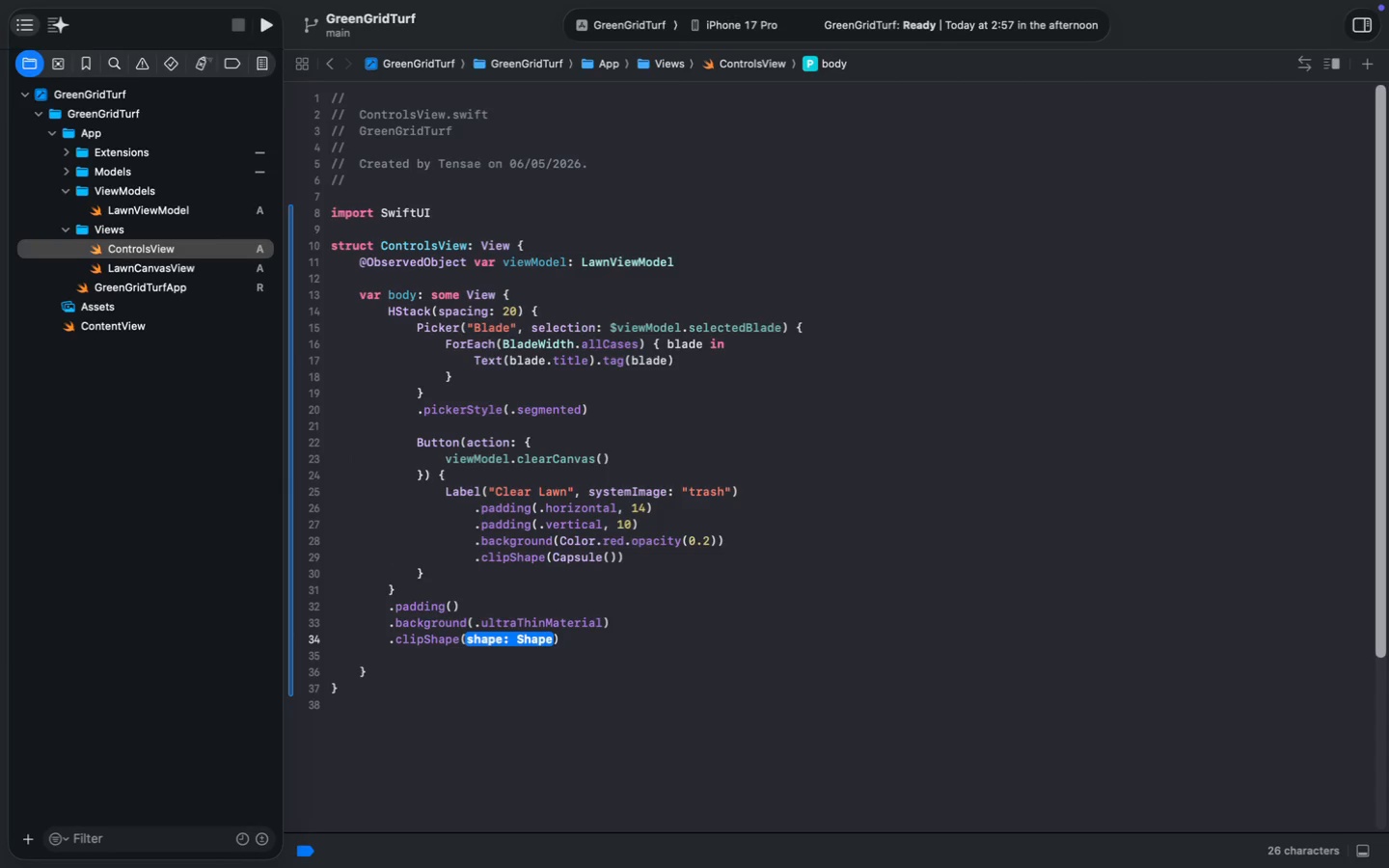 
type(ROunded)
 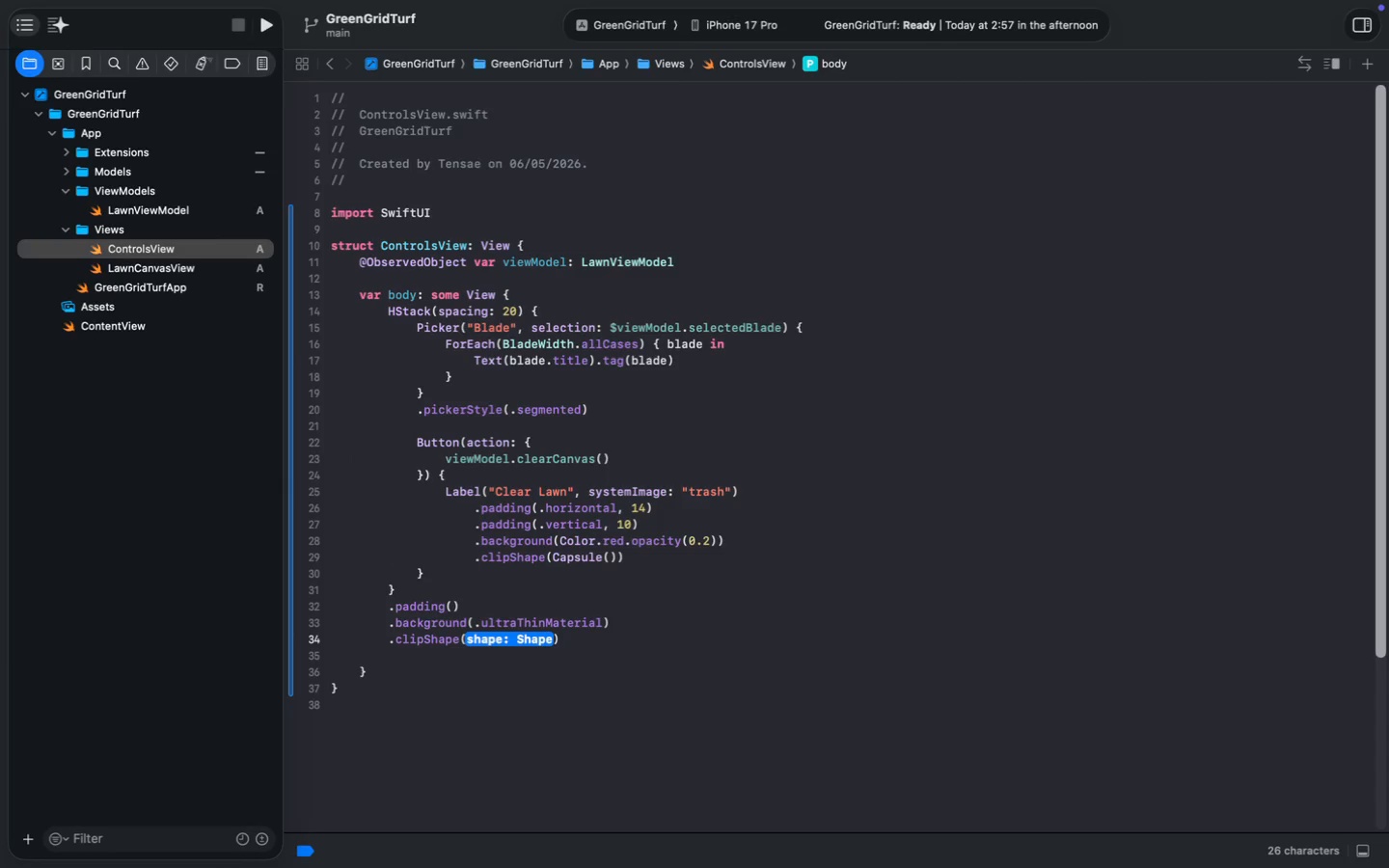 
key(Enter)
 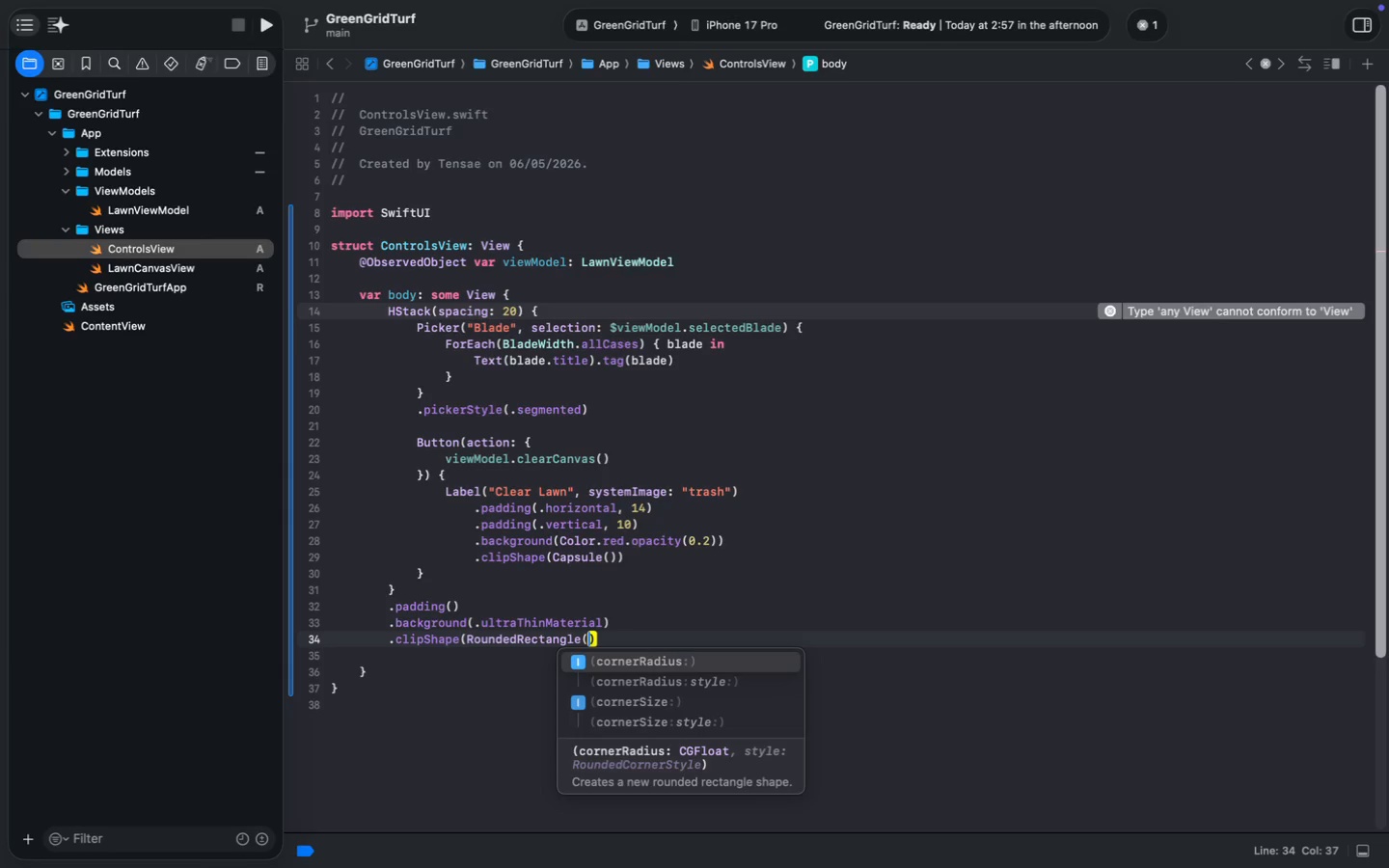 
type((cor)
 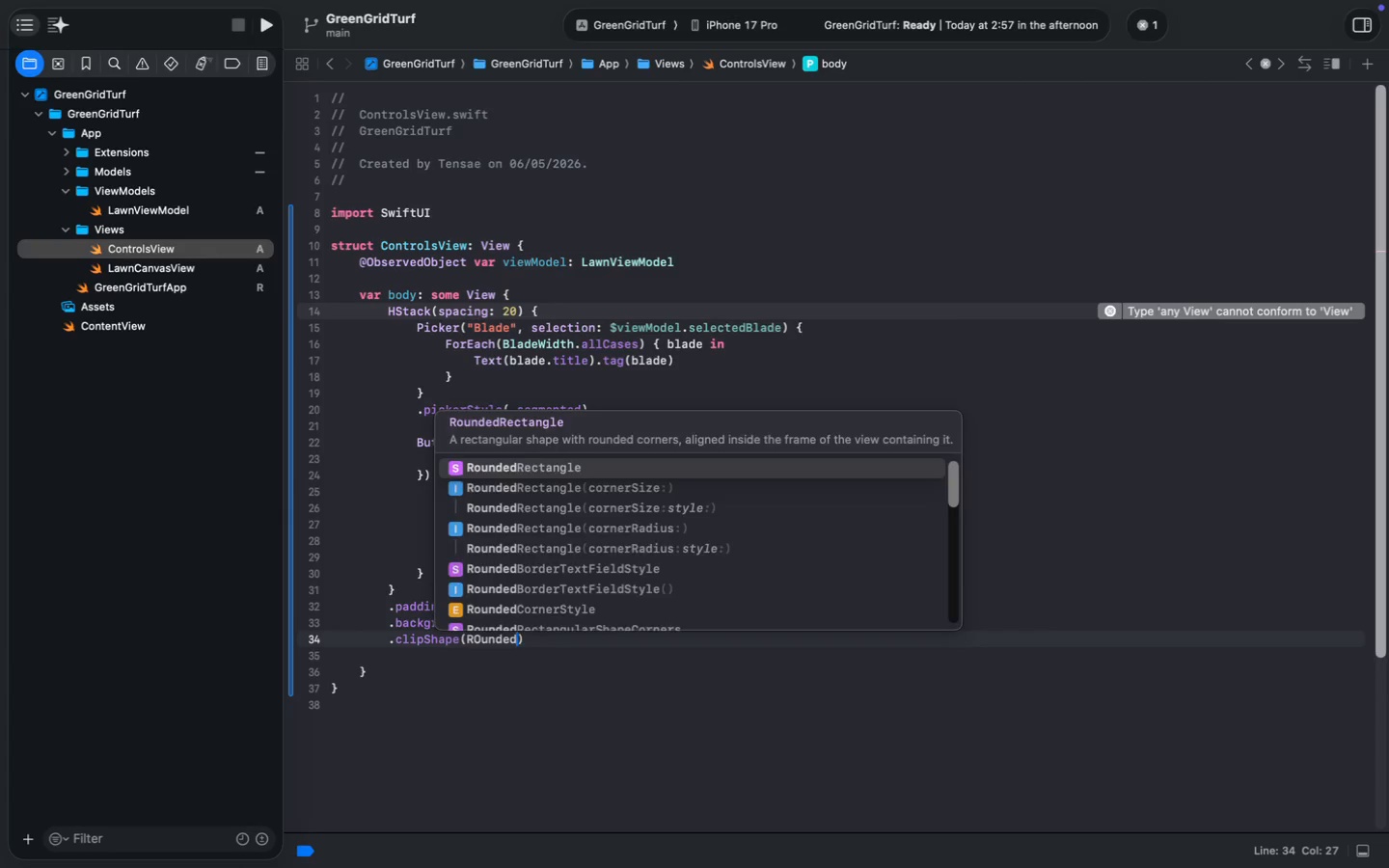 
key(ArrowDown)
 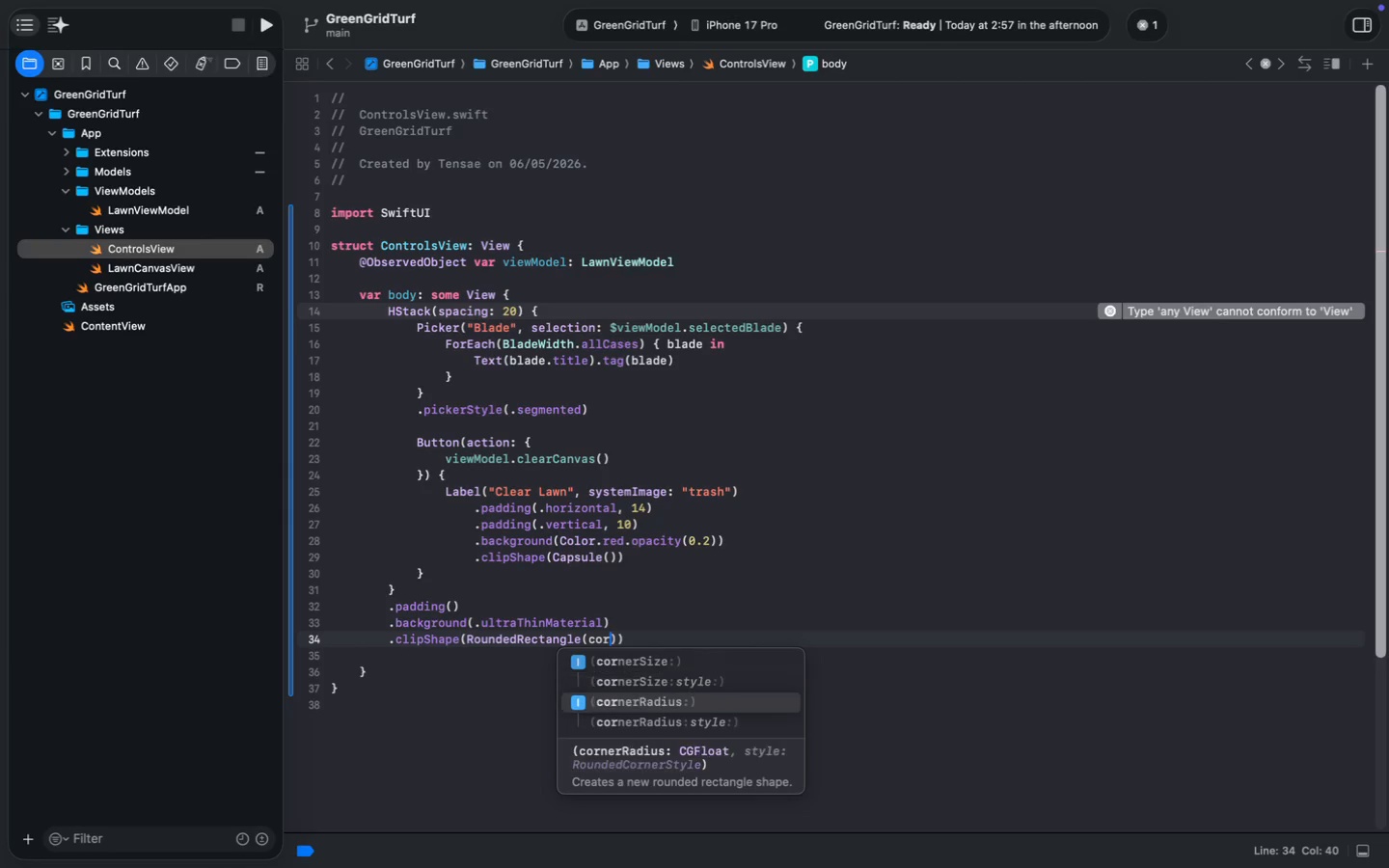 
key(ArrowDown)
 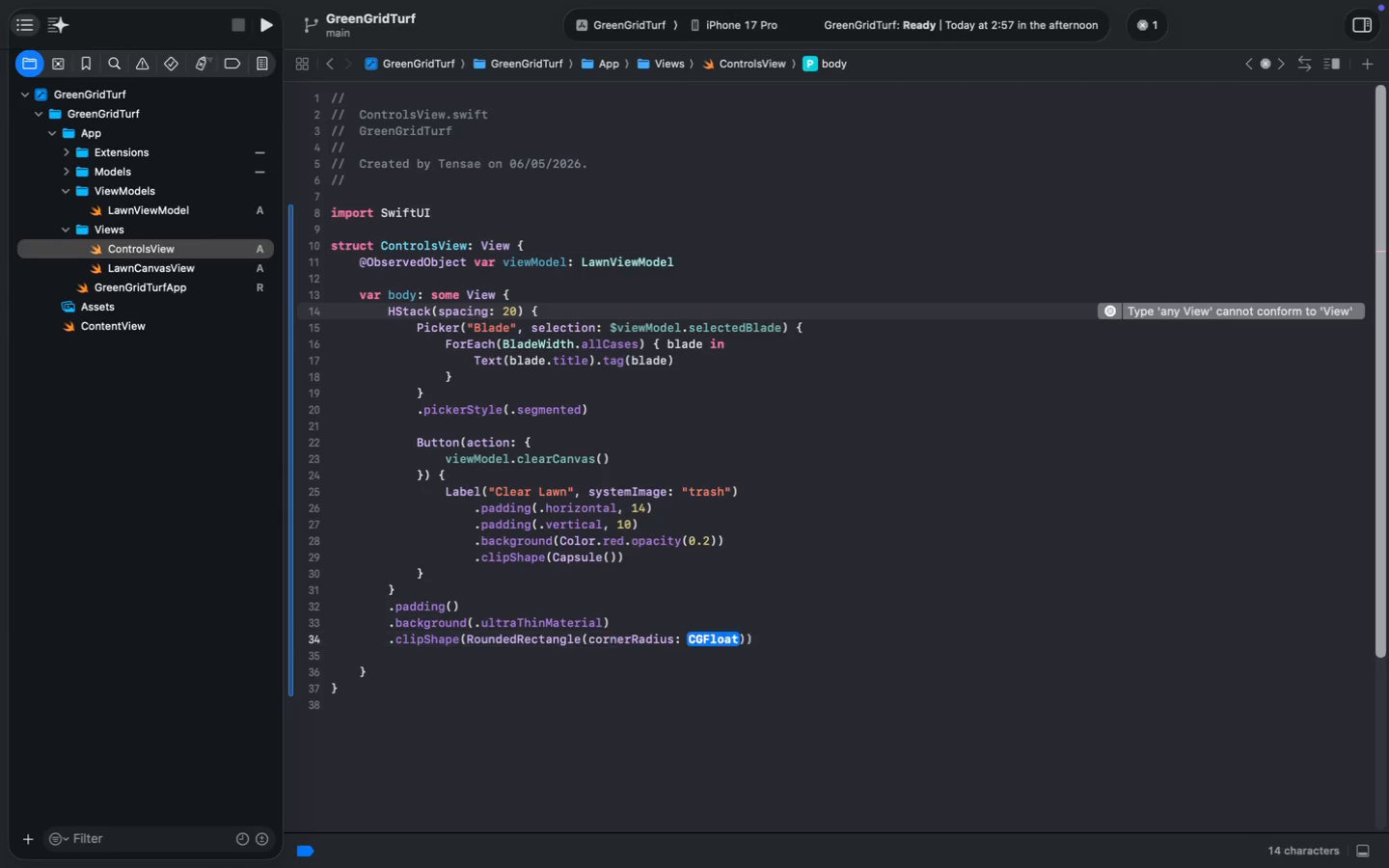 
key(Enter)
 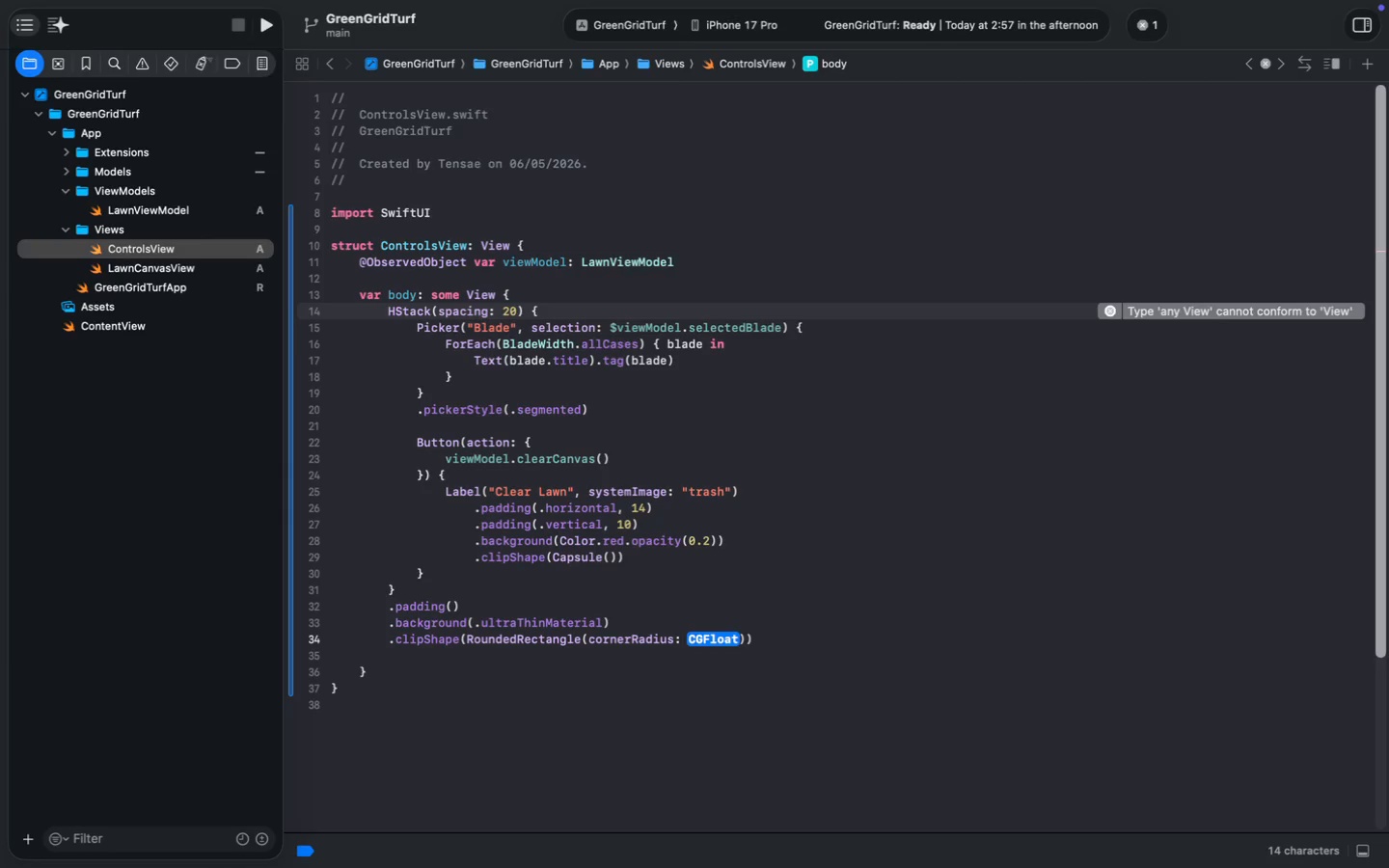 
type(20)
 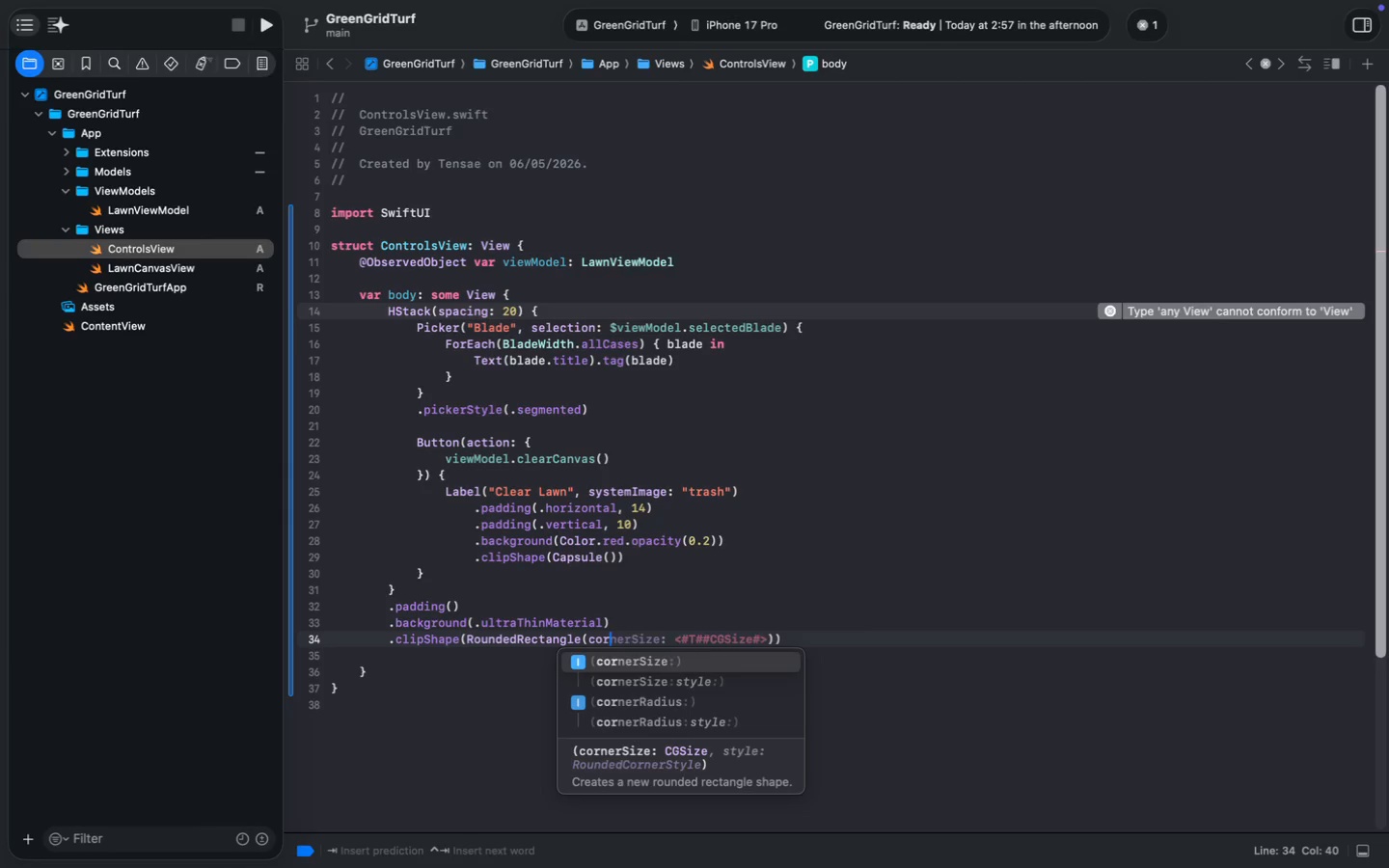 
key(ArrowRight)
 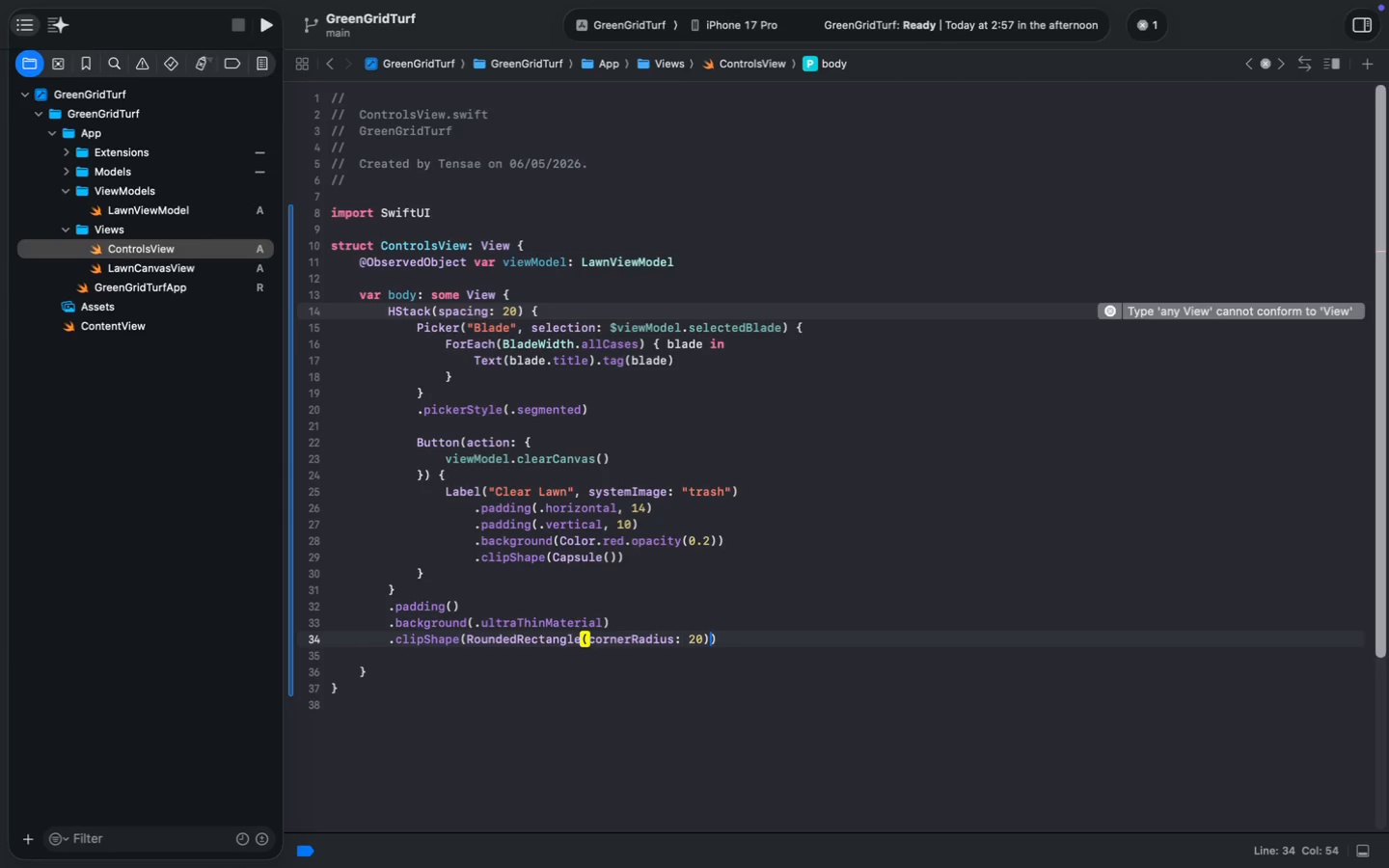 
key(ArrowRight)
 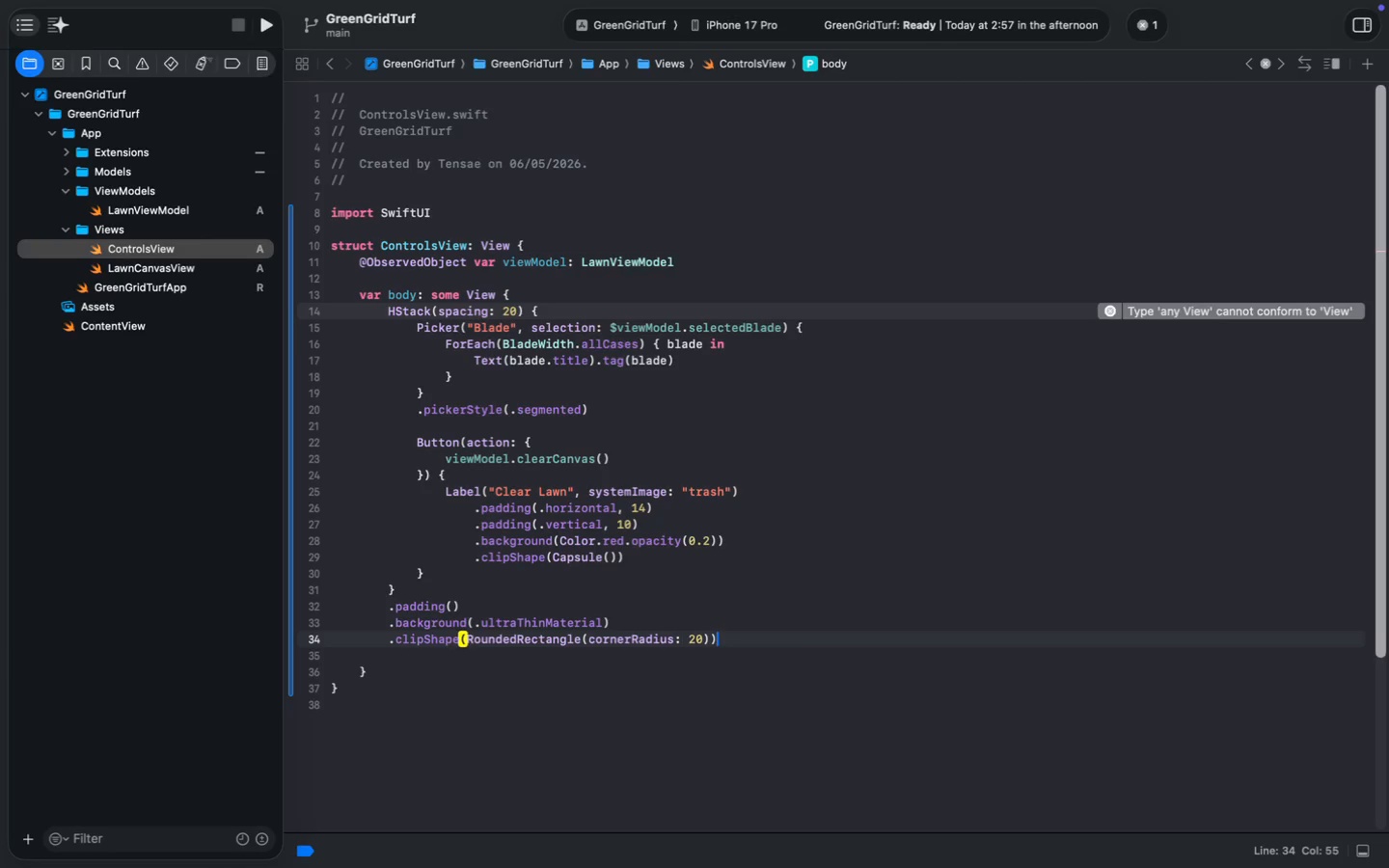 
key(Enter)
 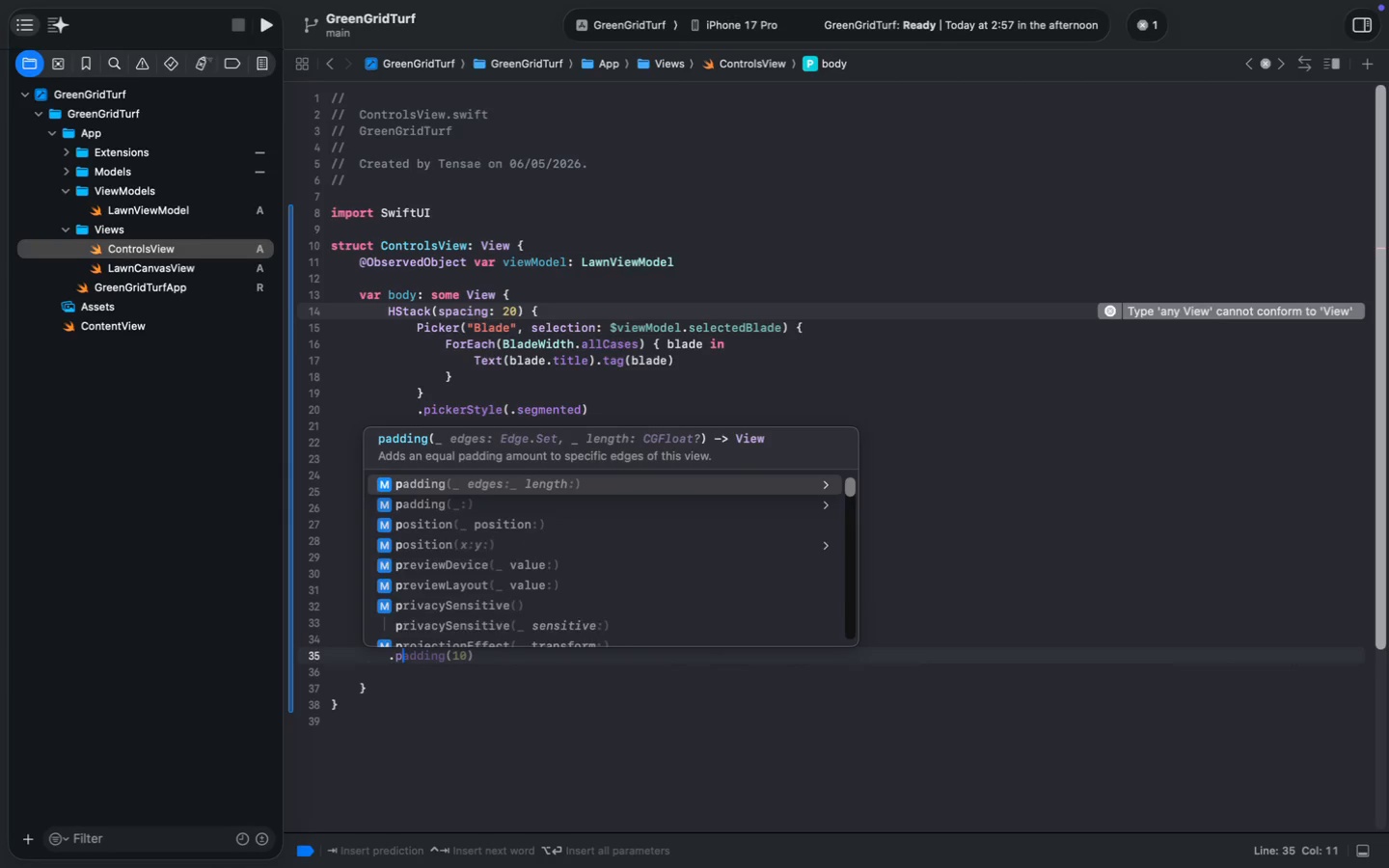 
type(.pa)
 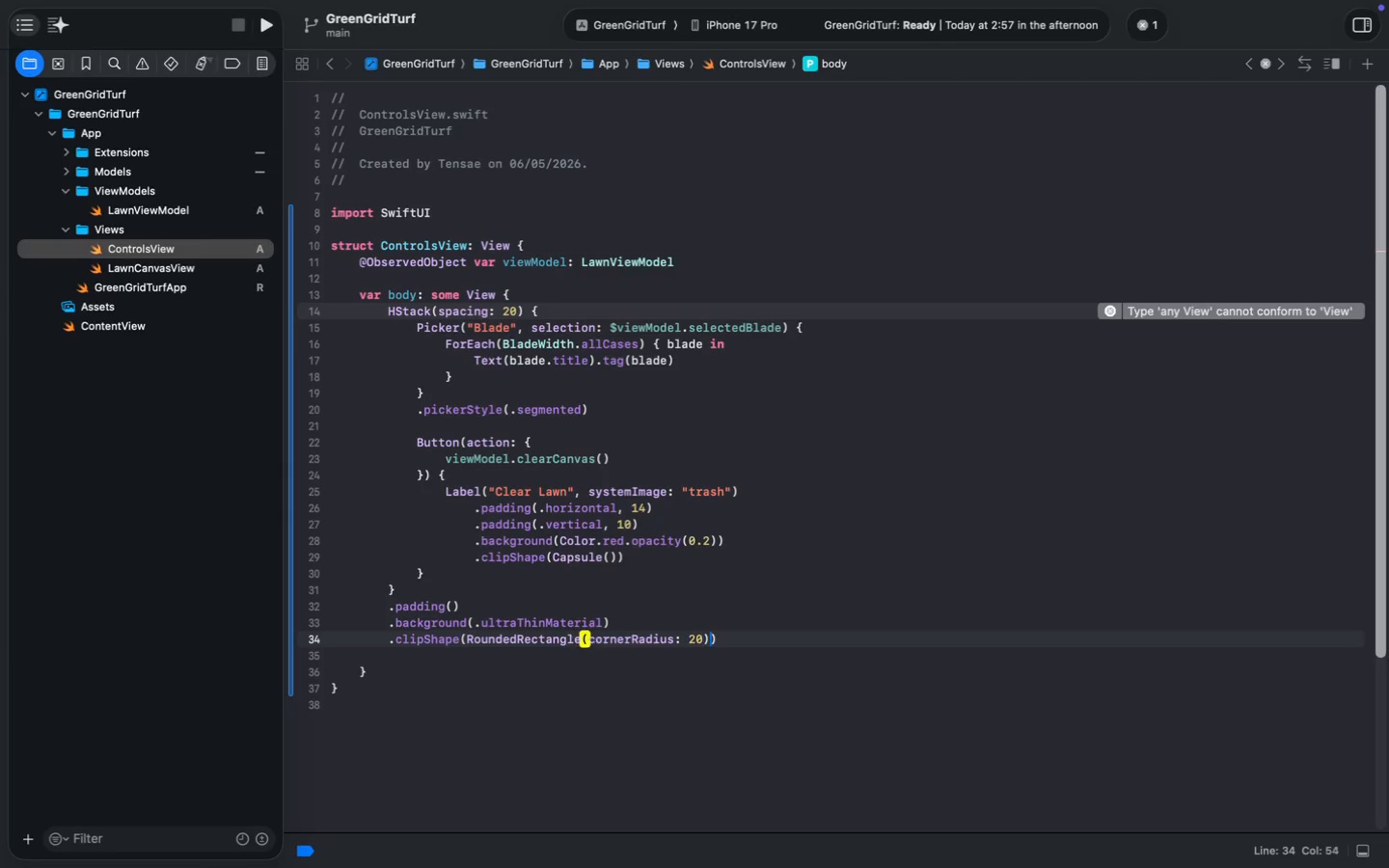 
key(Enter)
 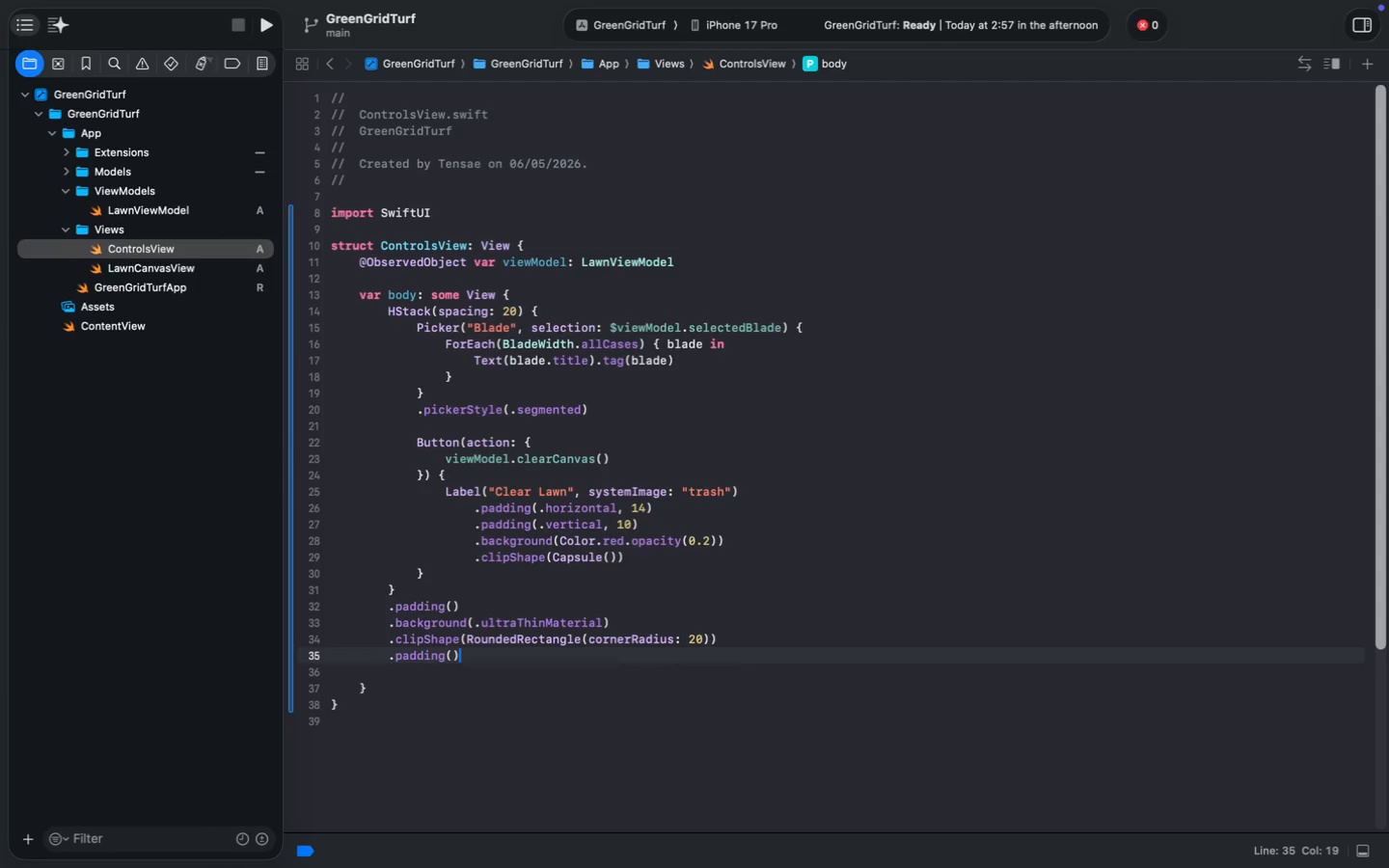 
wait(7.56)
 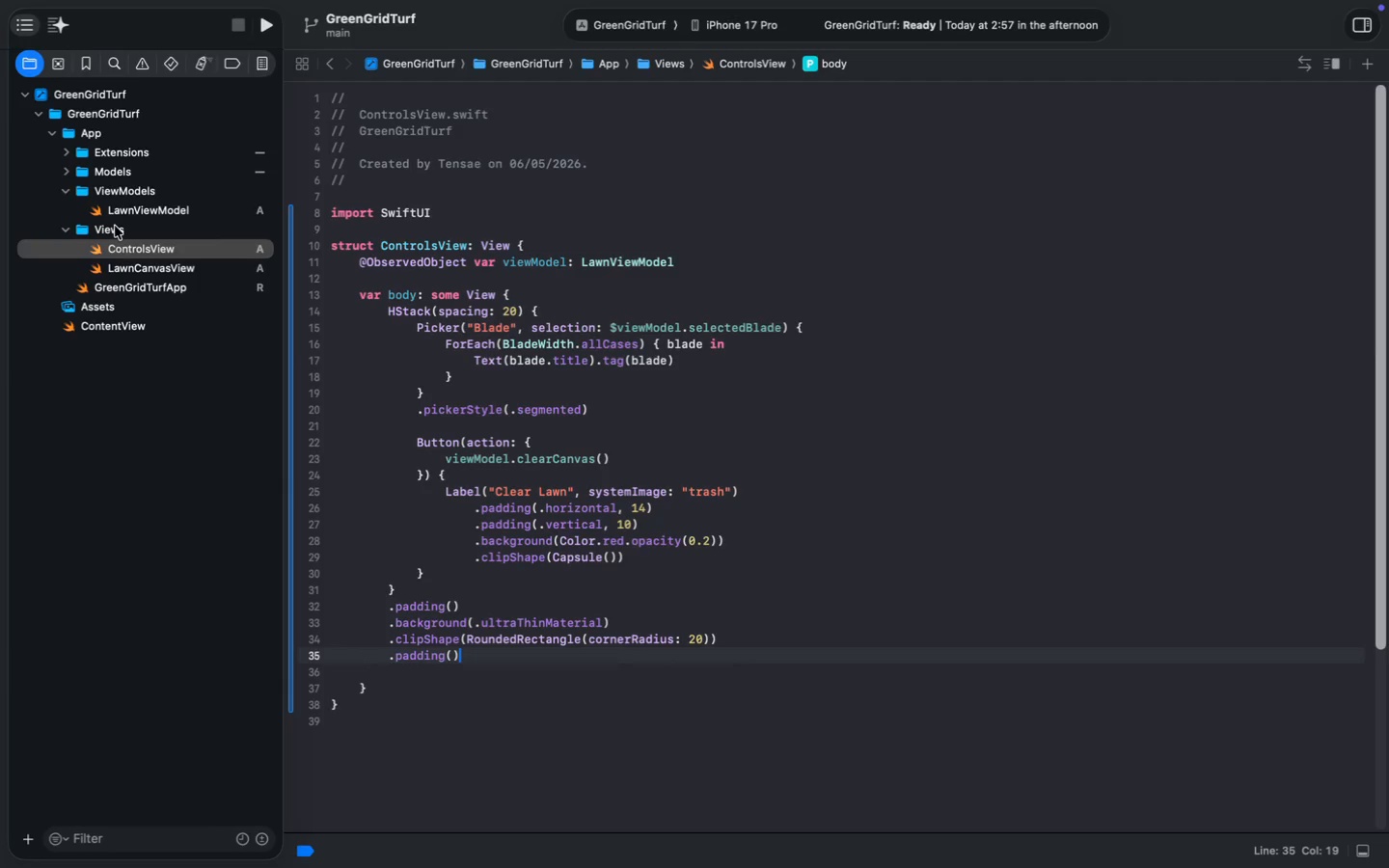 
left_click([115, 226])
 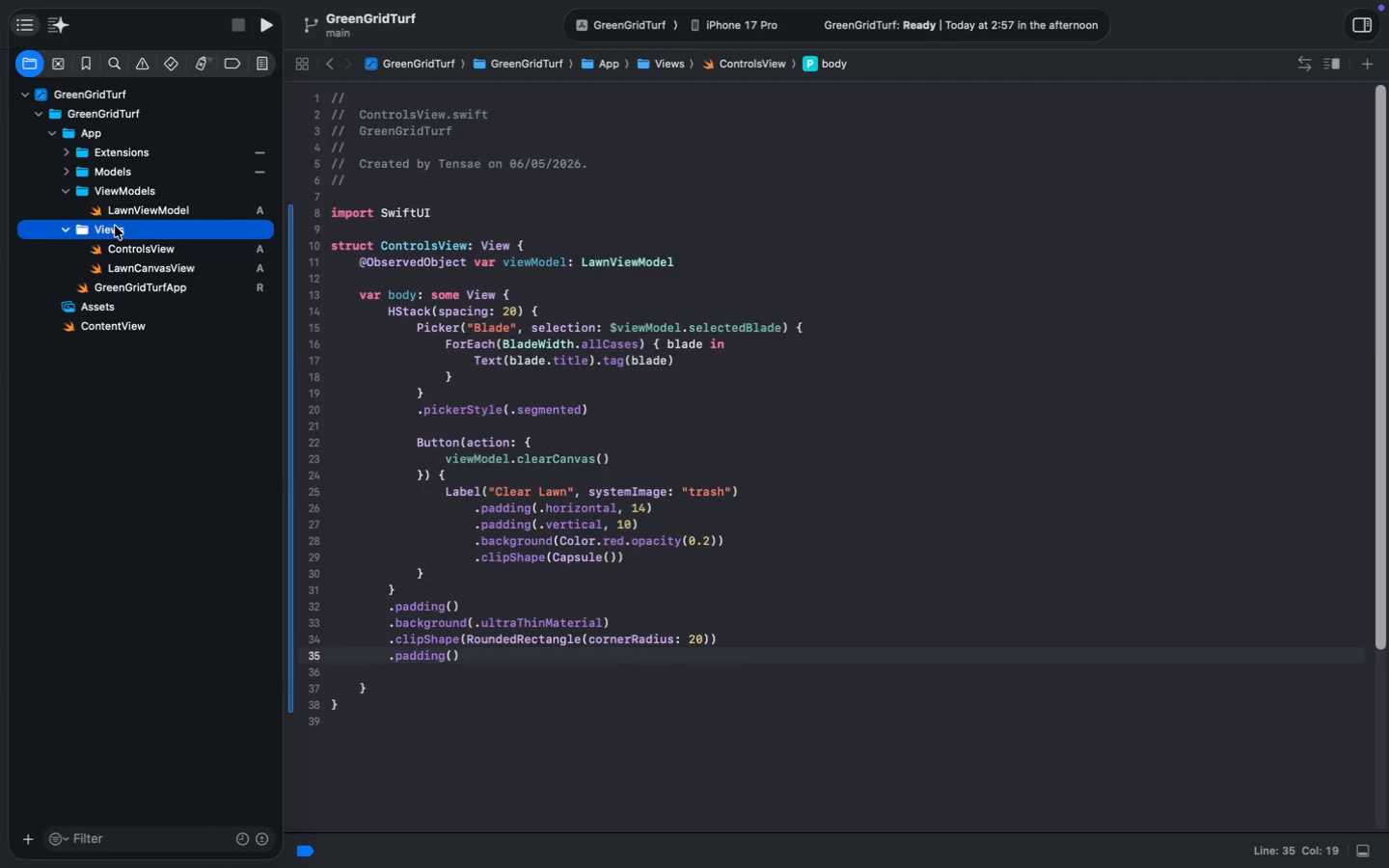 
key(Meta+N)
 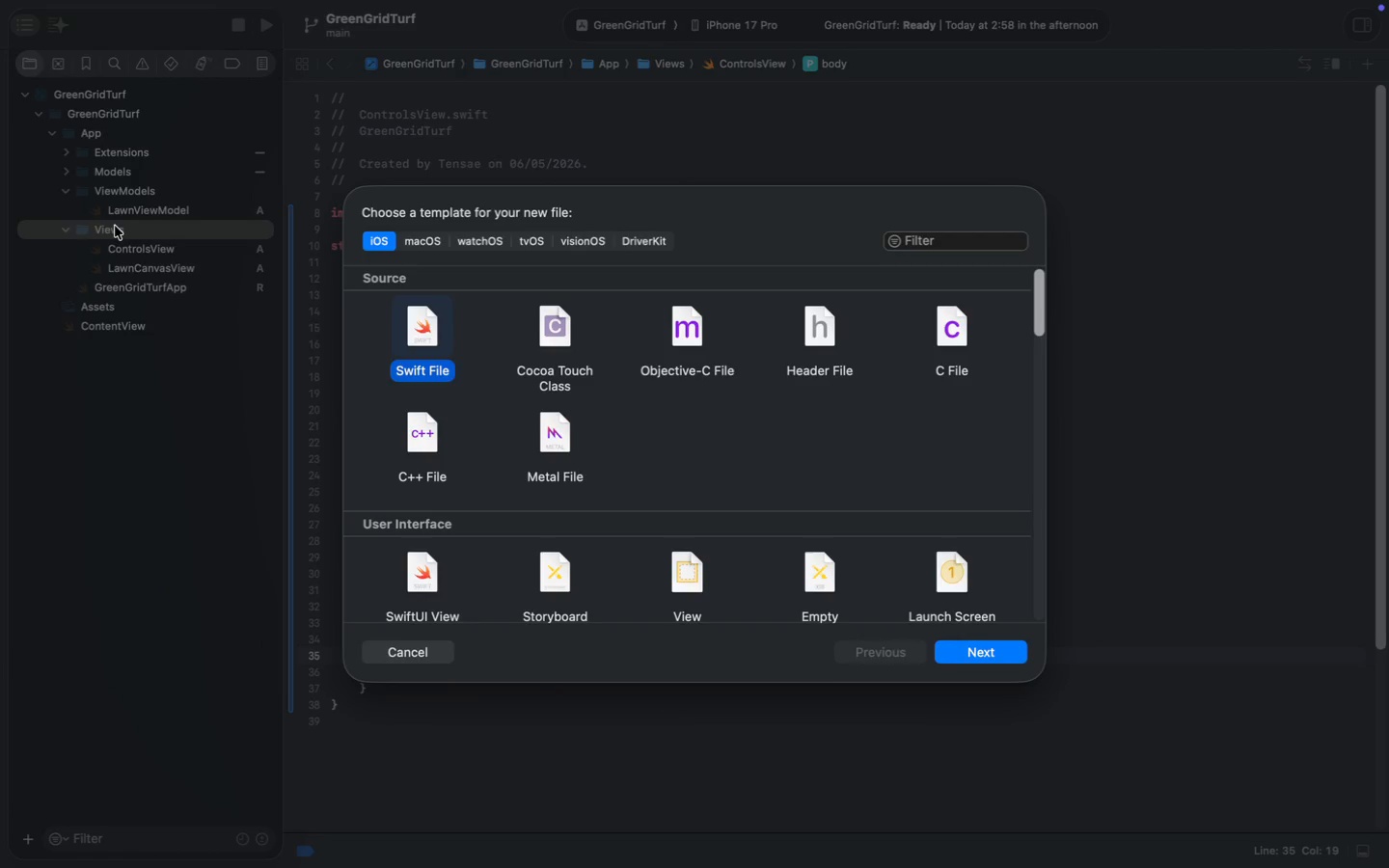 
key(Enter)
 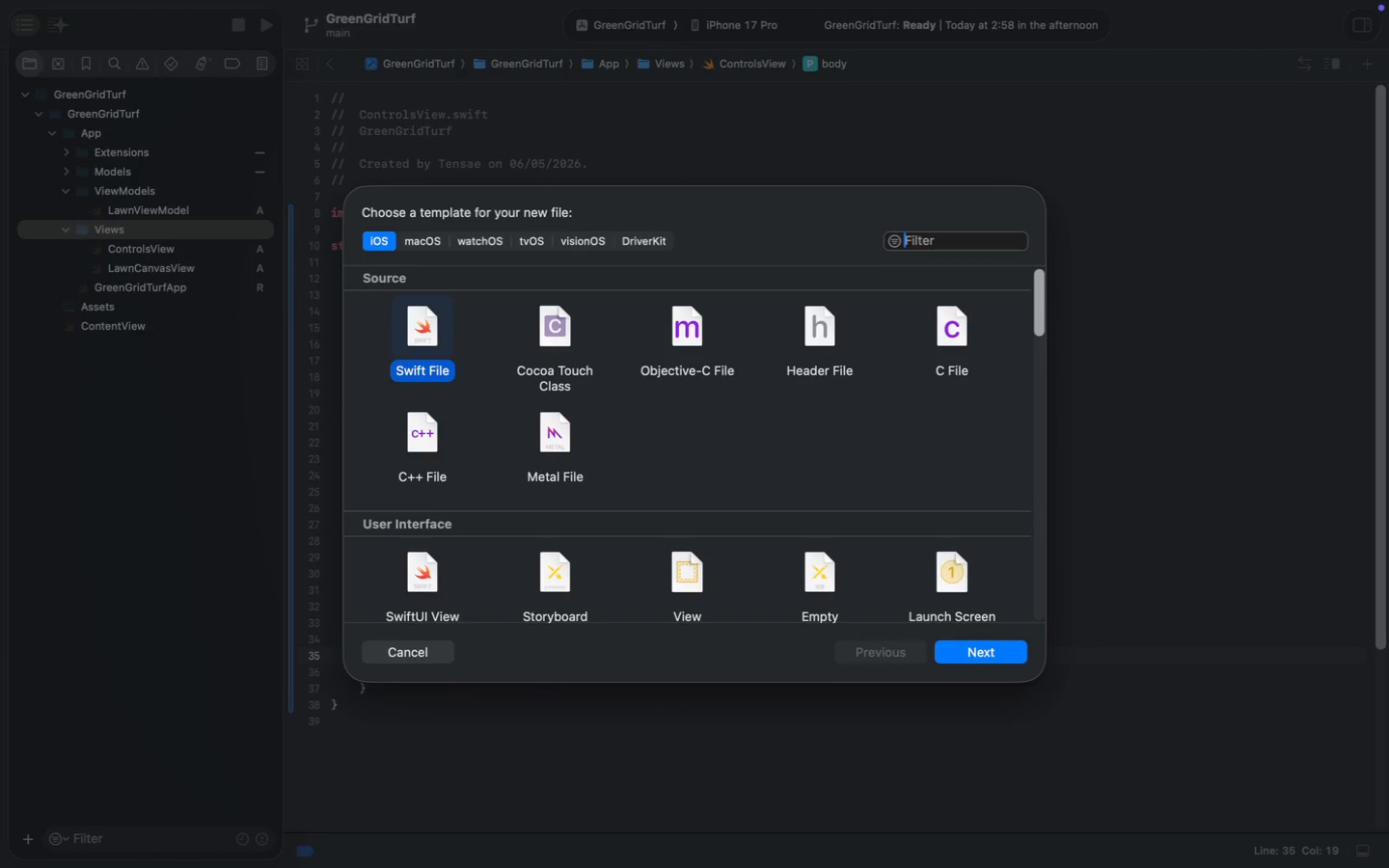 
type(CoordinateOverlayView)
 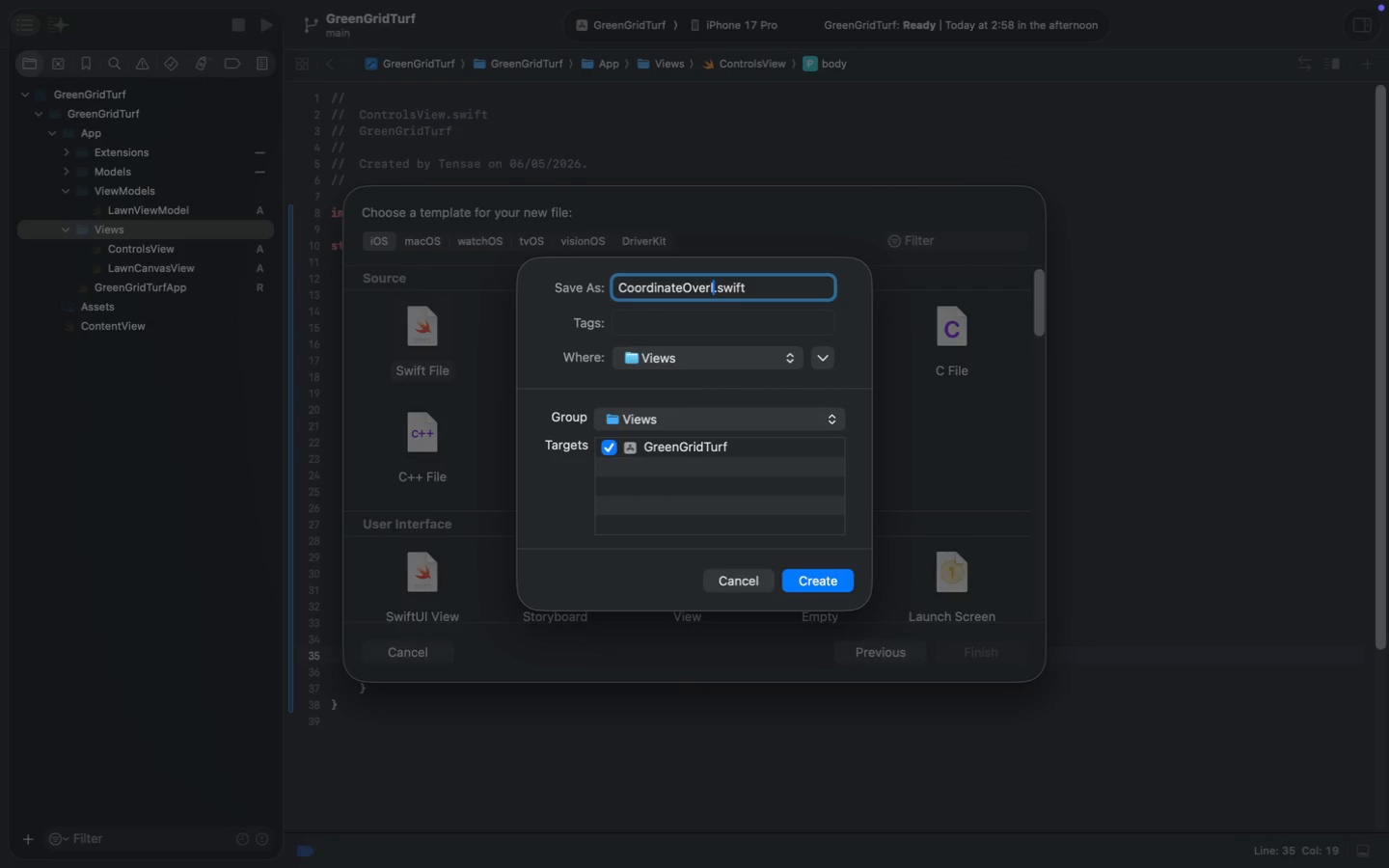 
key(Enter)
 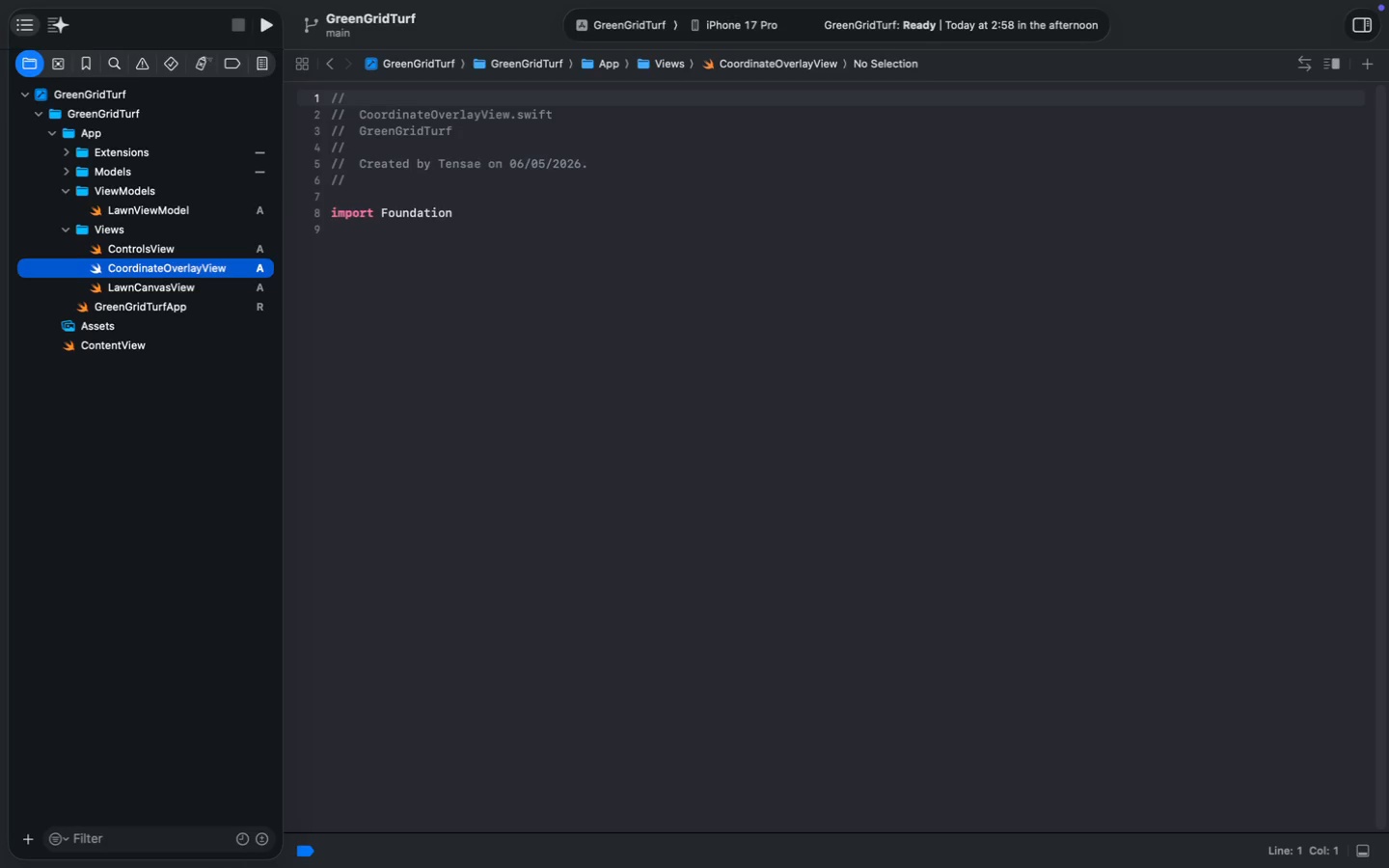 
wait(10.43)
 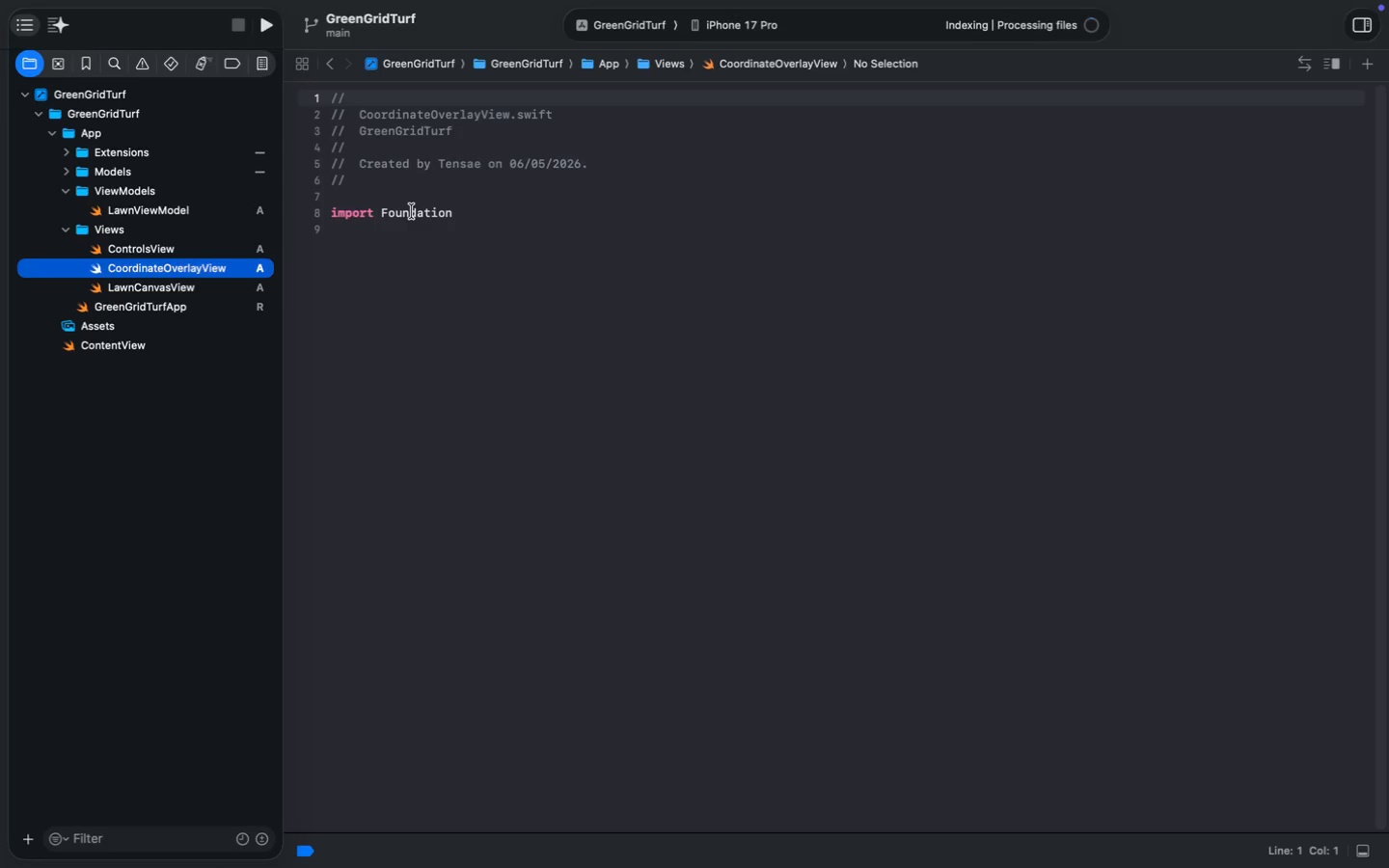 
double_click([412, 211])
 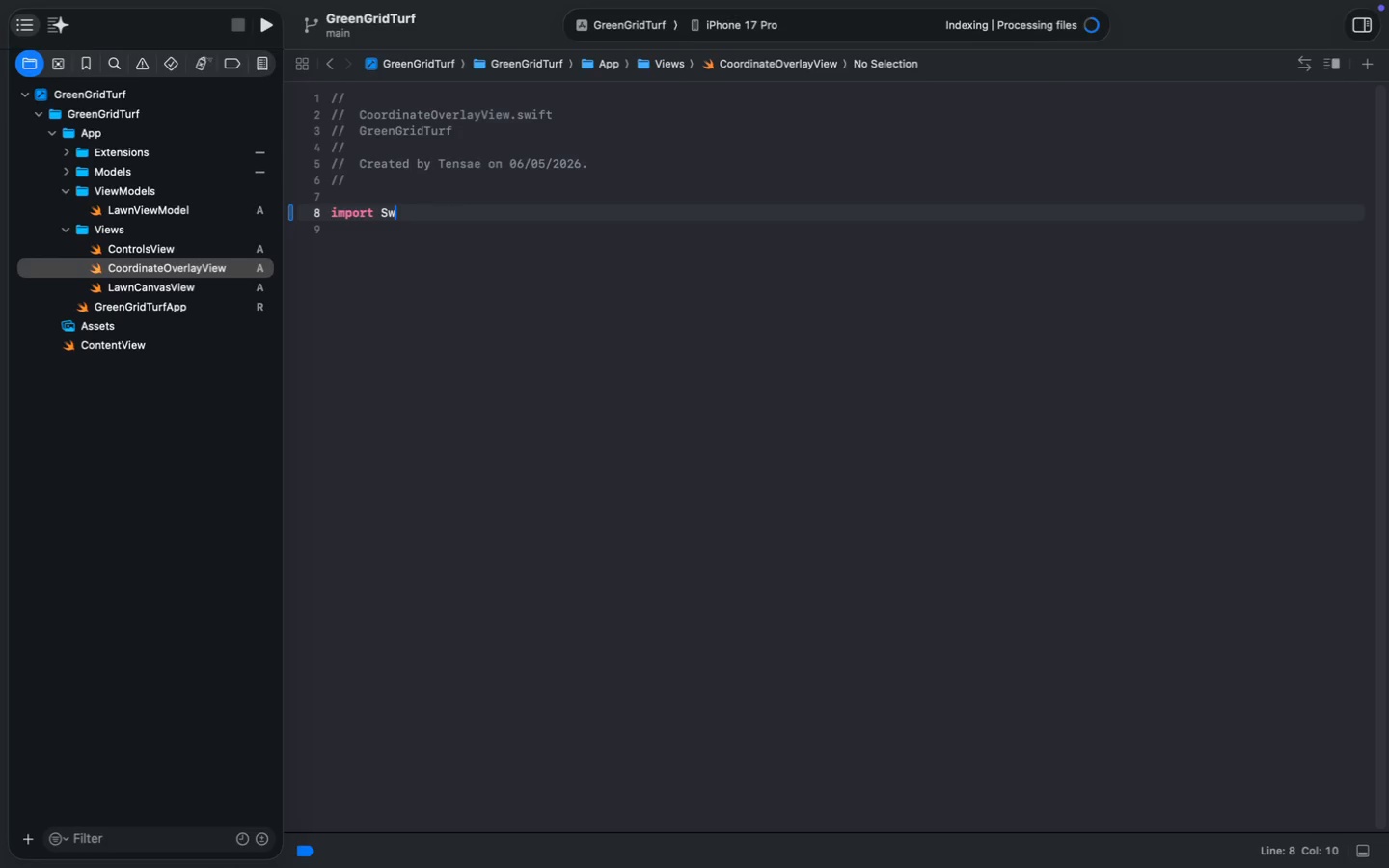 
type(SwiftUI)
 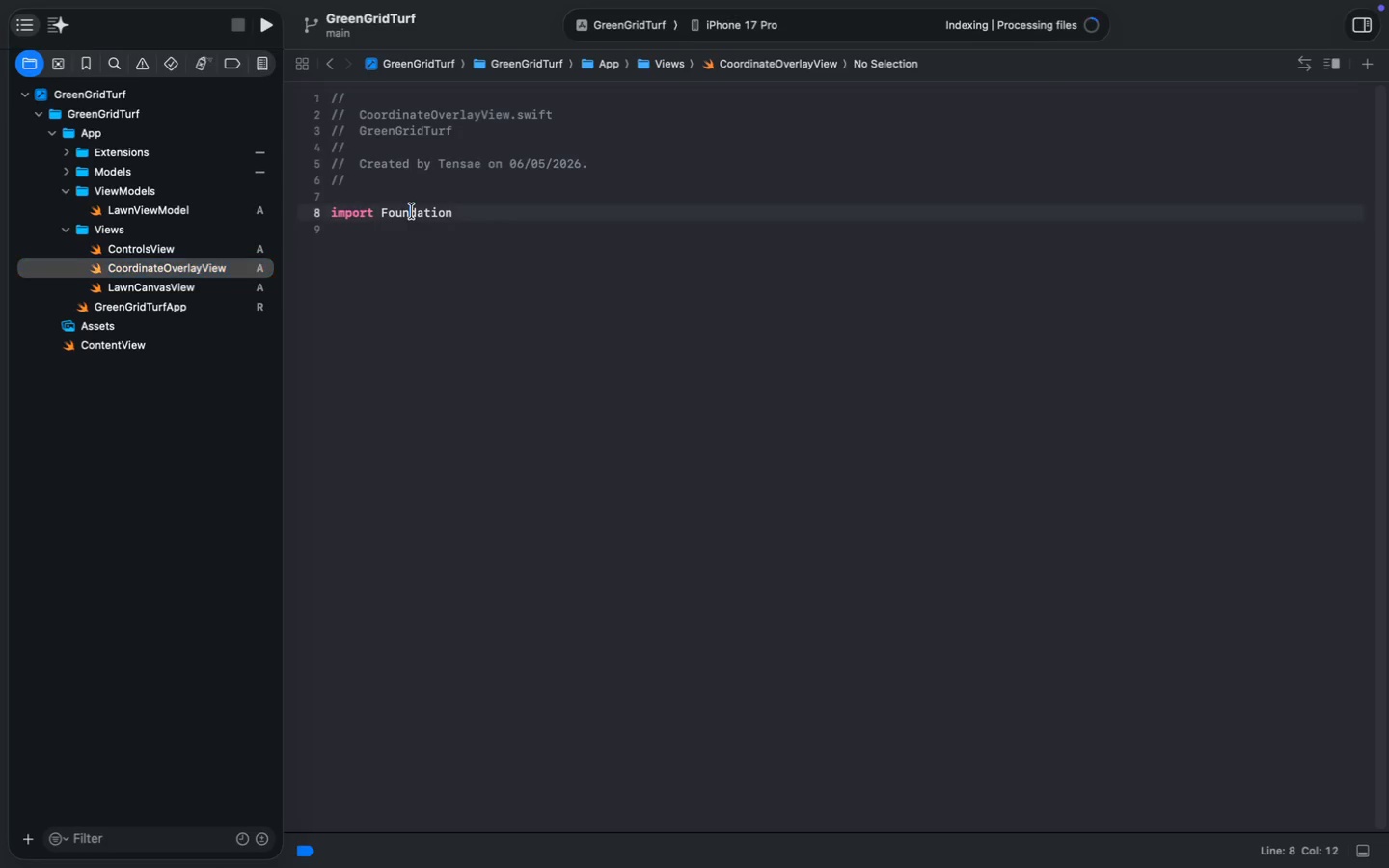 
 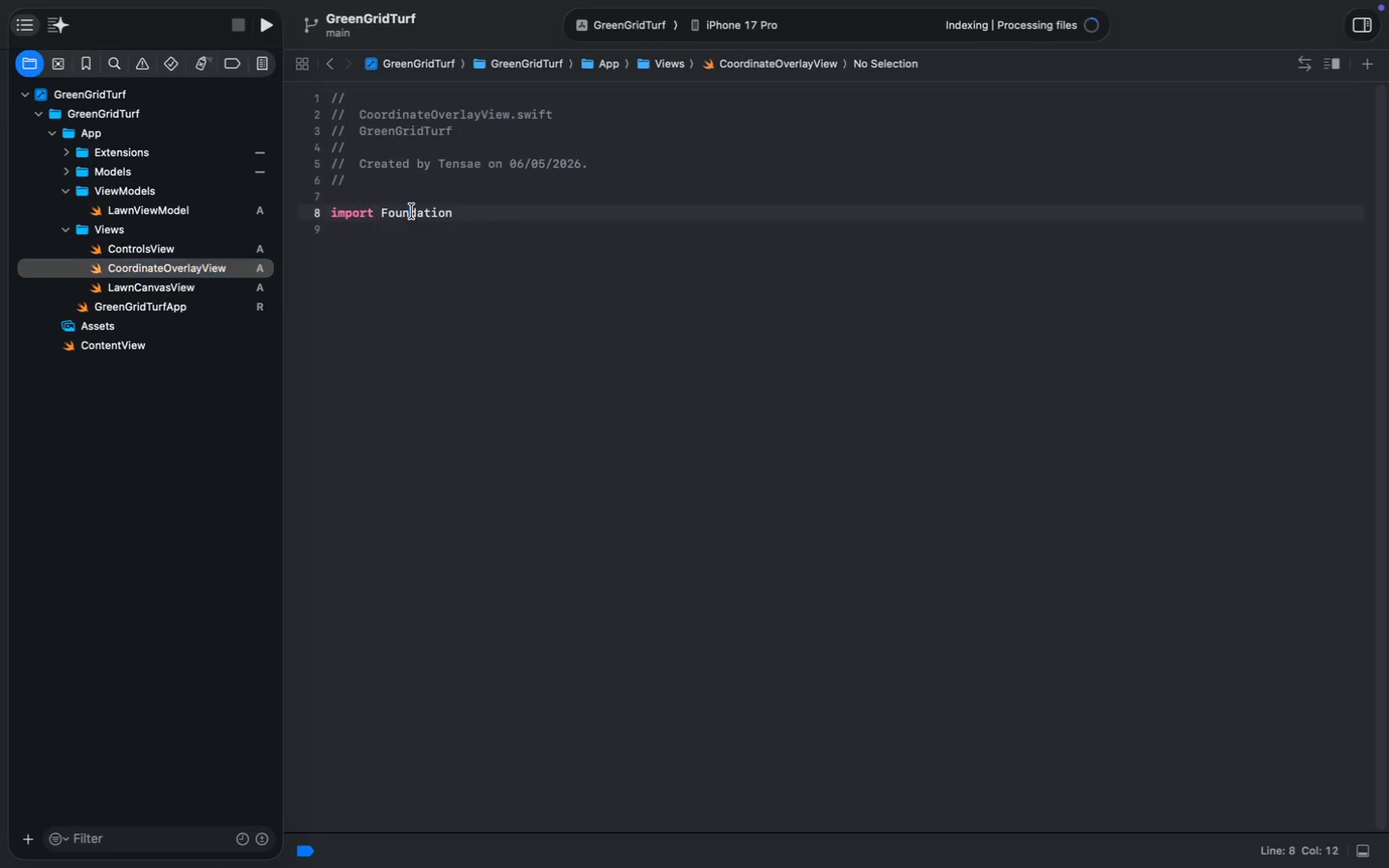 
key(Enter)
 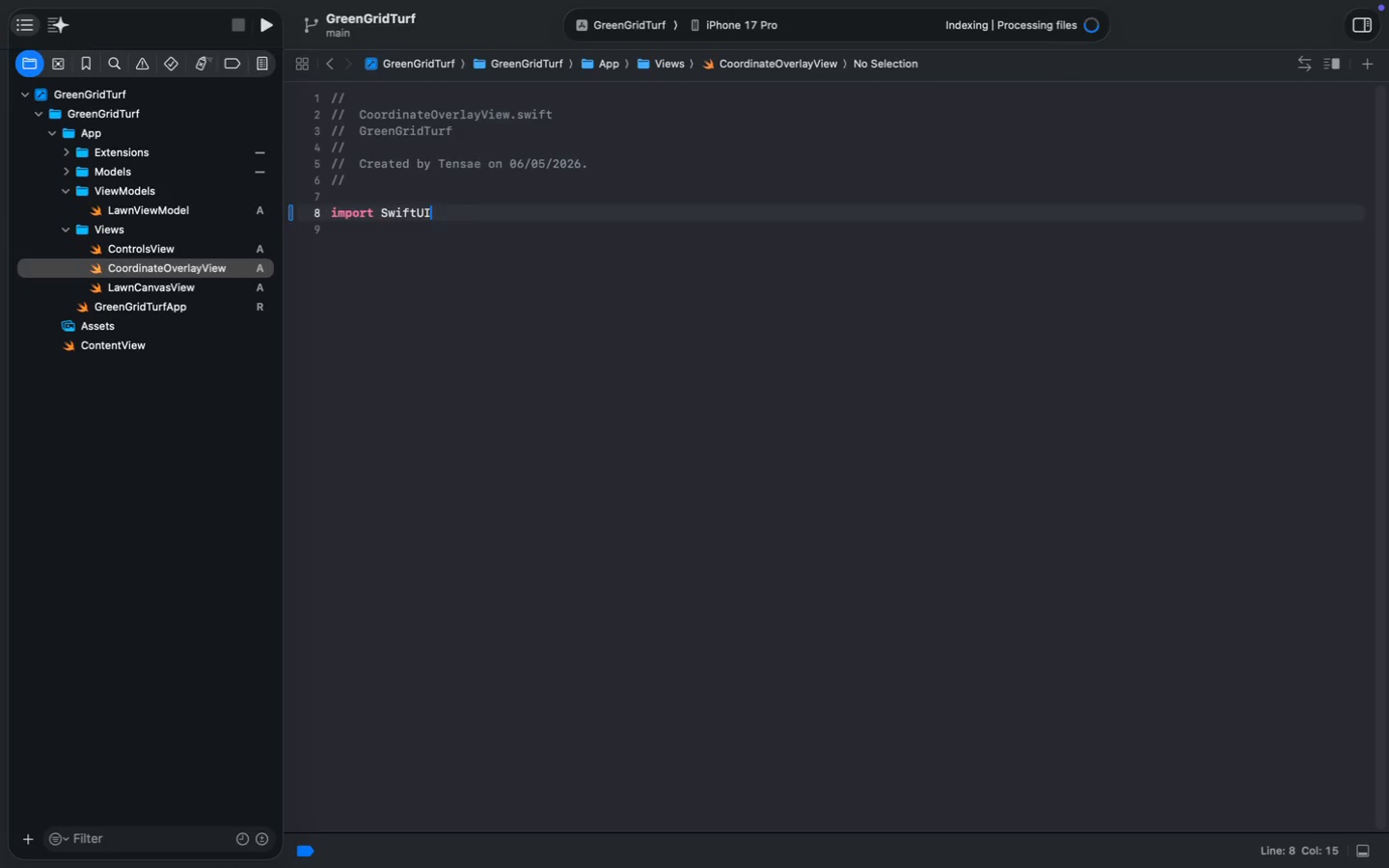 
key(Enter)
 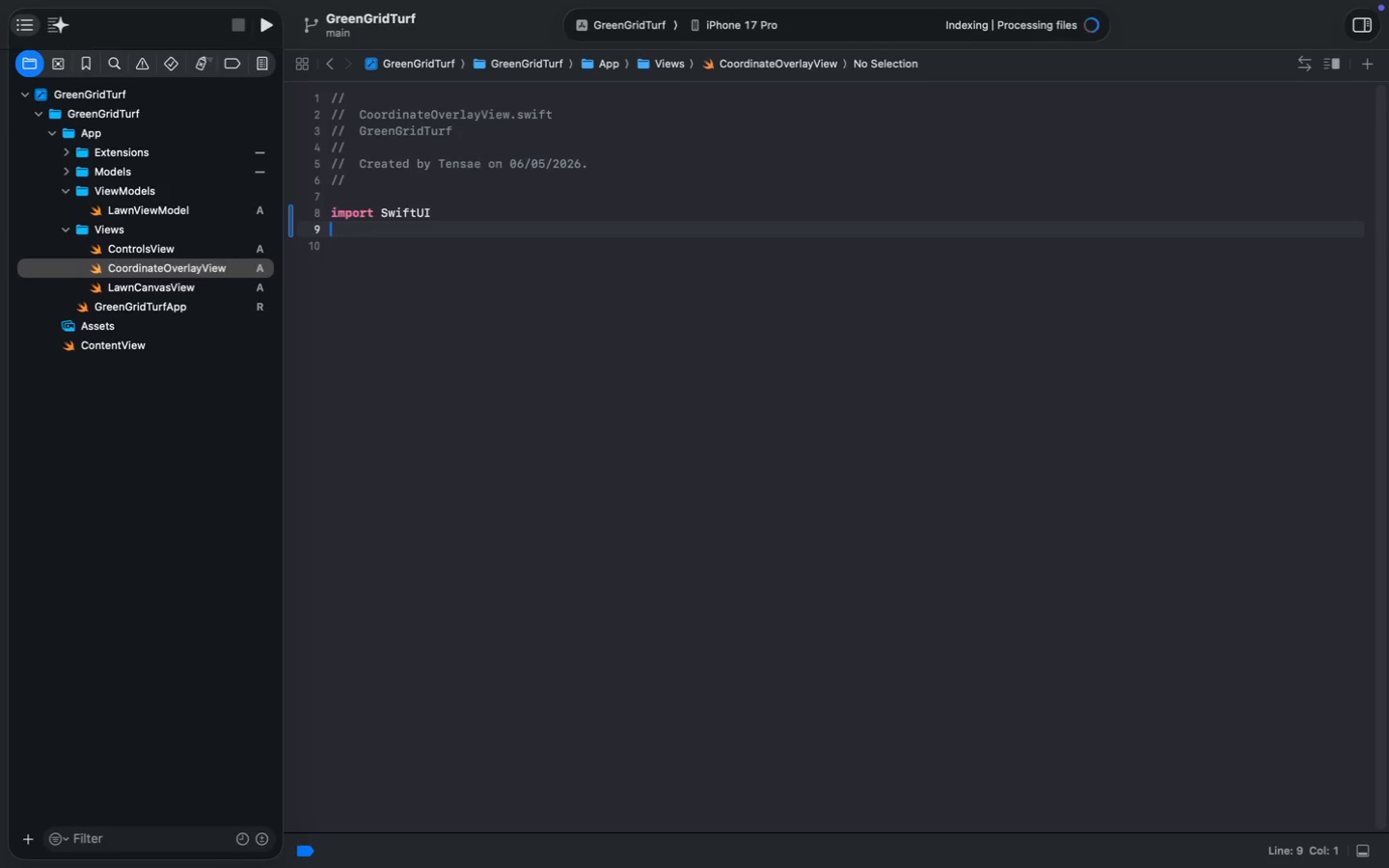 
key(Enter)
 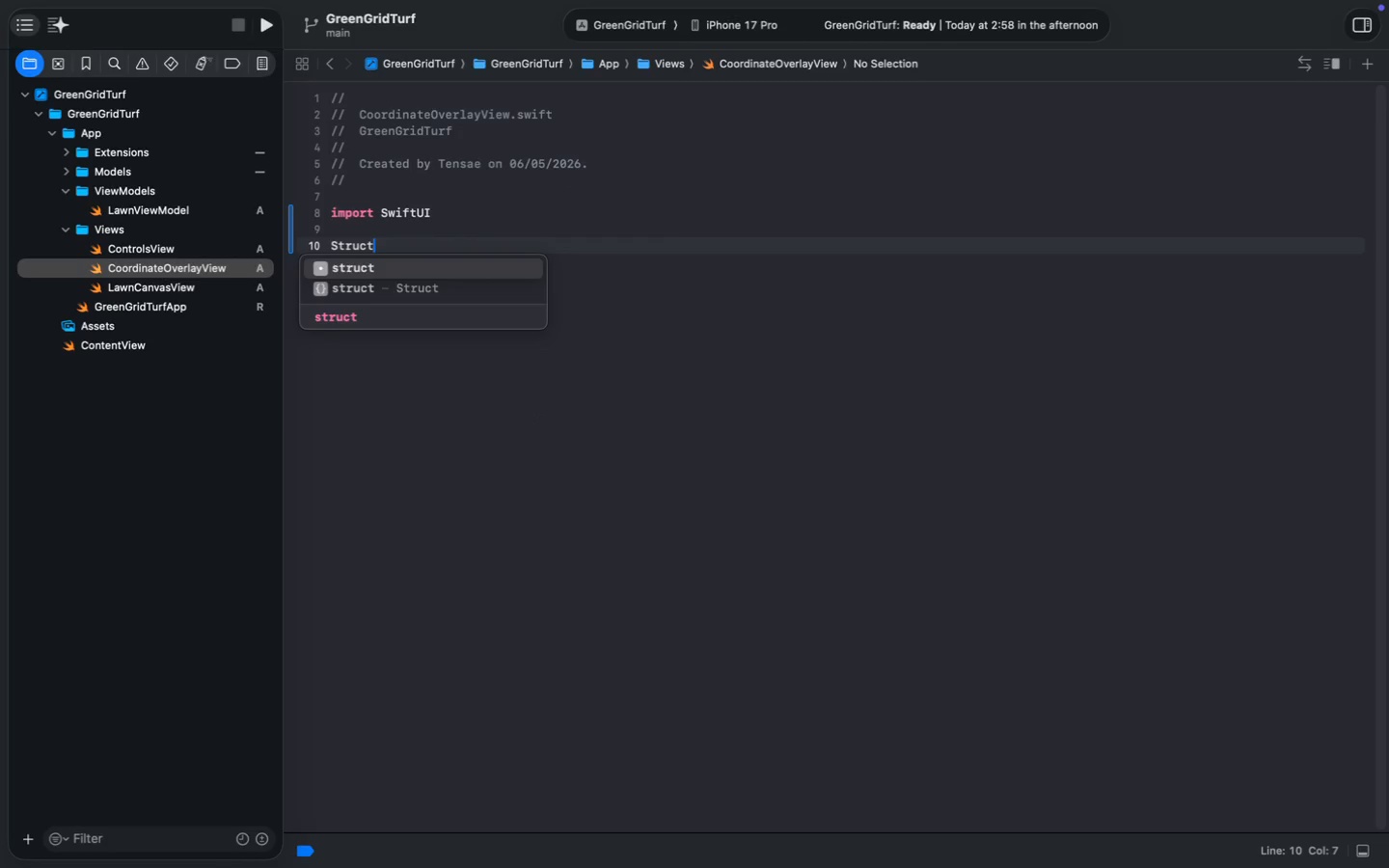 
type(Struct)
 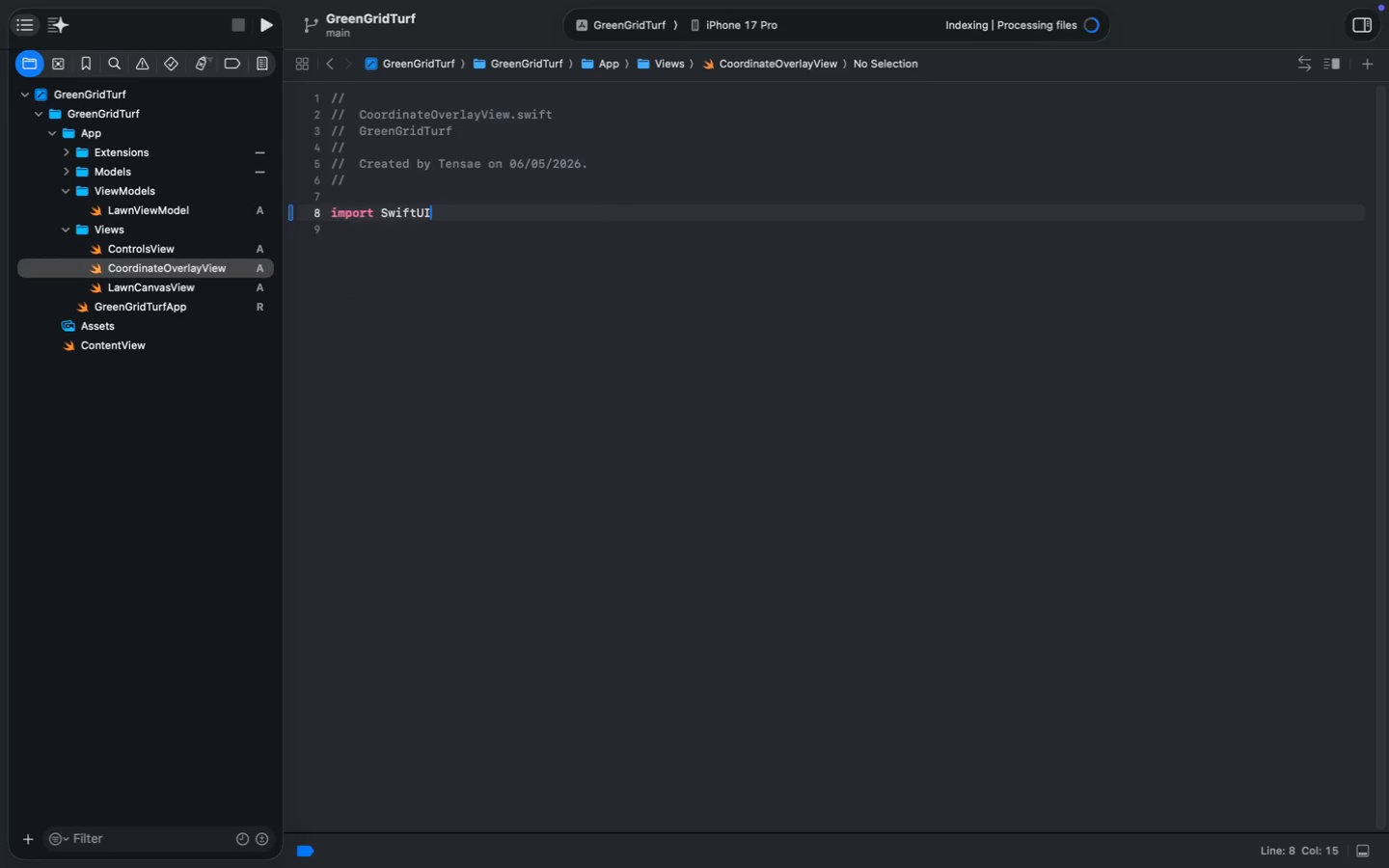 
key(Enter)
 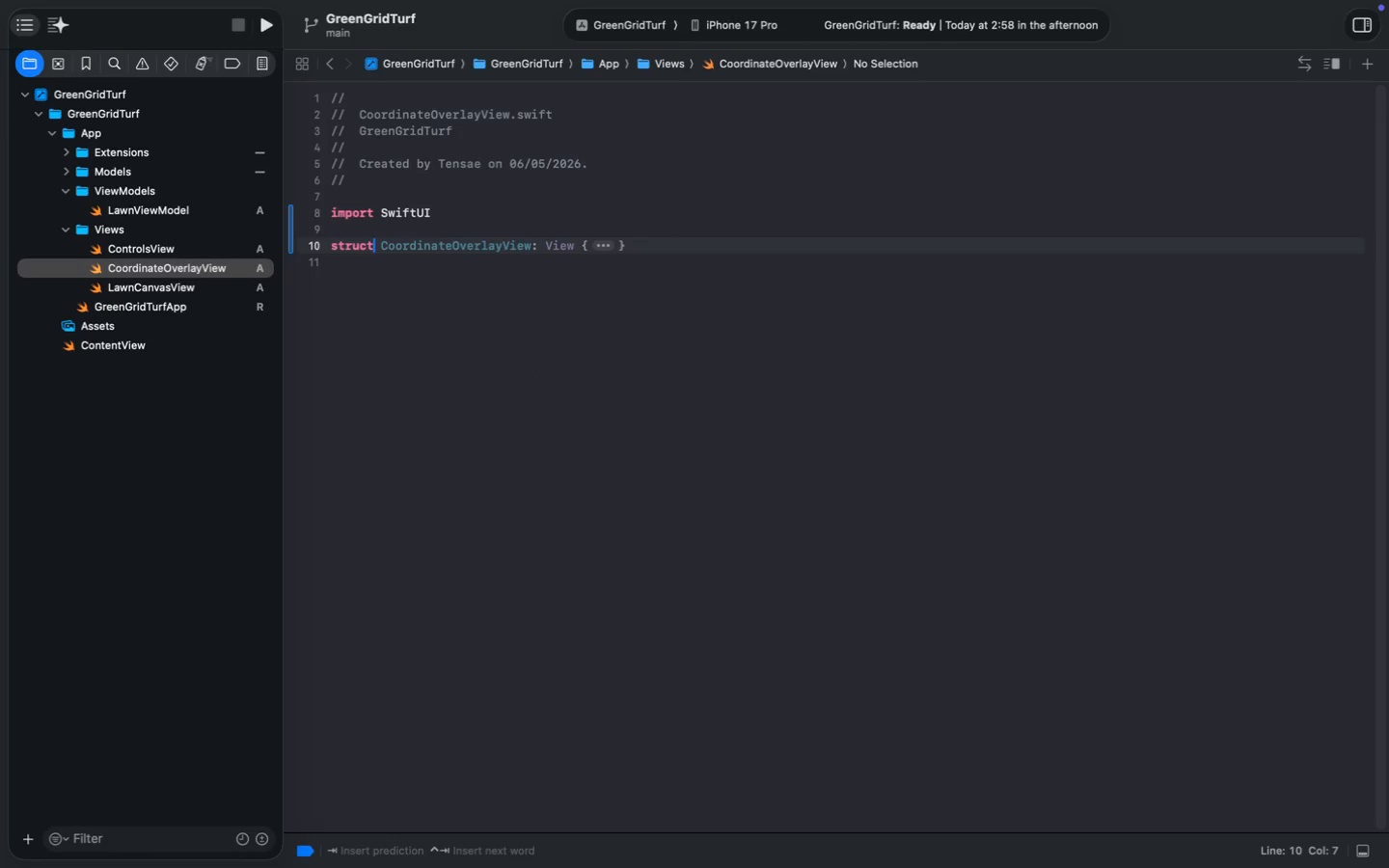 
key(Space)
 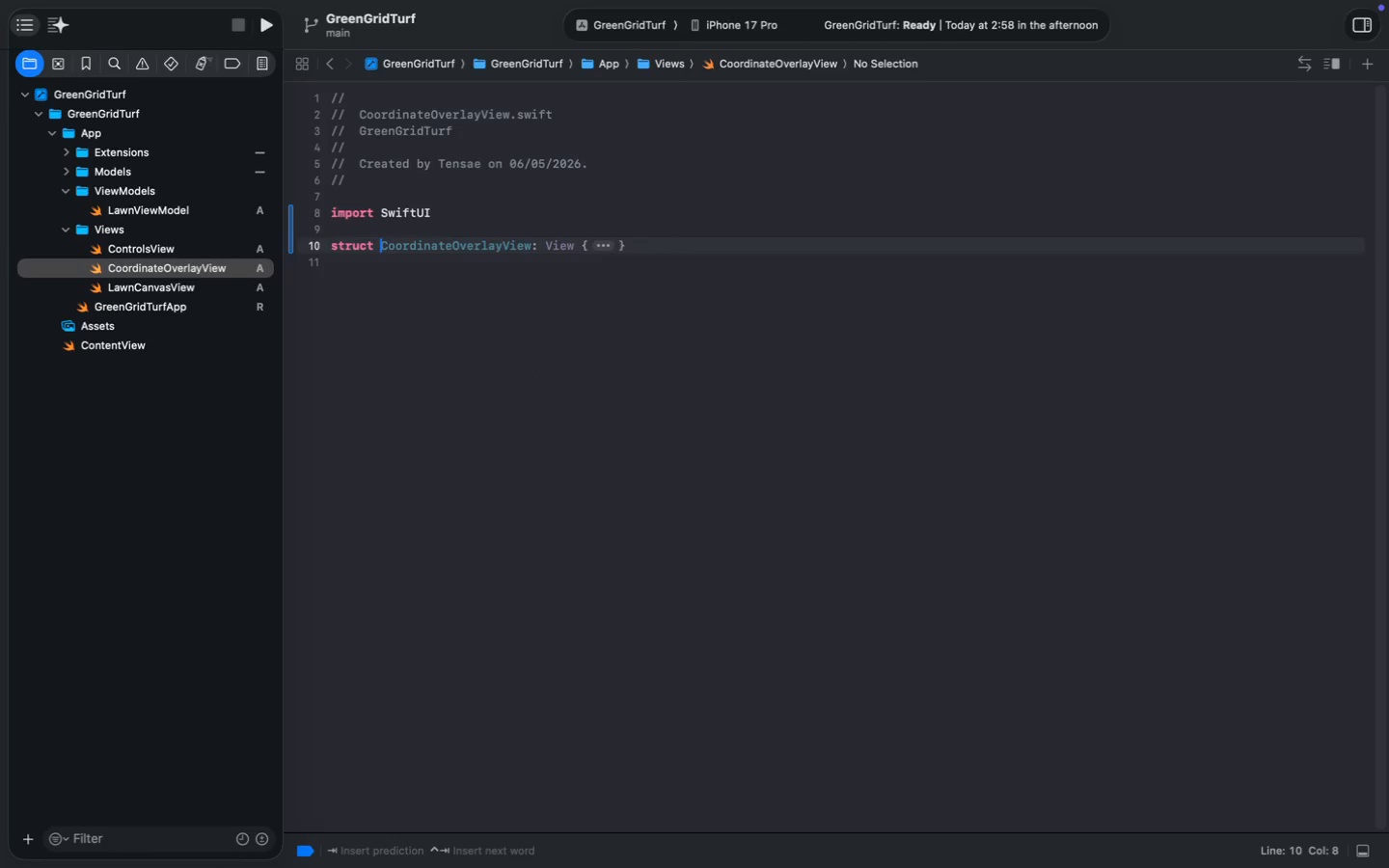 
key(Tab)
 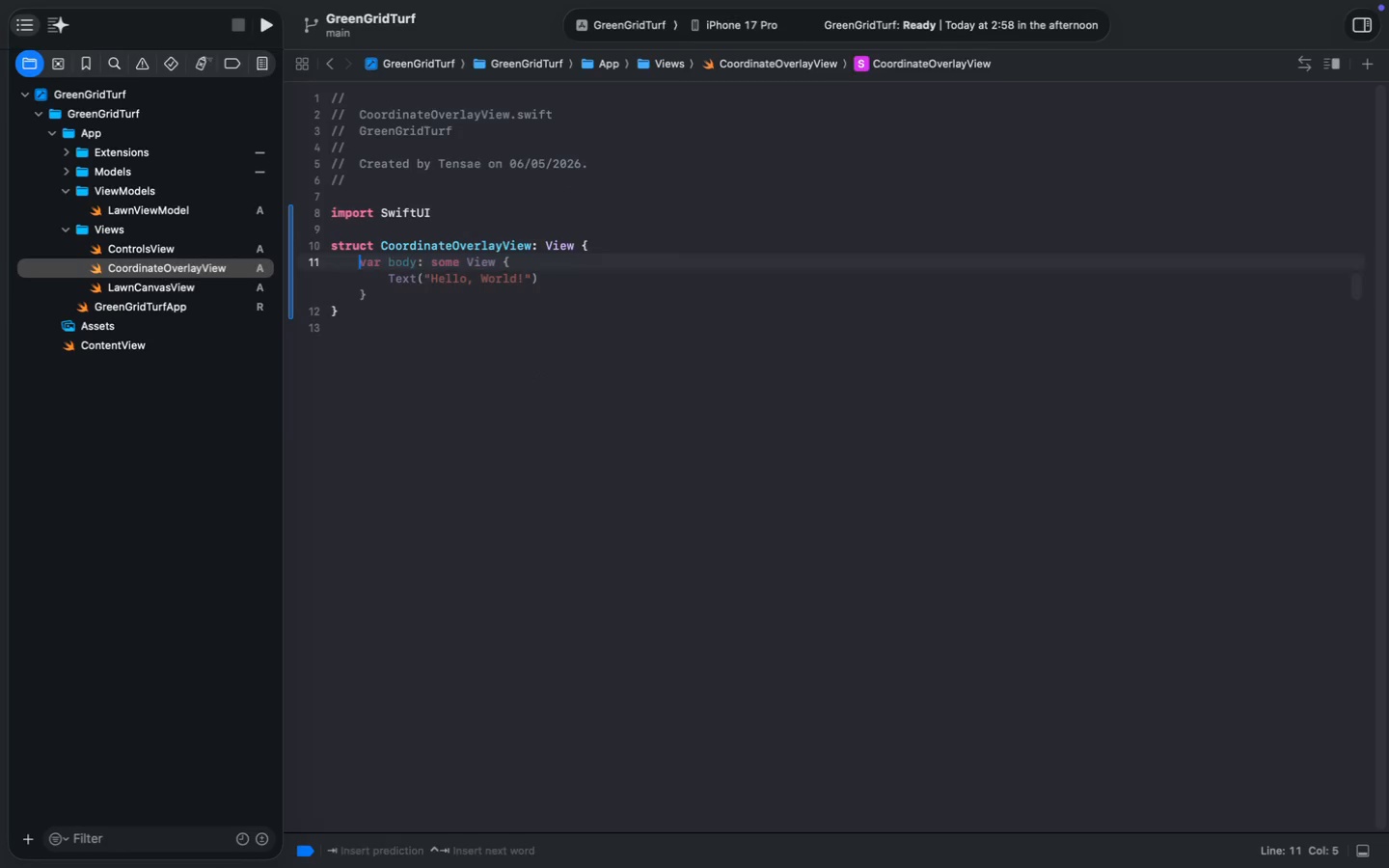 
key(Tab)
 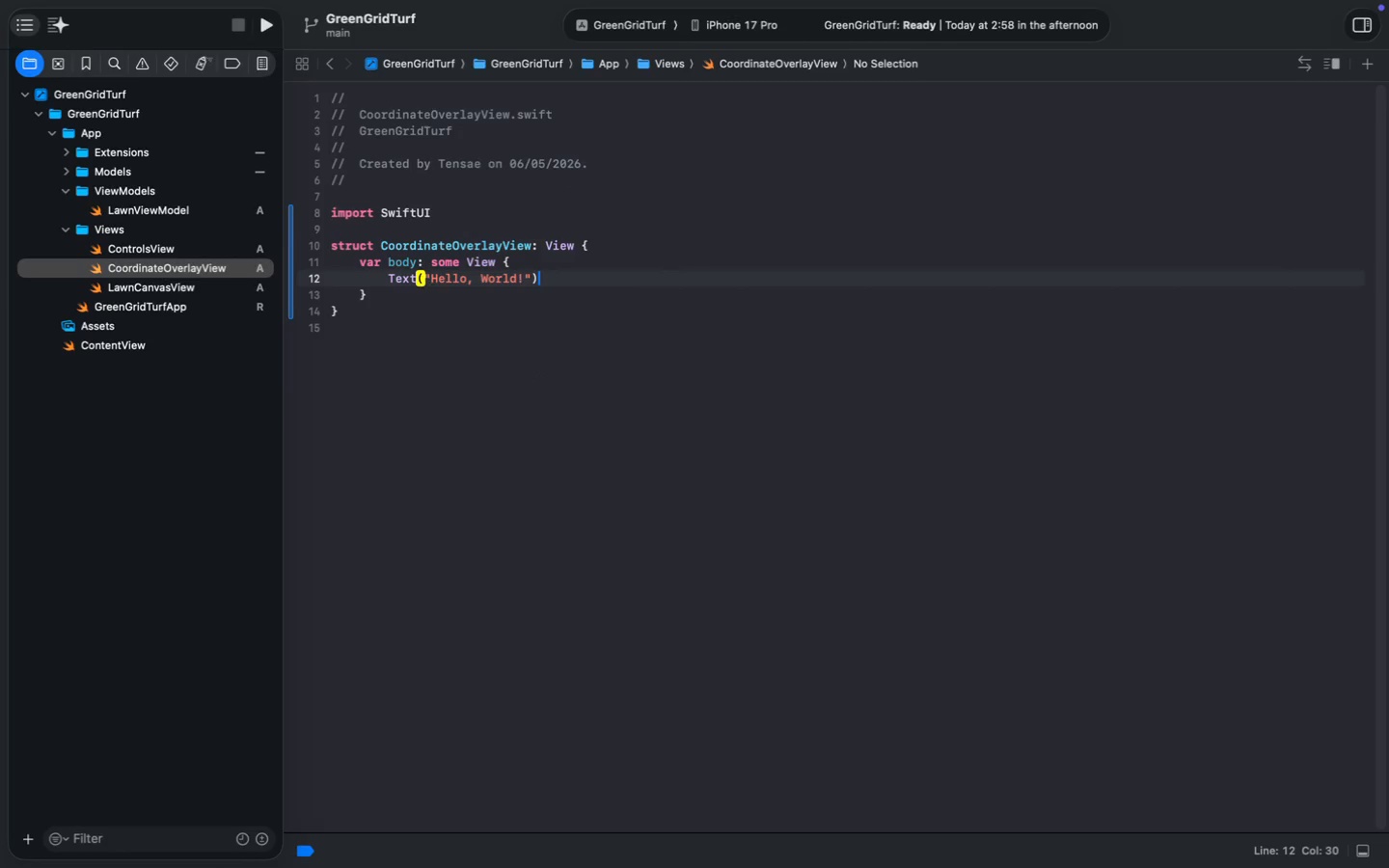 
key(ArrowUp)
 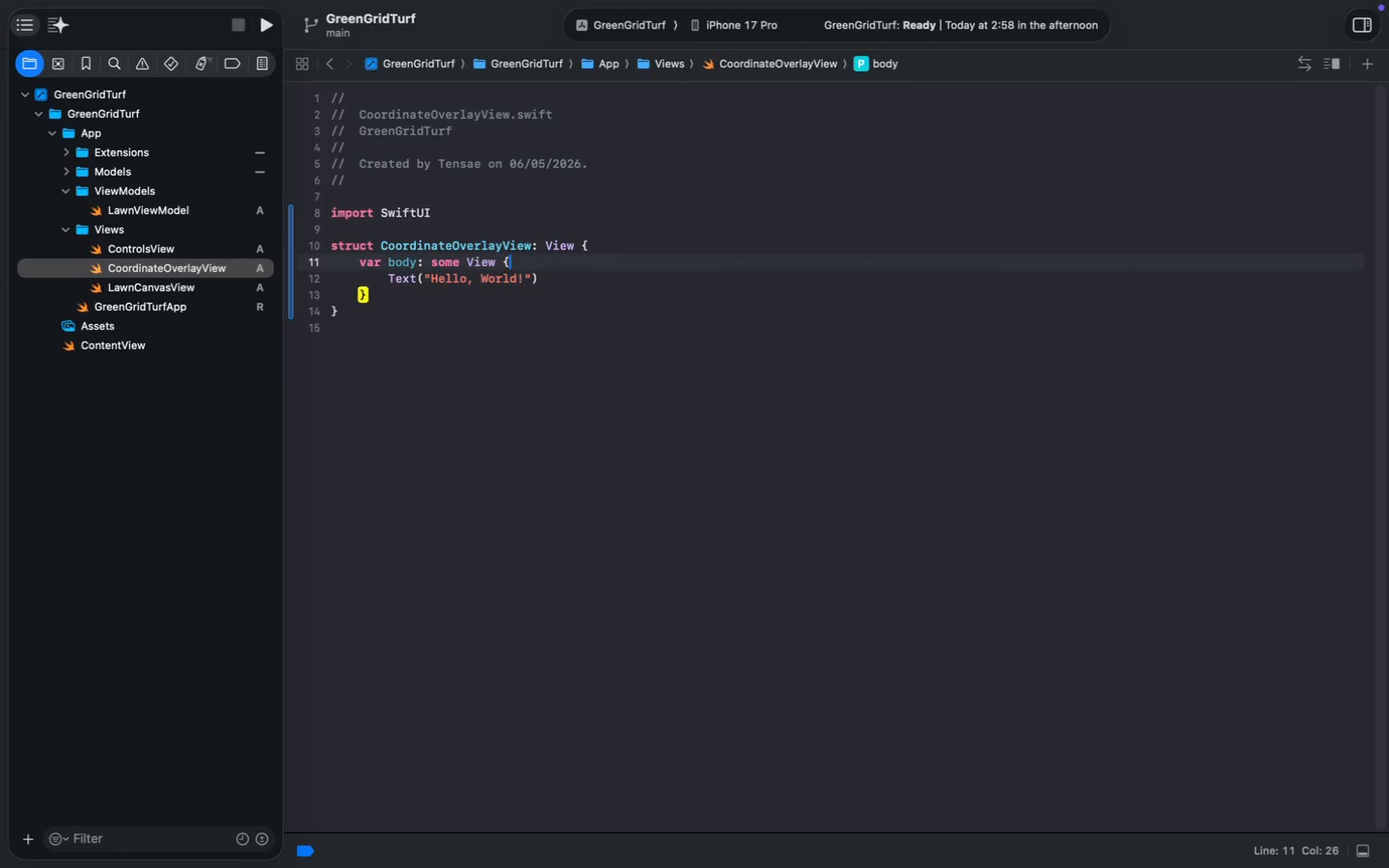 
key(ArrowUp)
 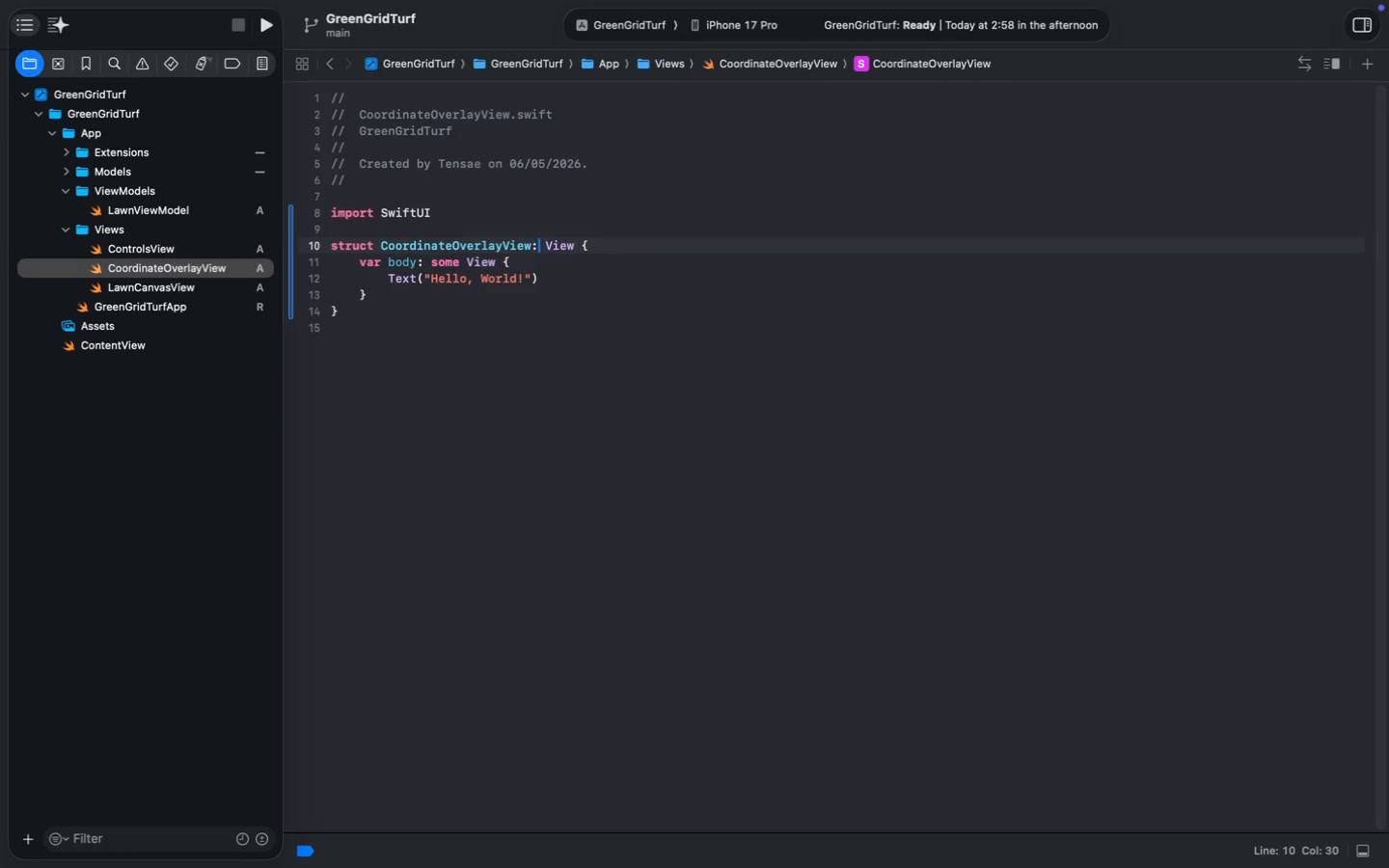 
key(Meta+MetaRight)
 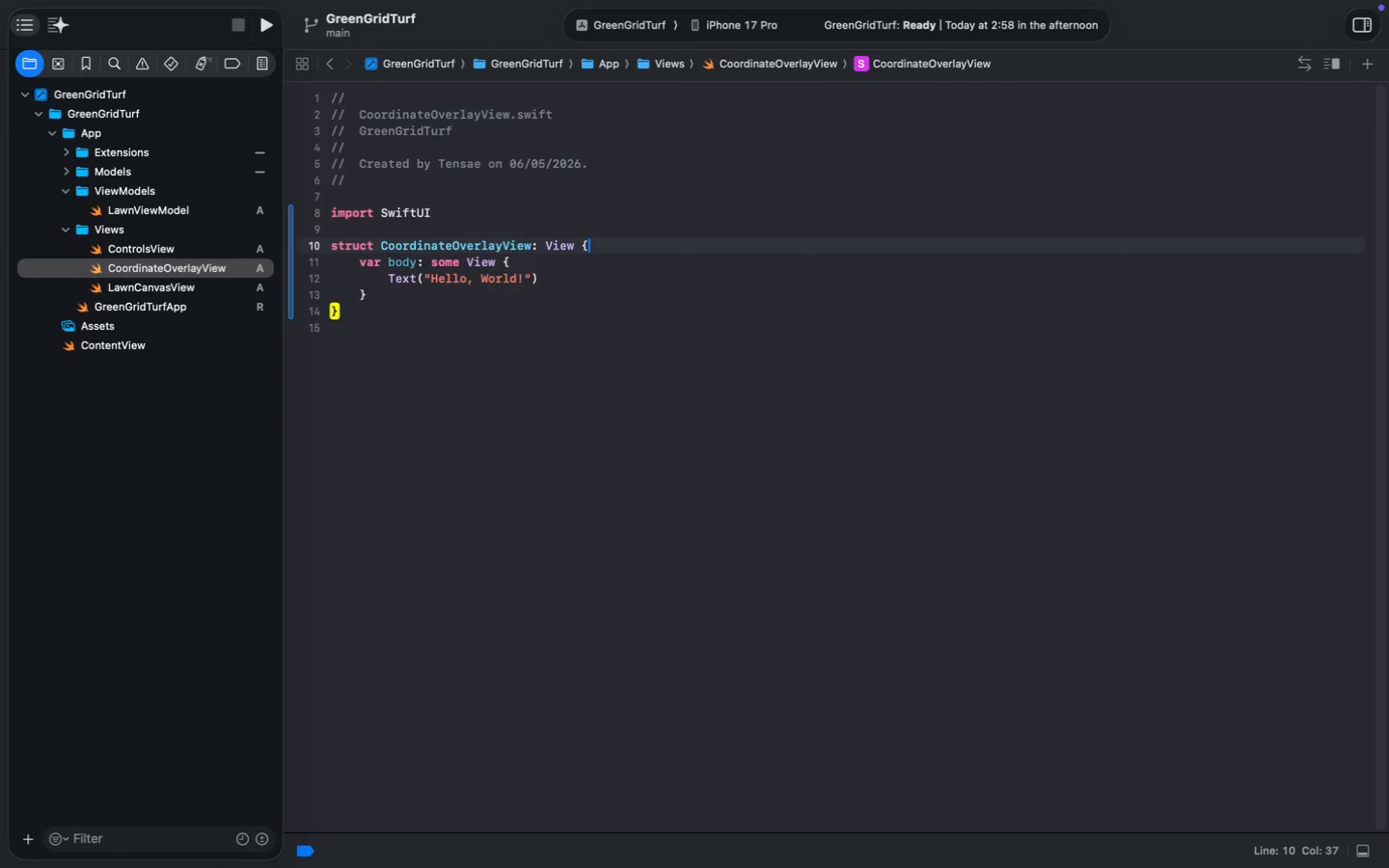 
key(Meta+ArrowRight)
 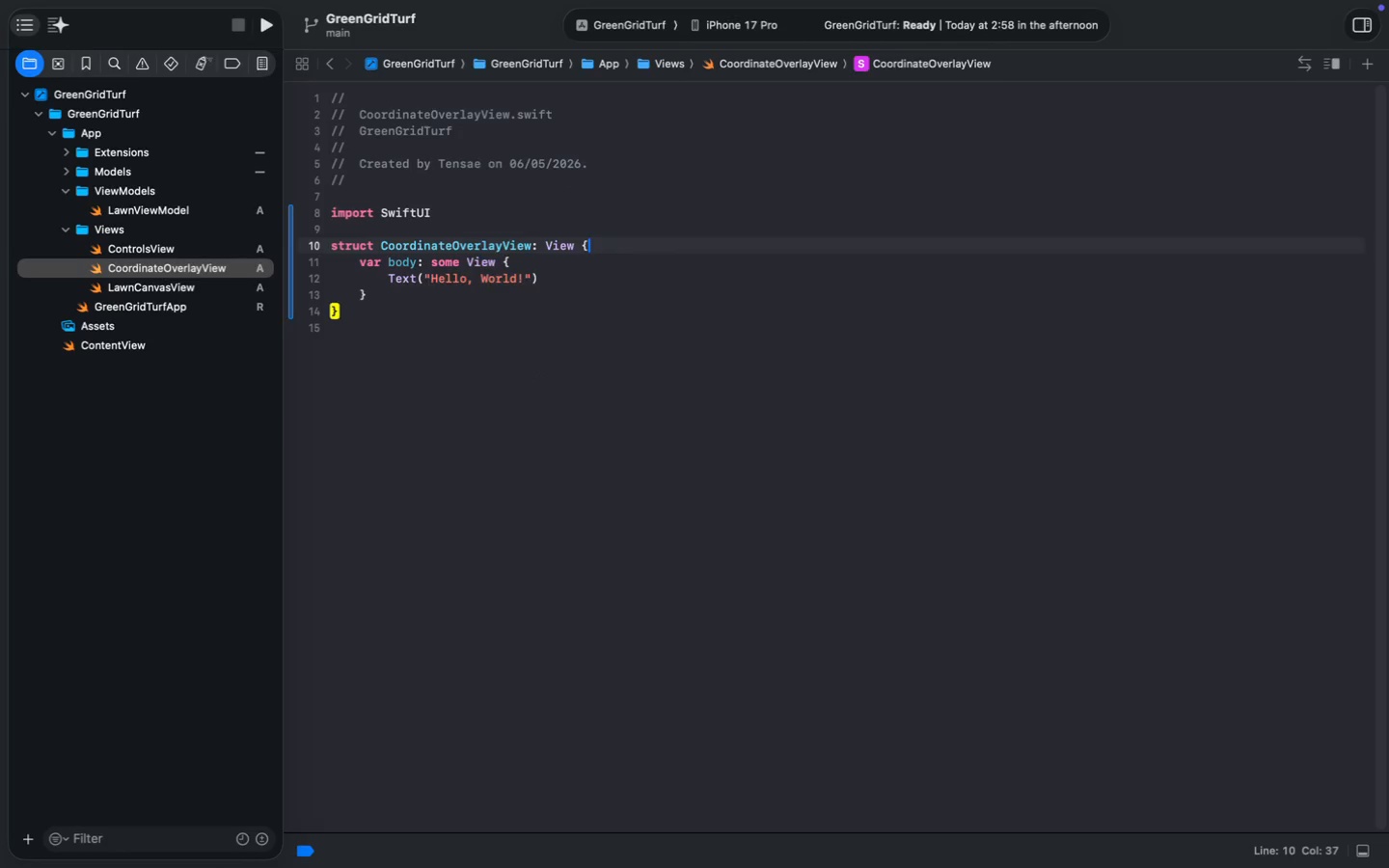 
key(Enter)
 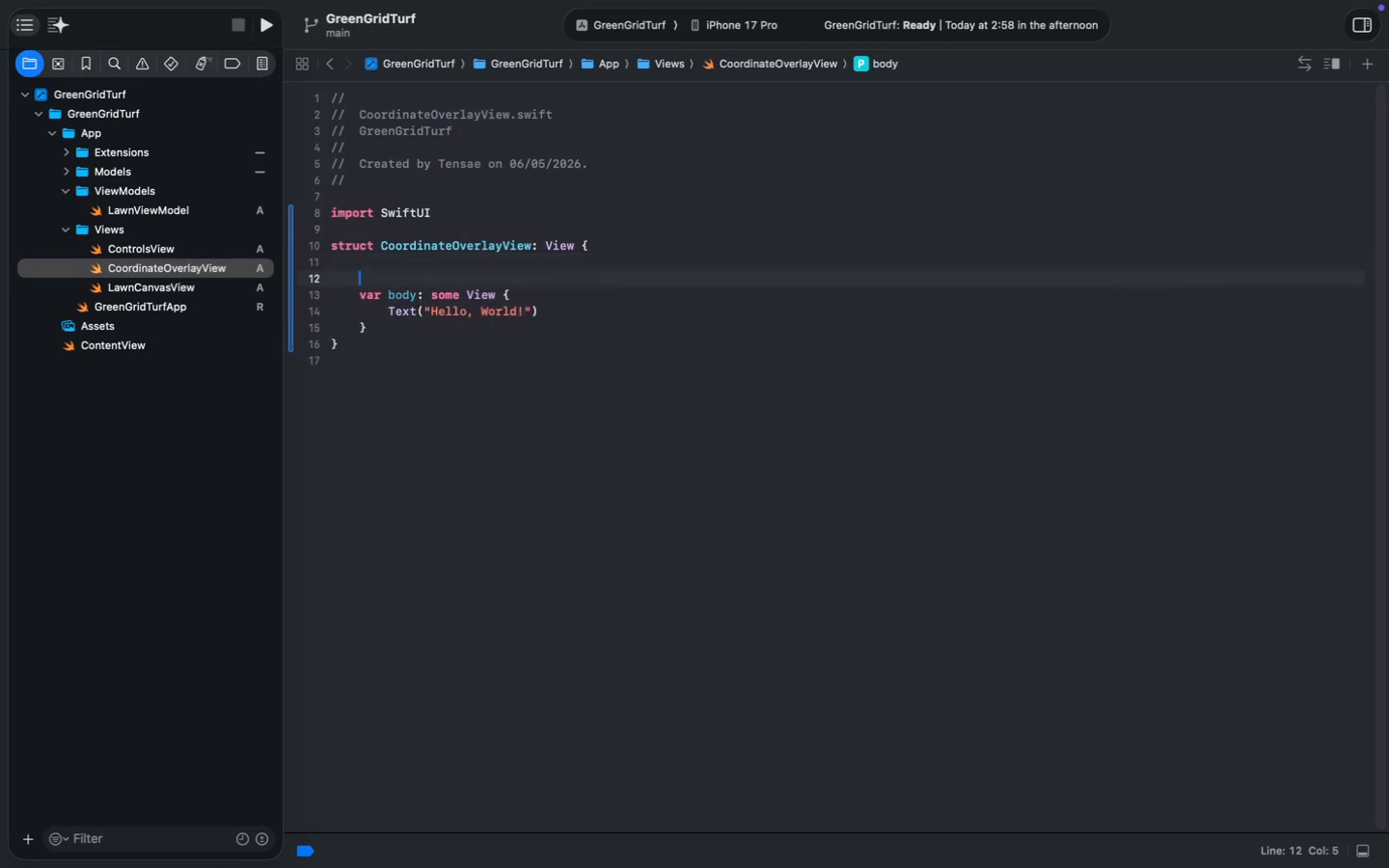 
key(Enter)
 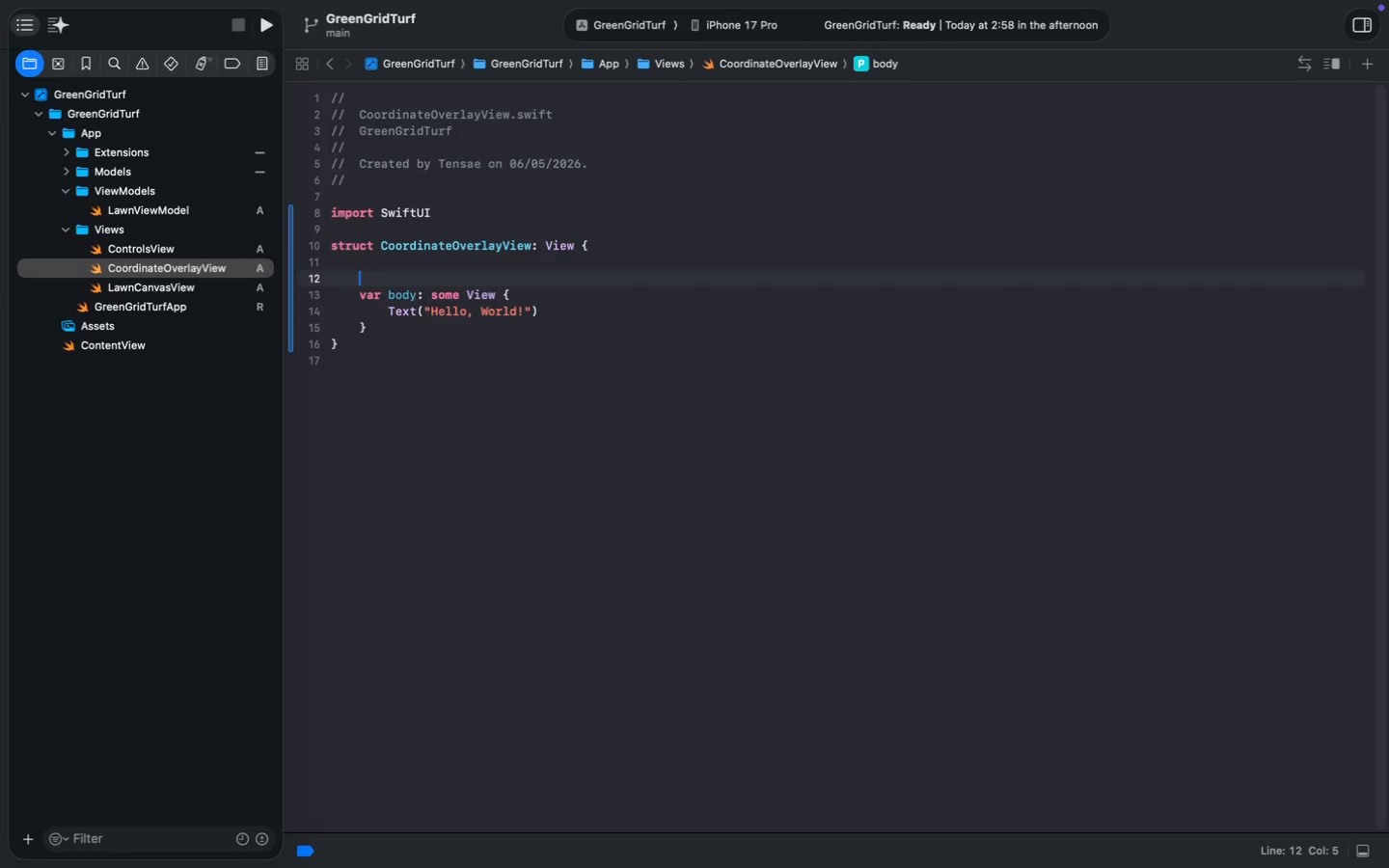 
key(ArrowUp)
 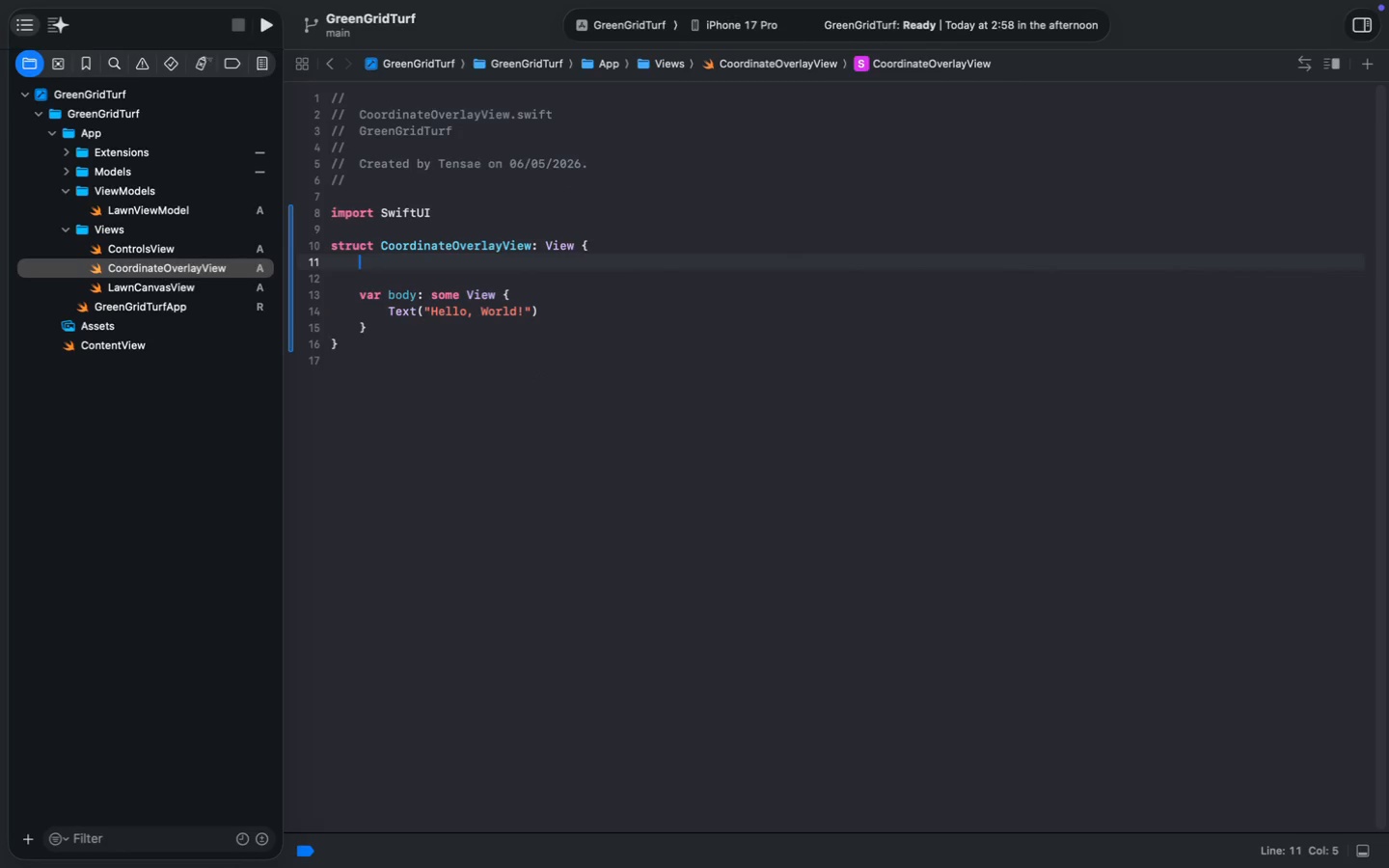 
type(let point: CG)
 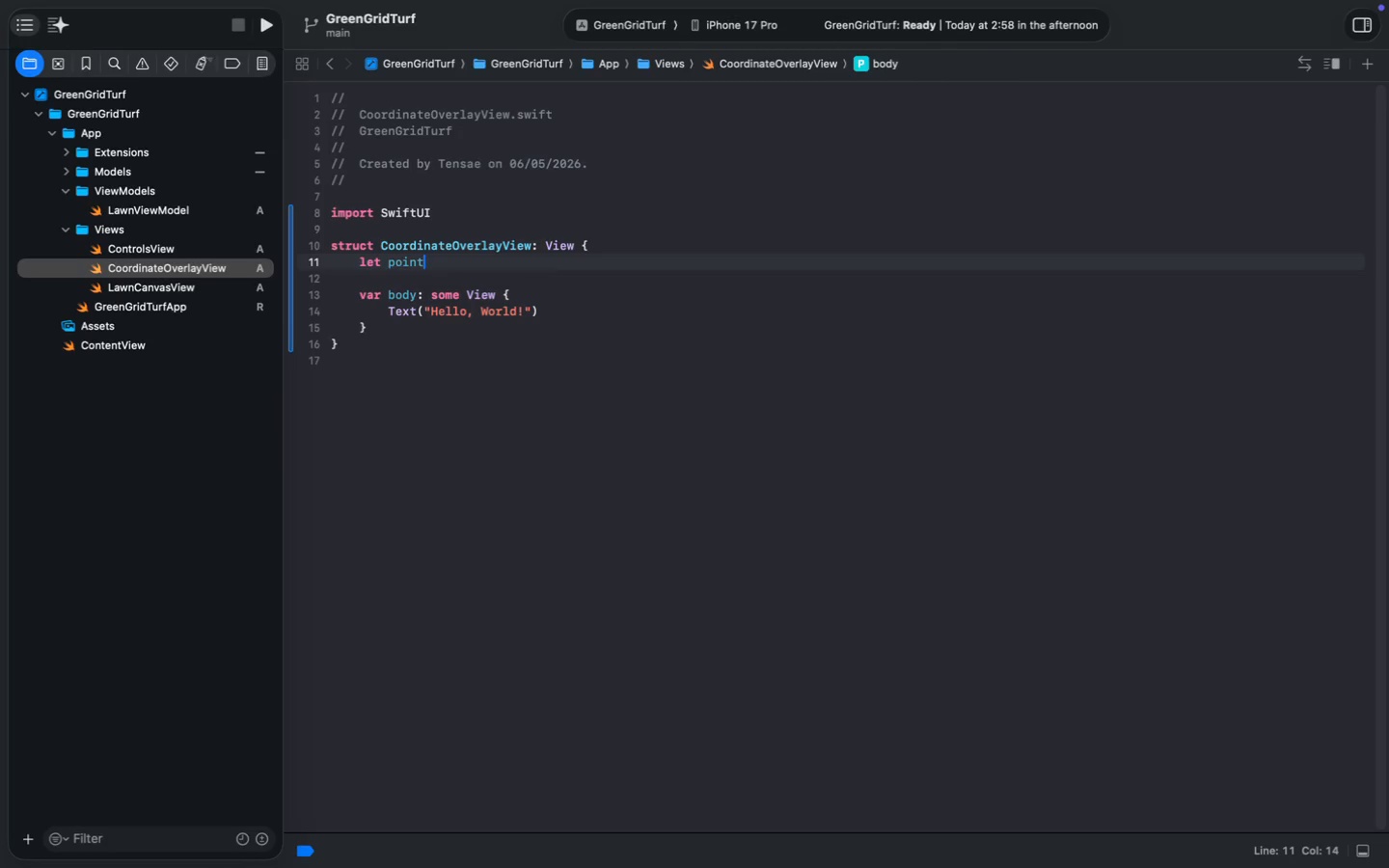 
key(Enter)
 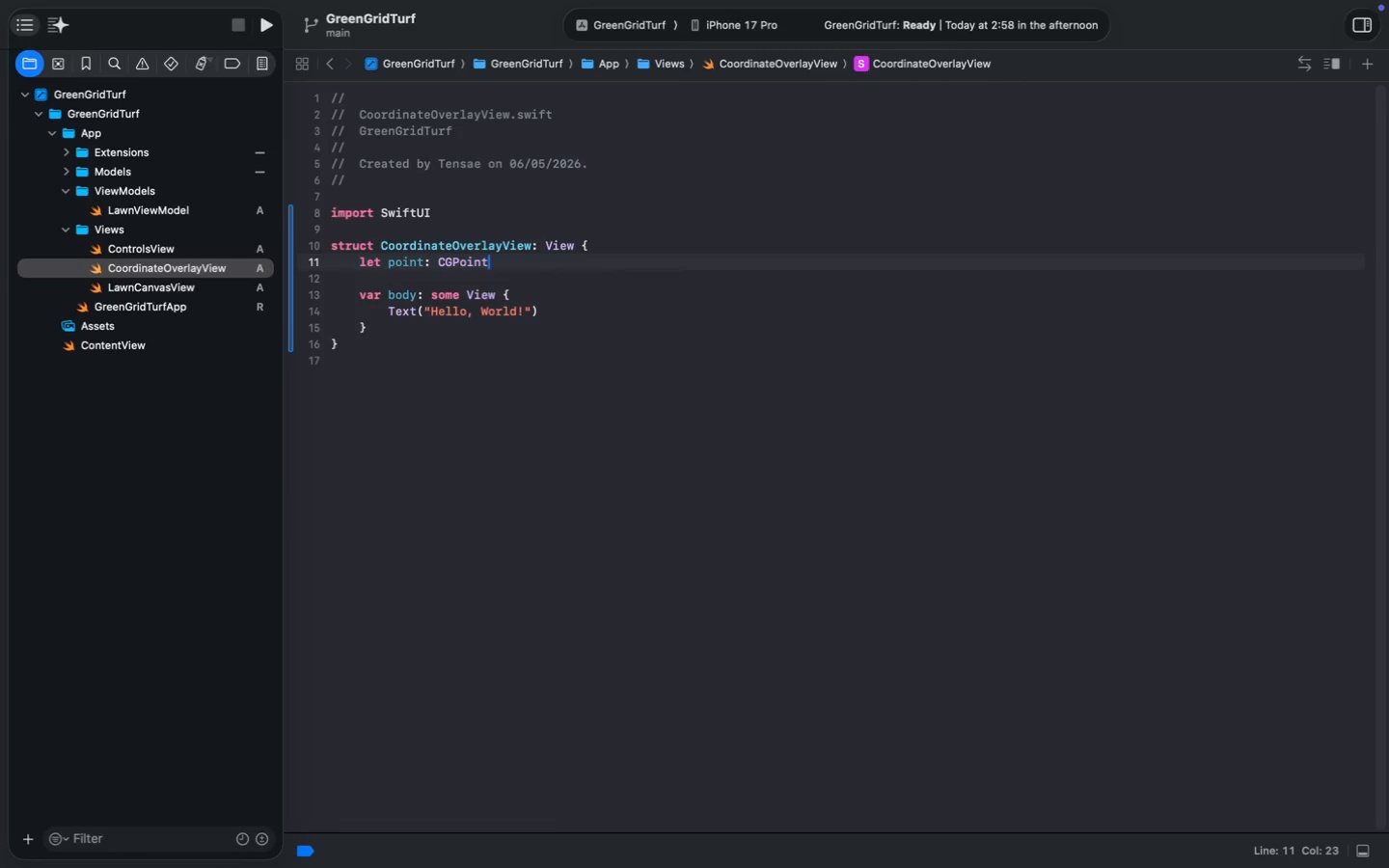 
key(ArrowDown)
 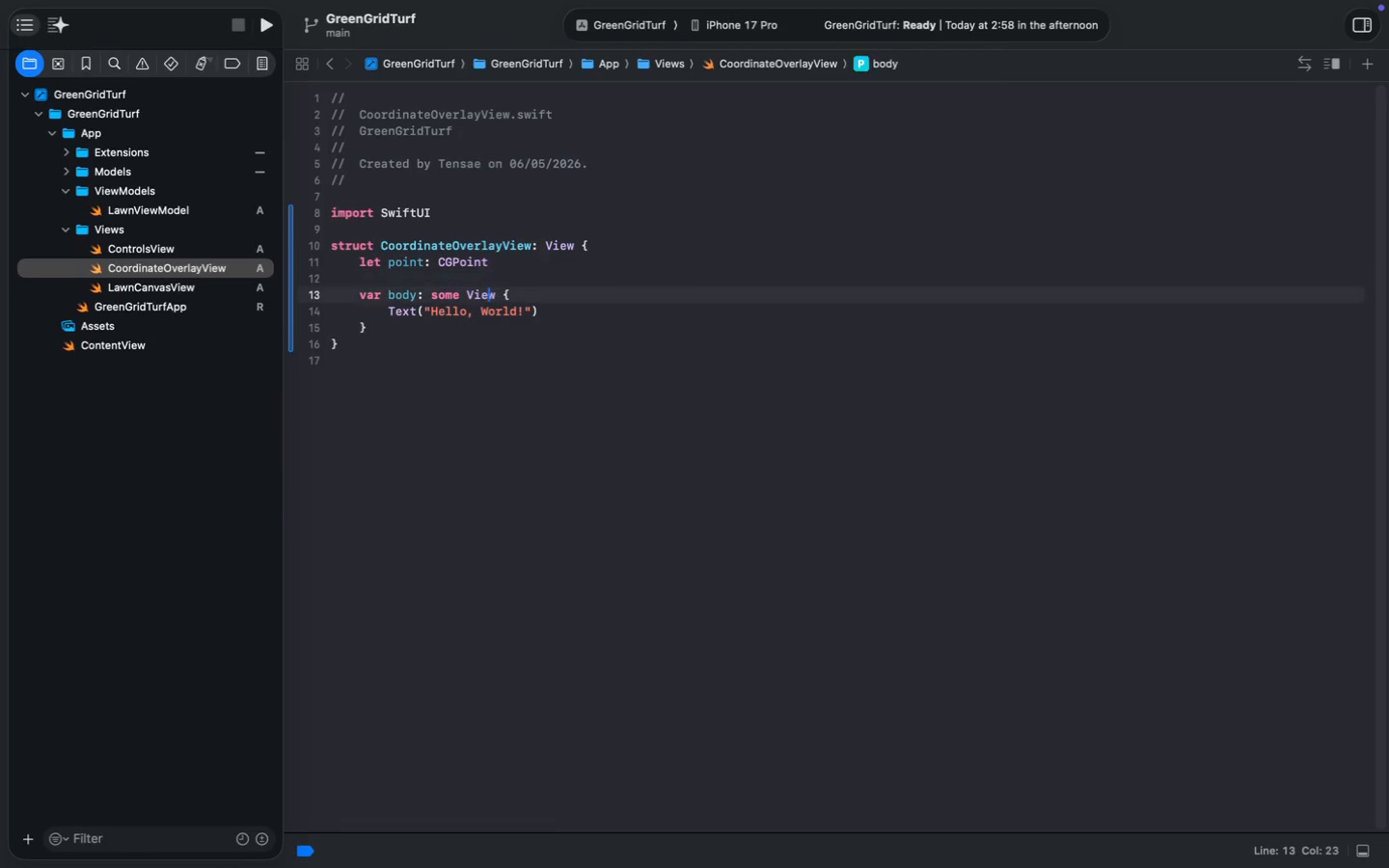 
key(ArrowDown)
 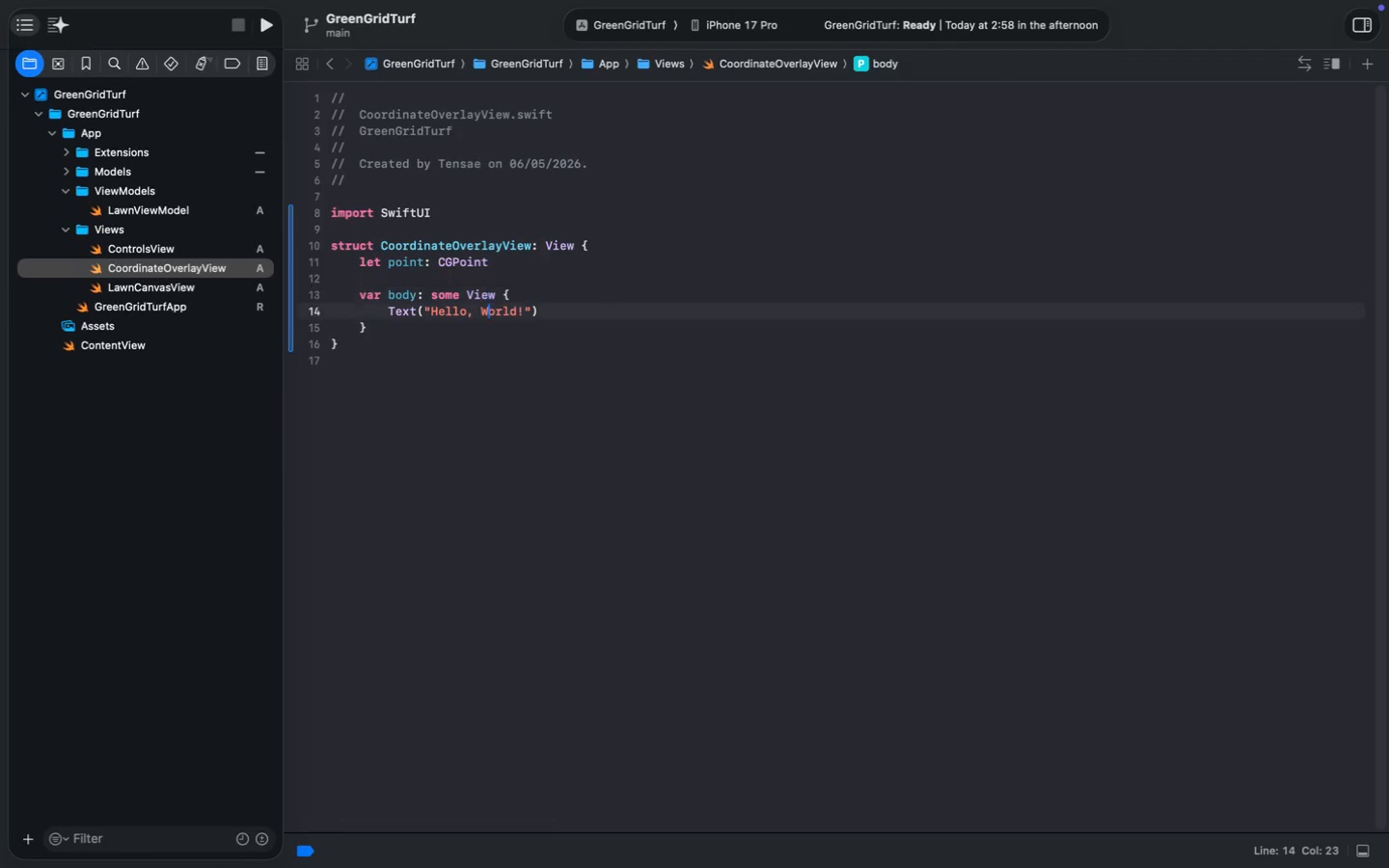 
key(ArrowDown)
 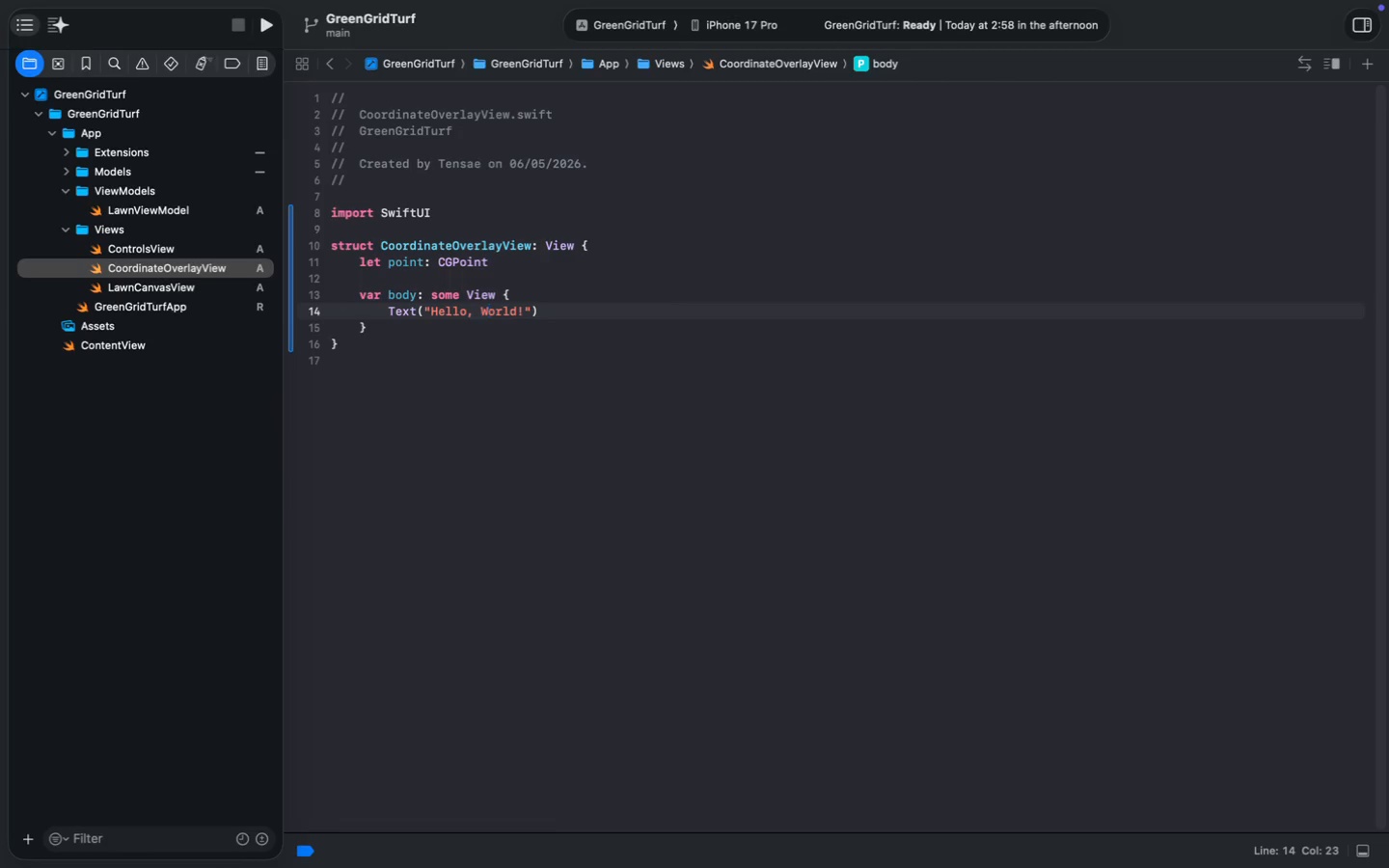 
key(Meta+ArrowLeft)
 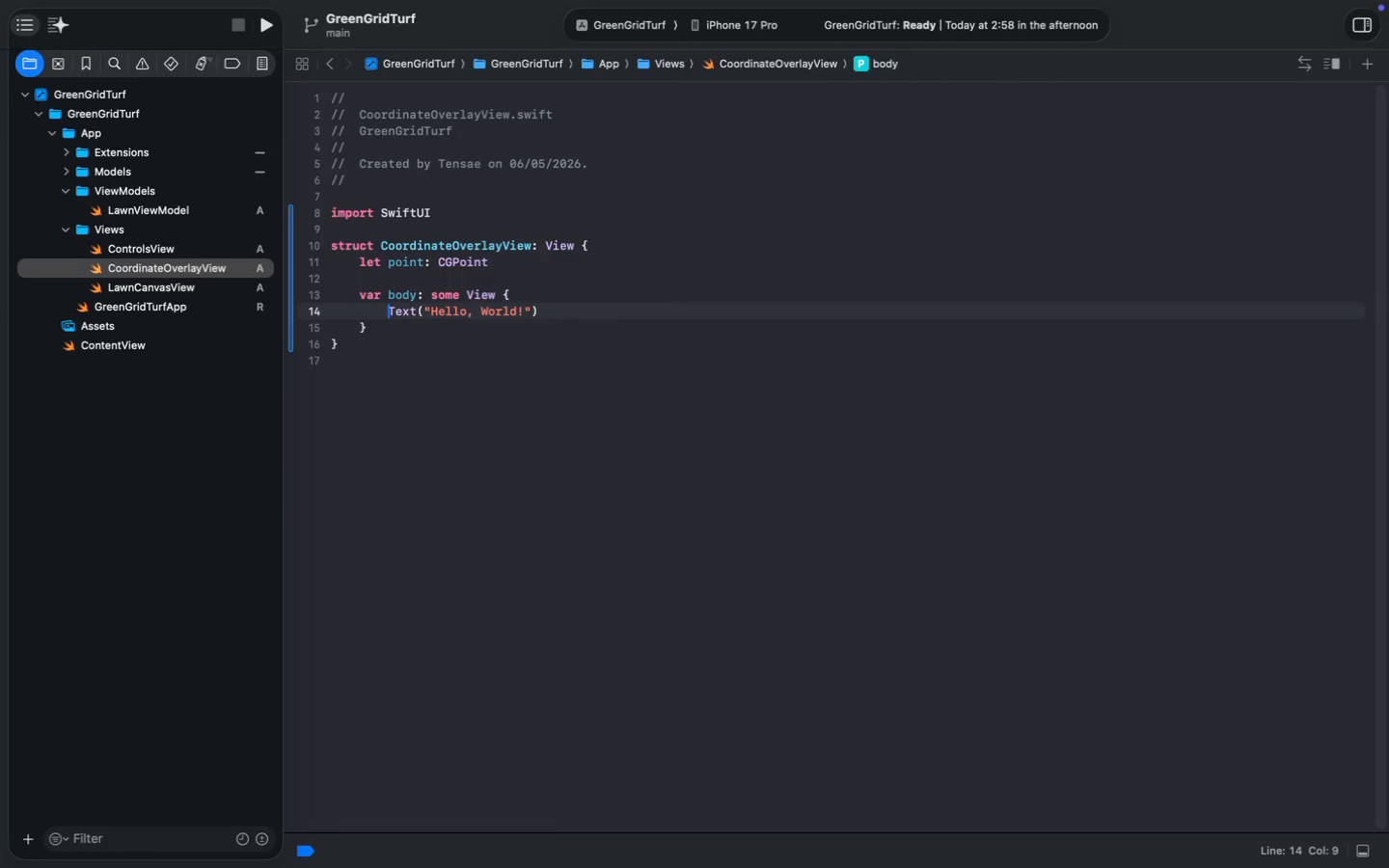 
key(Meta+Shift+ArrowRight)
 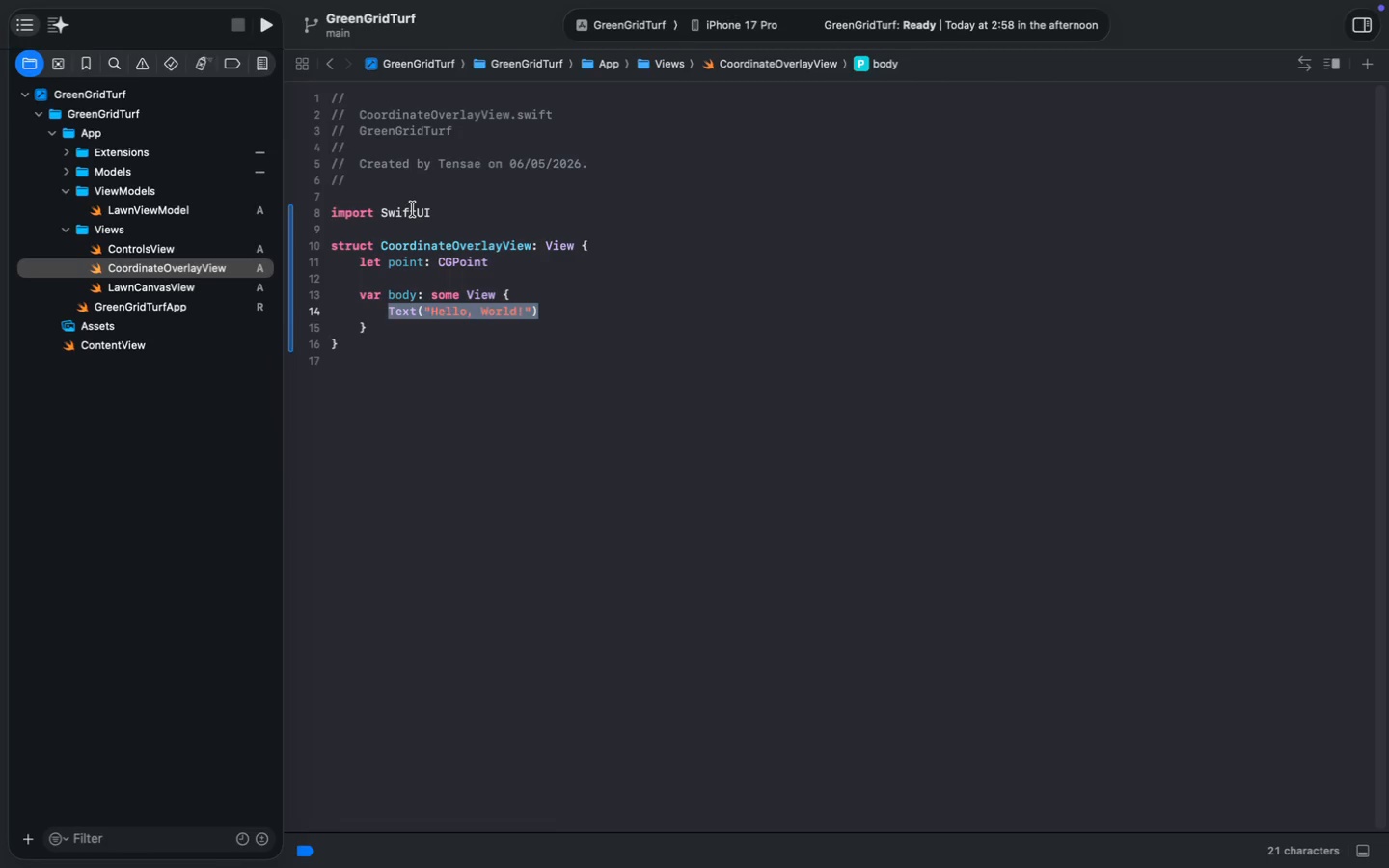 
type(VS)
 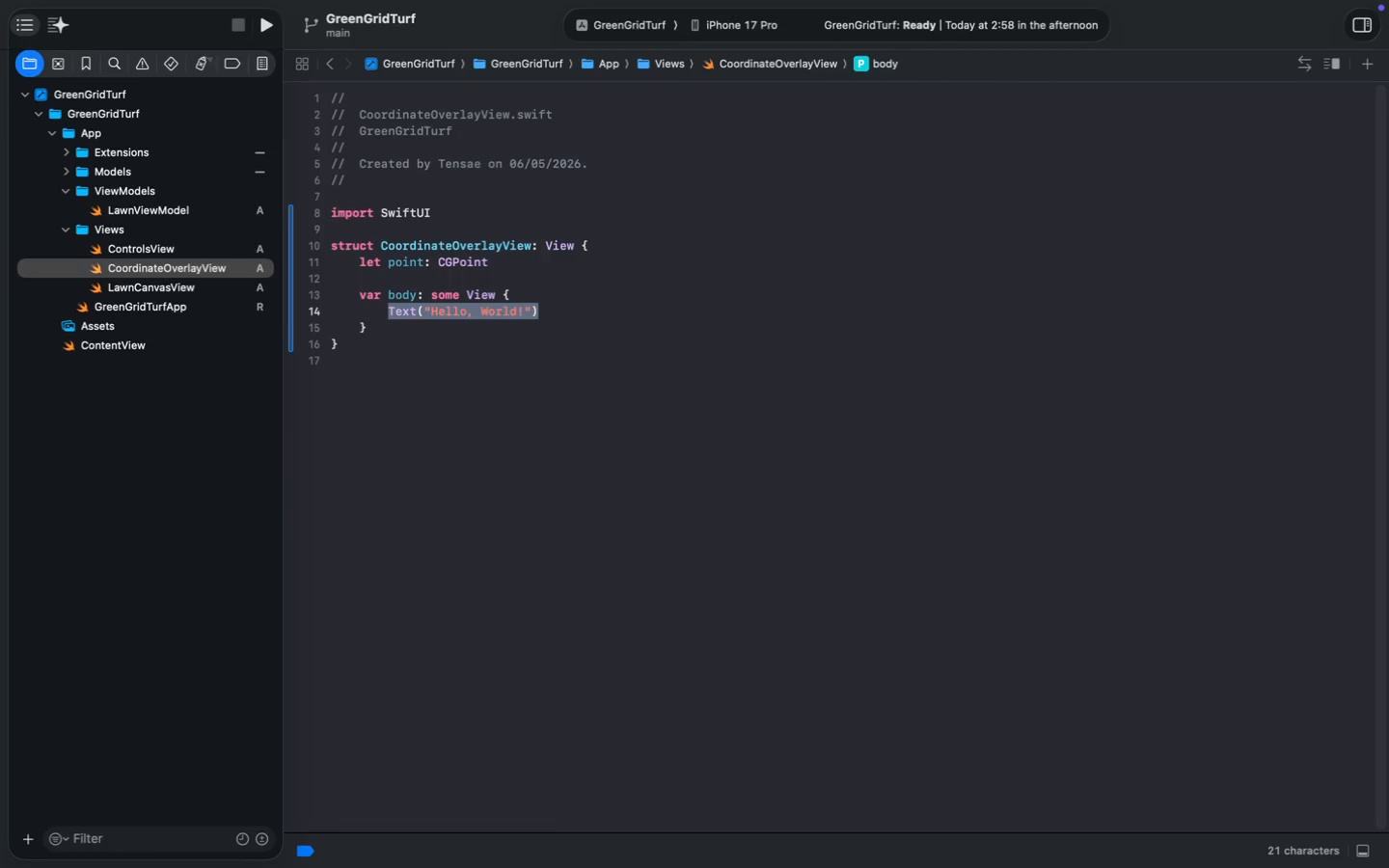 
key(Enter)
 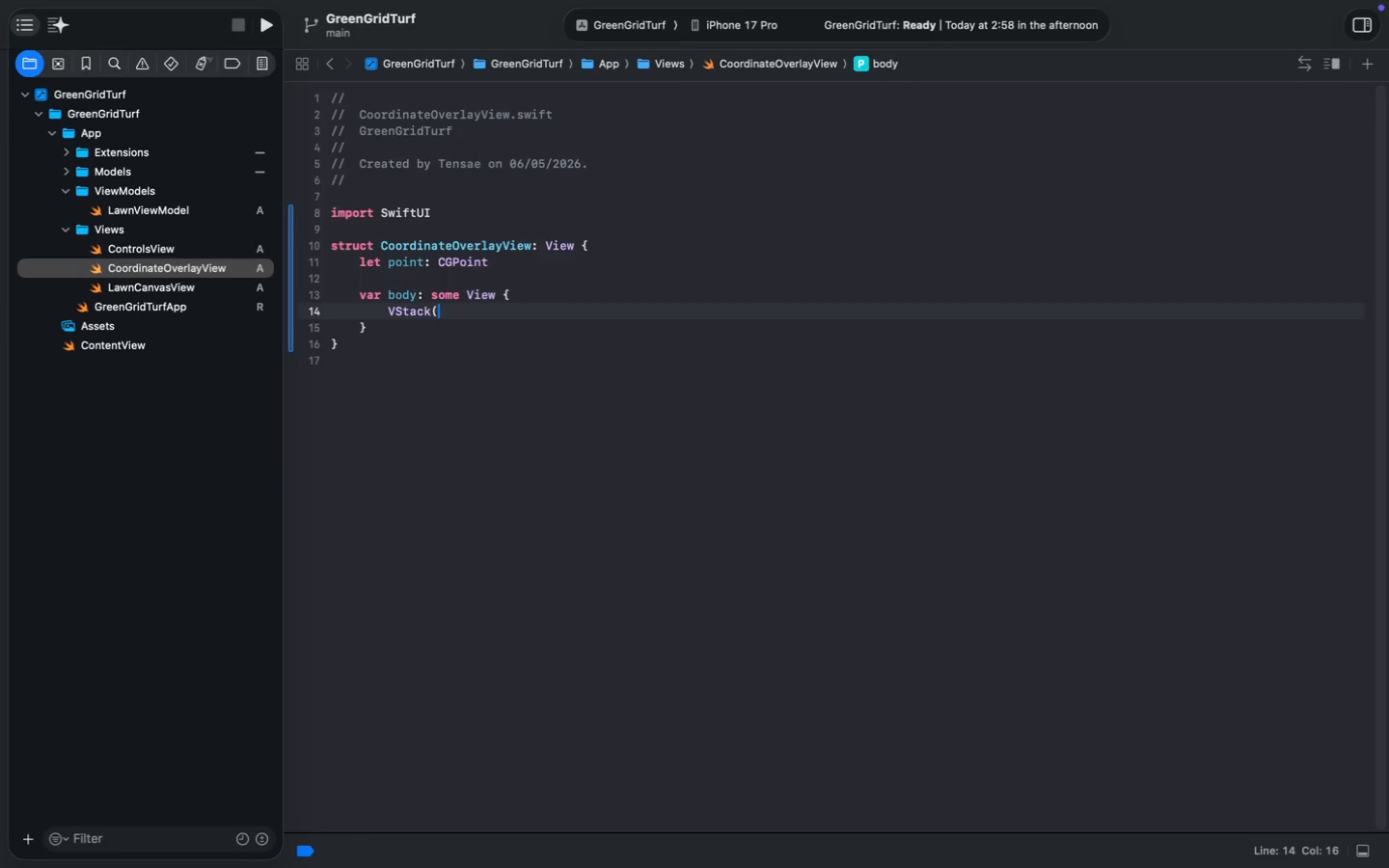 
type((al)
 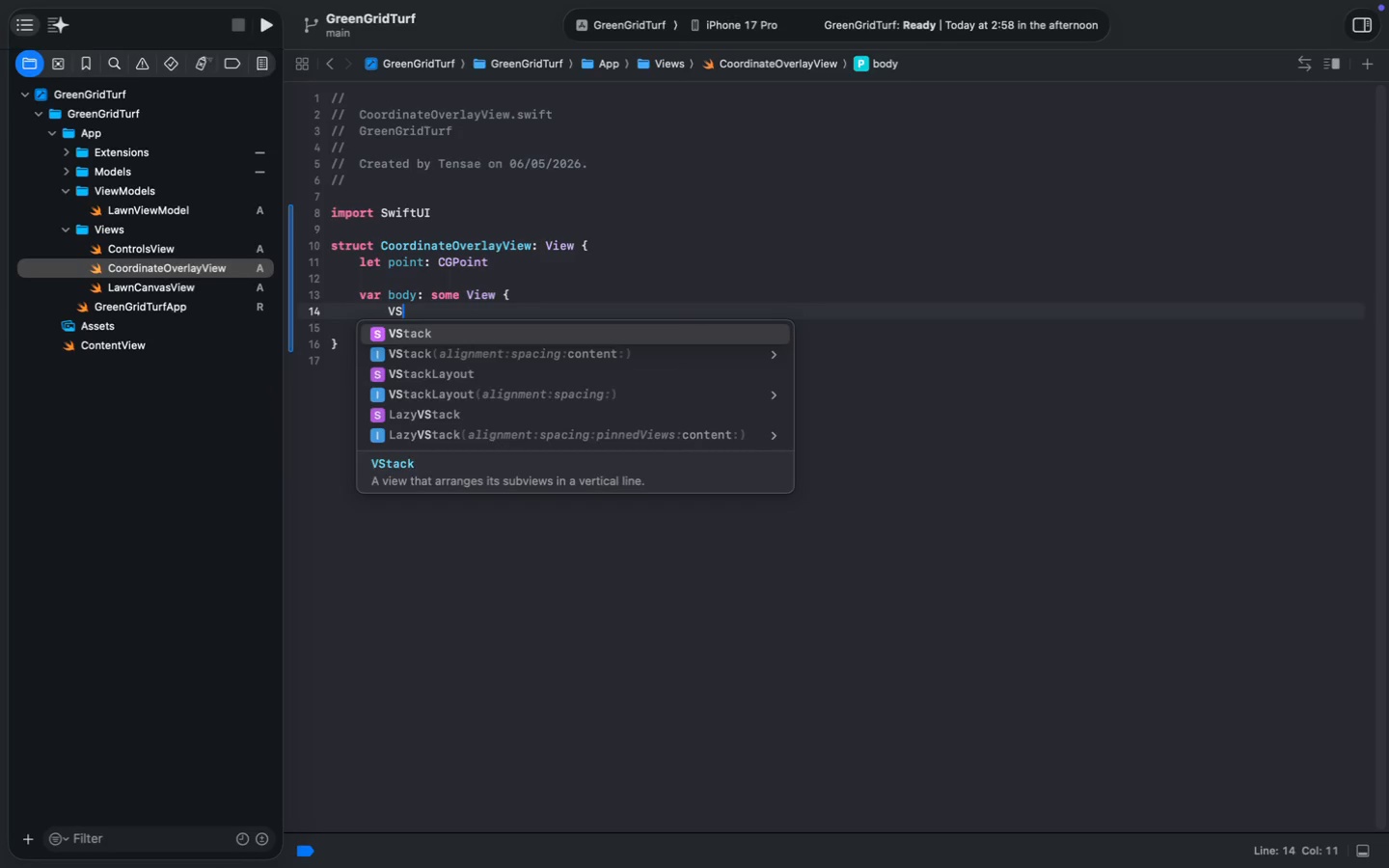 
key(Enter)
 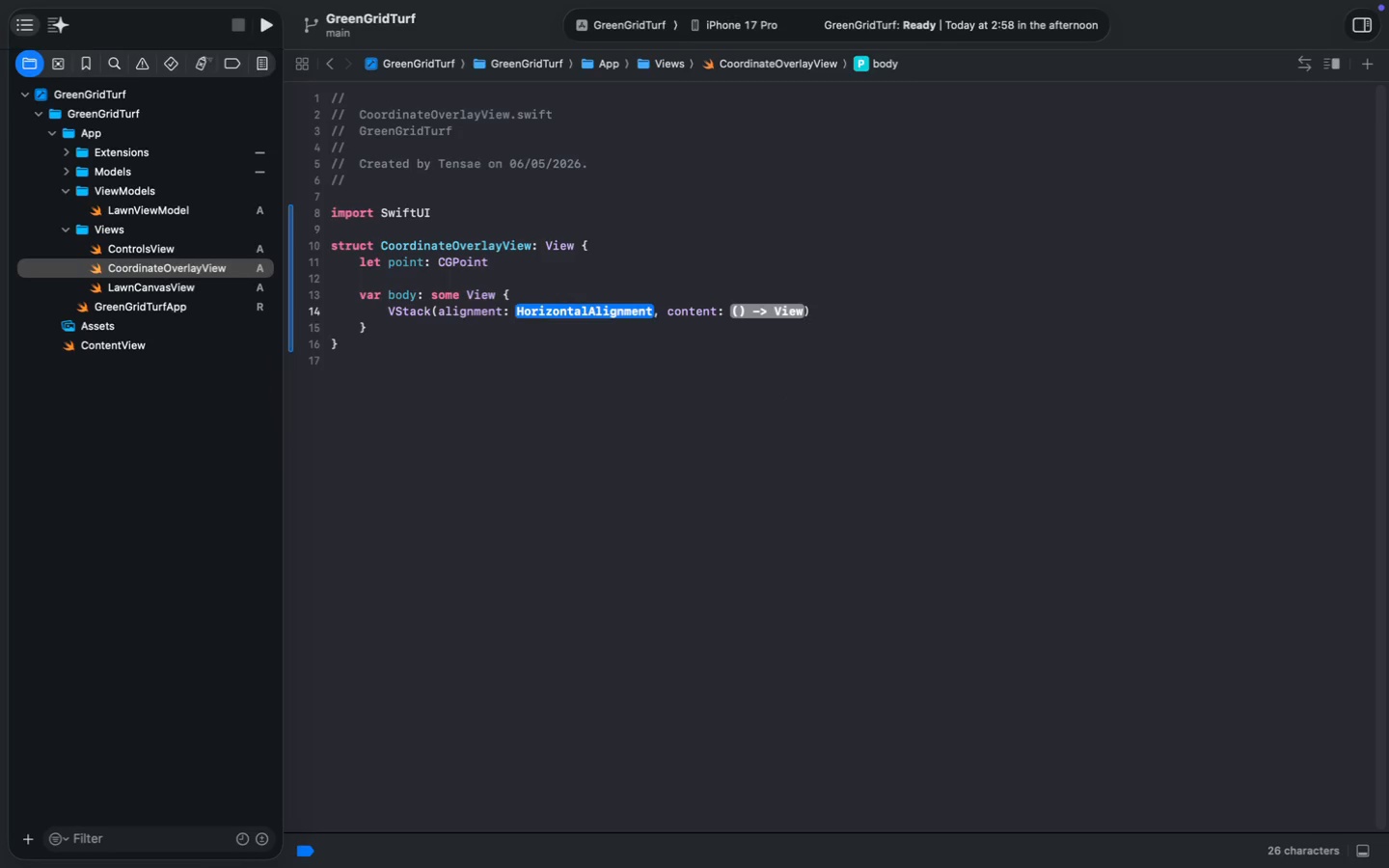 
key(Period)
 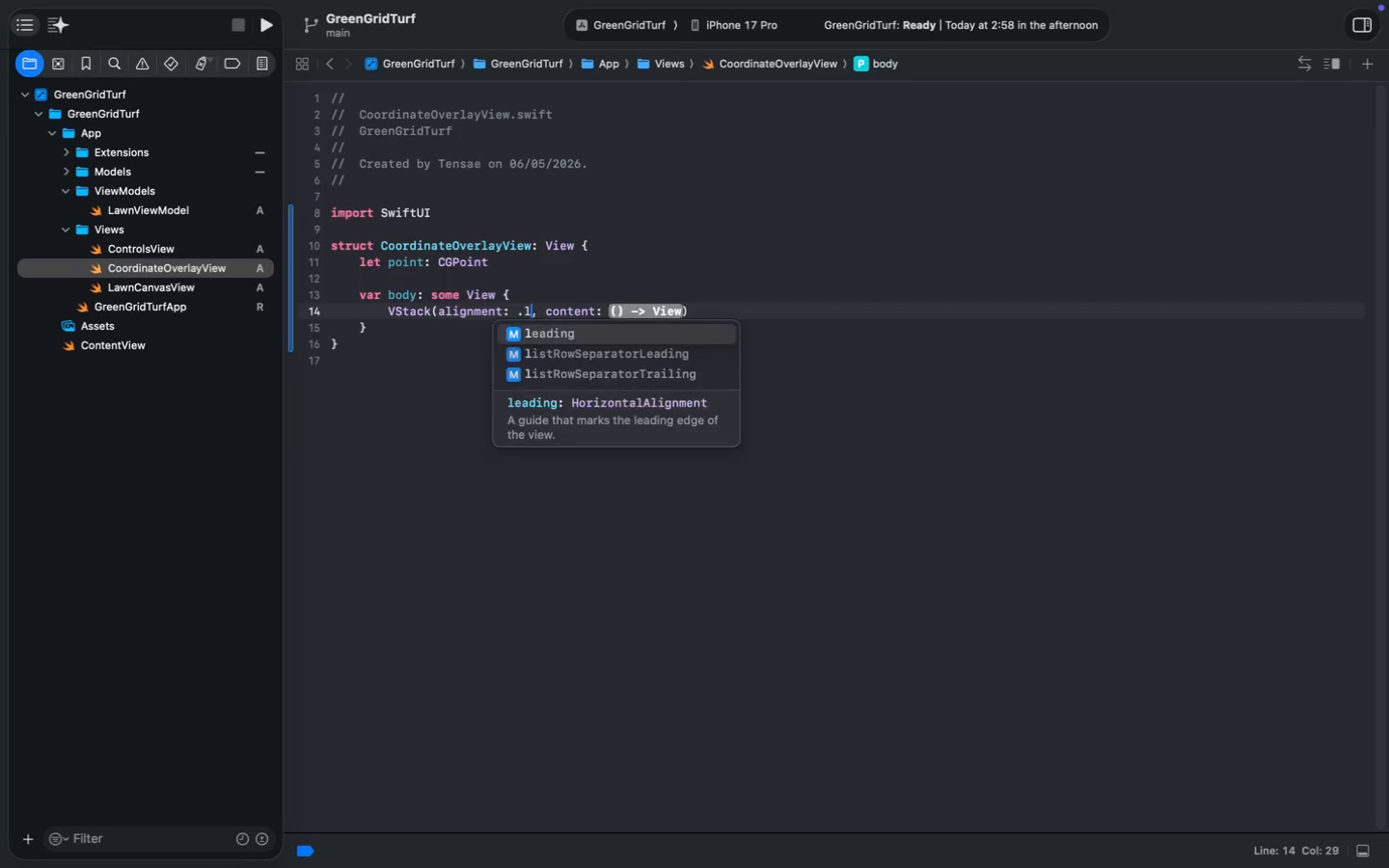 
key(L)
 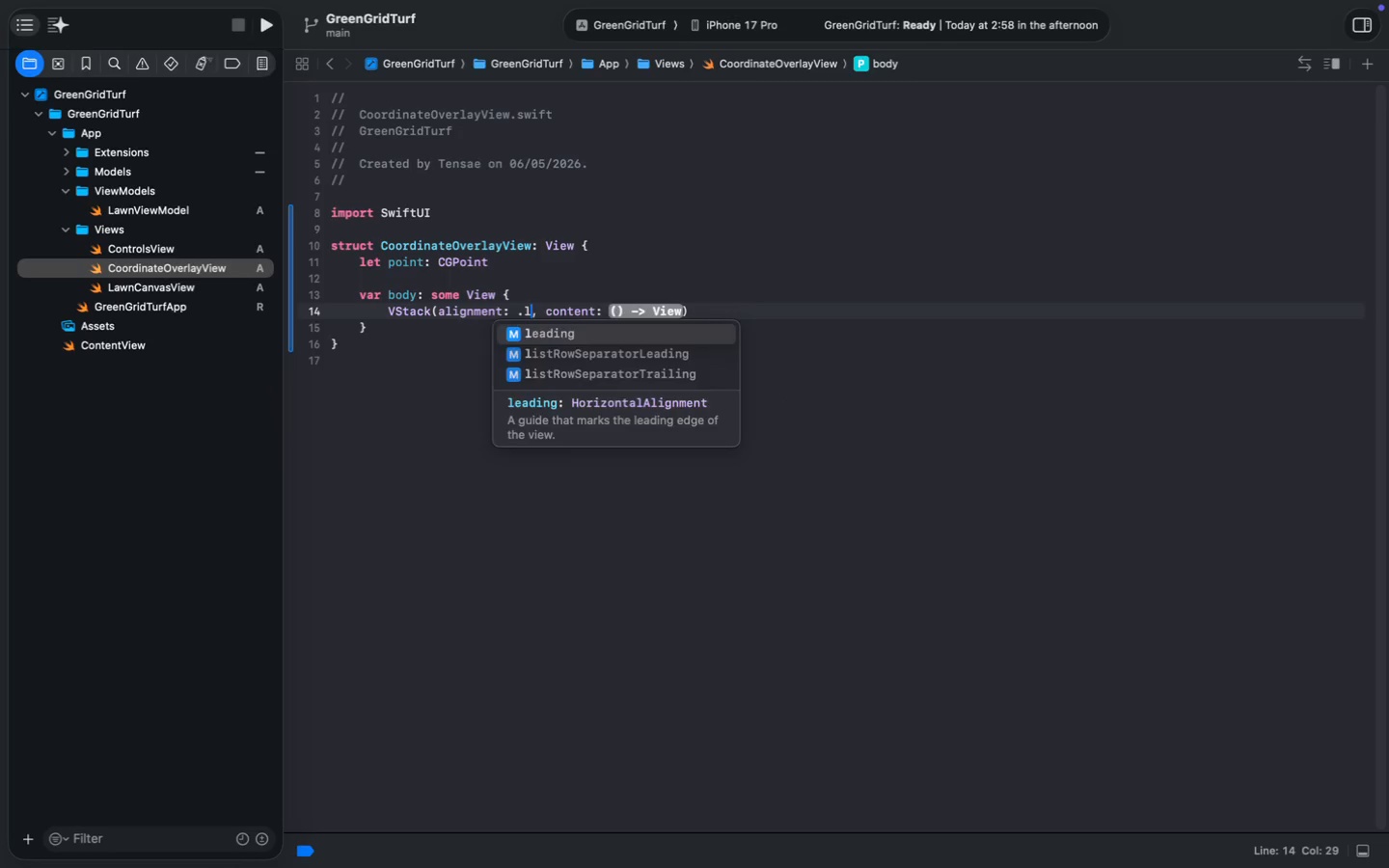 
key(Enter)
 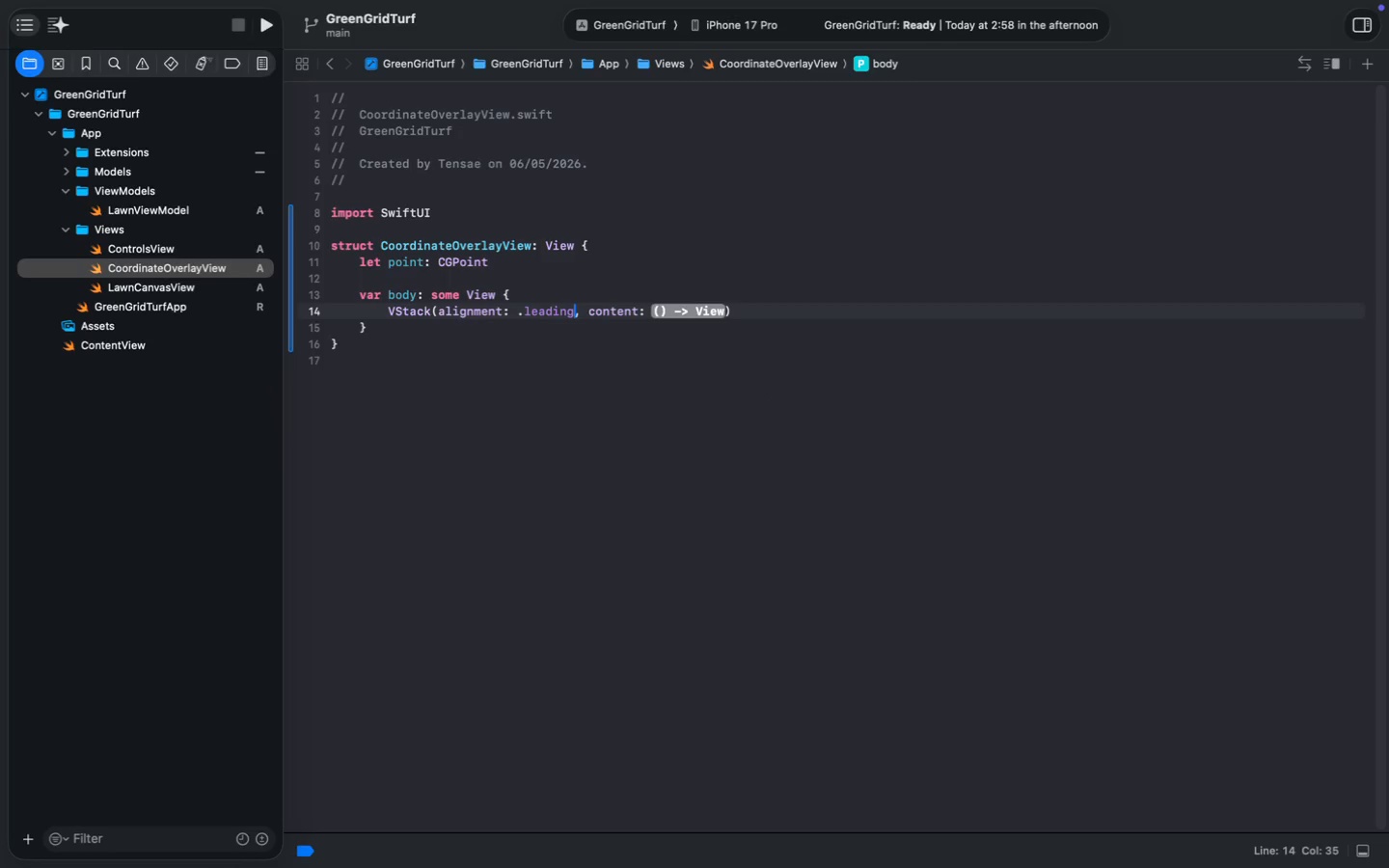 
hold_key(key=ShiftRight, duration=1.29)
 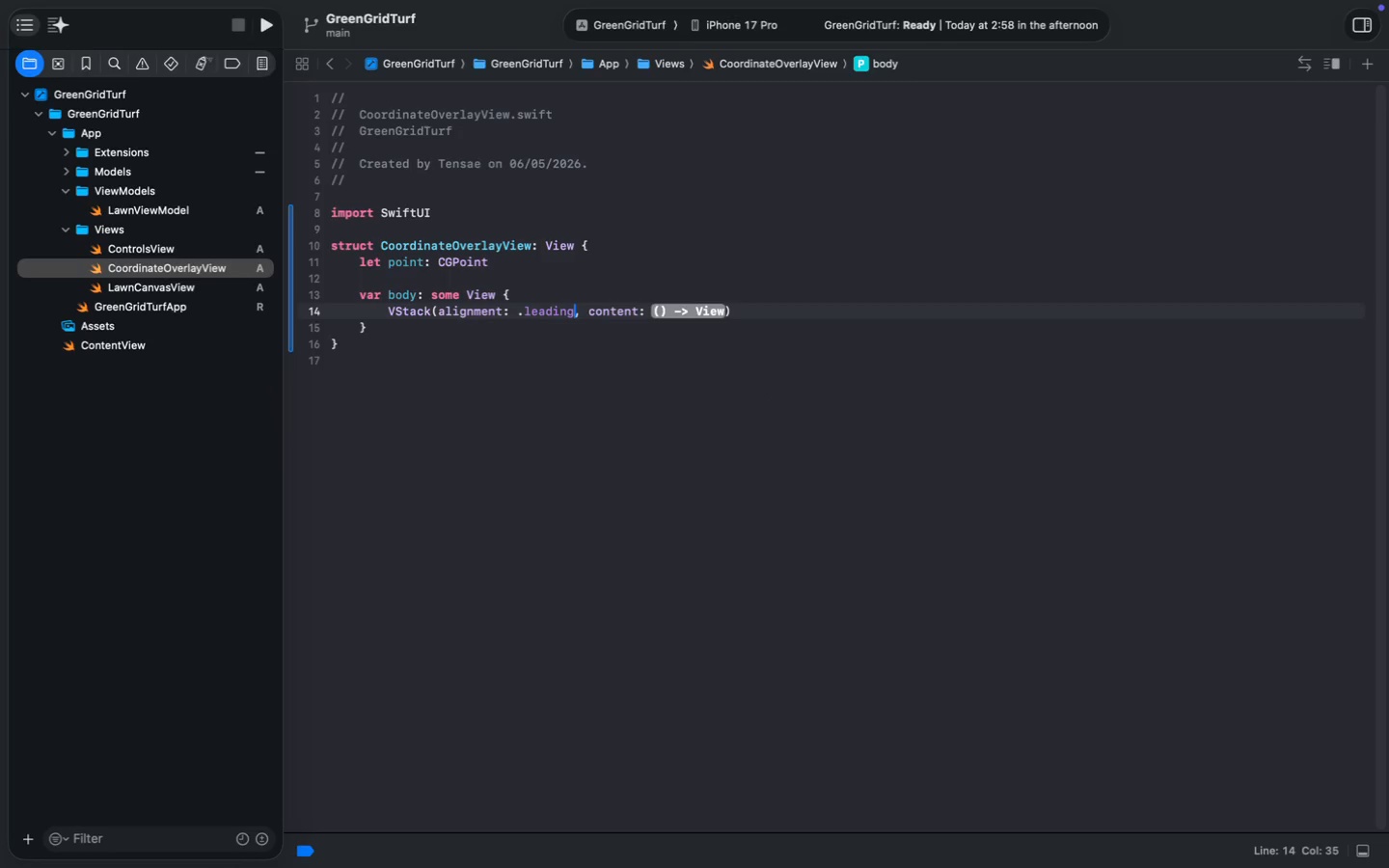 
key(ArrowRight)
 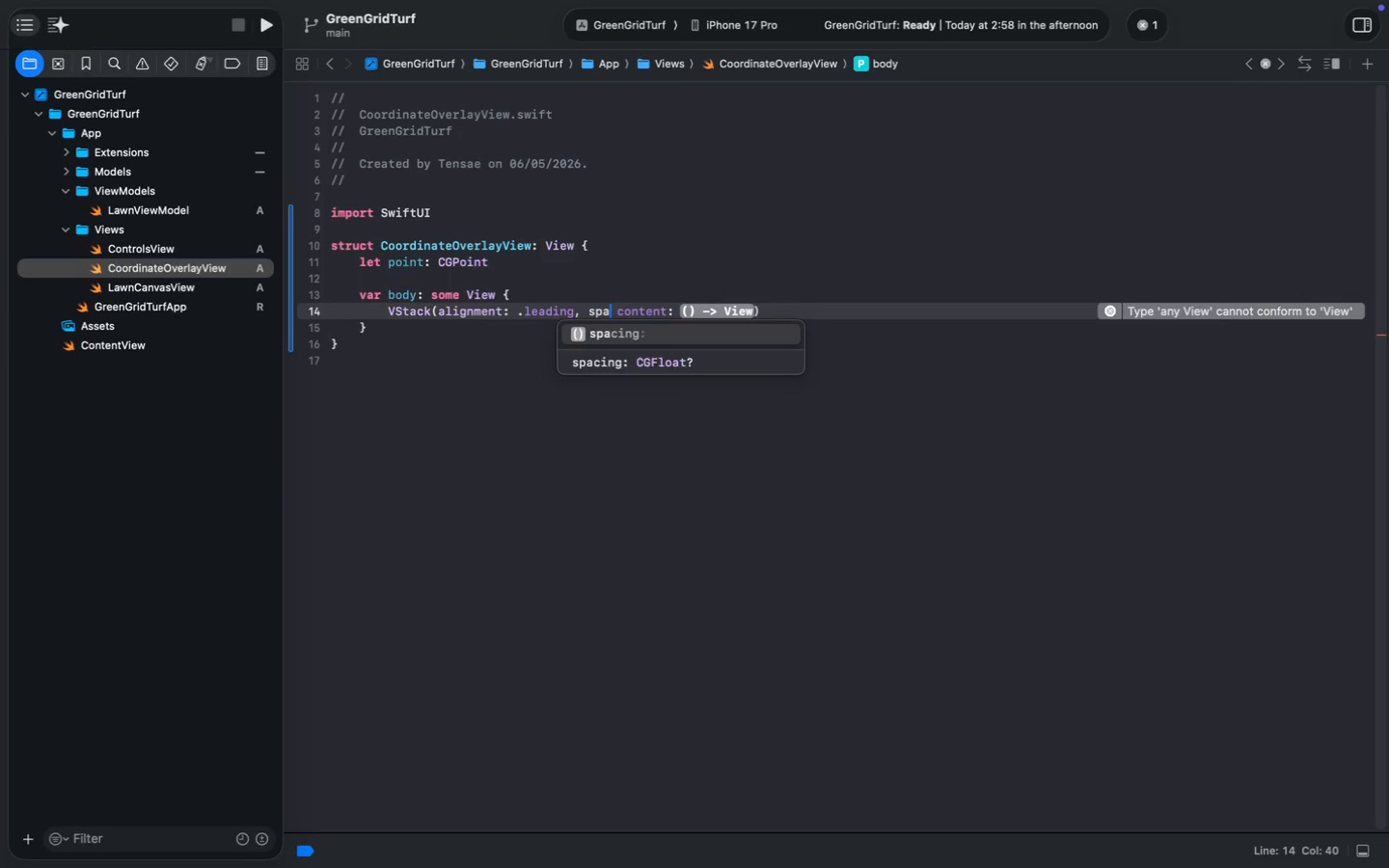 
type( spa)
 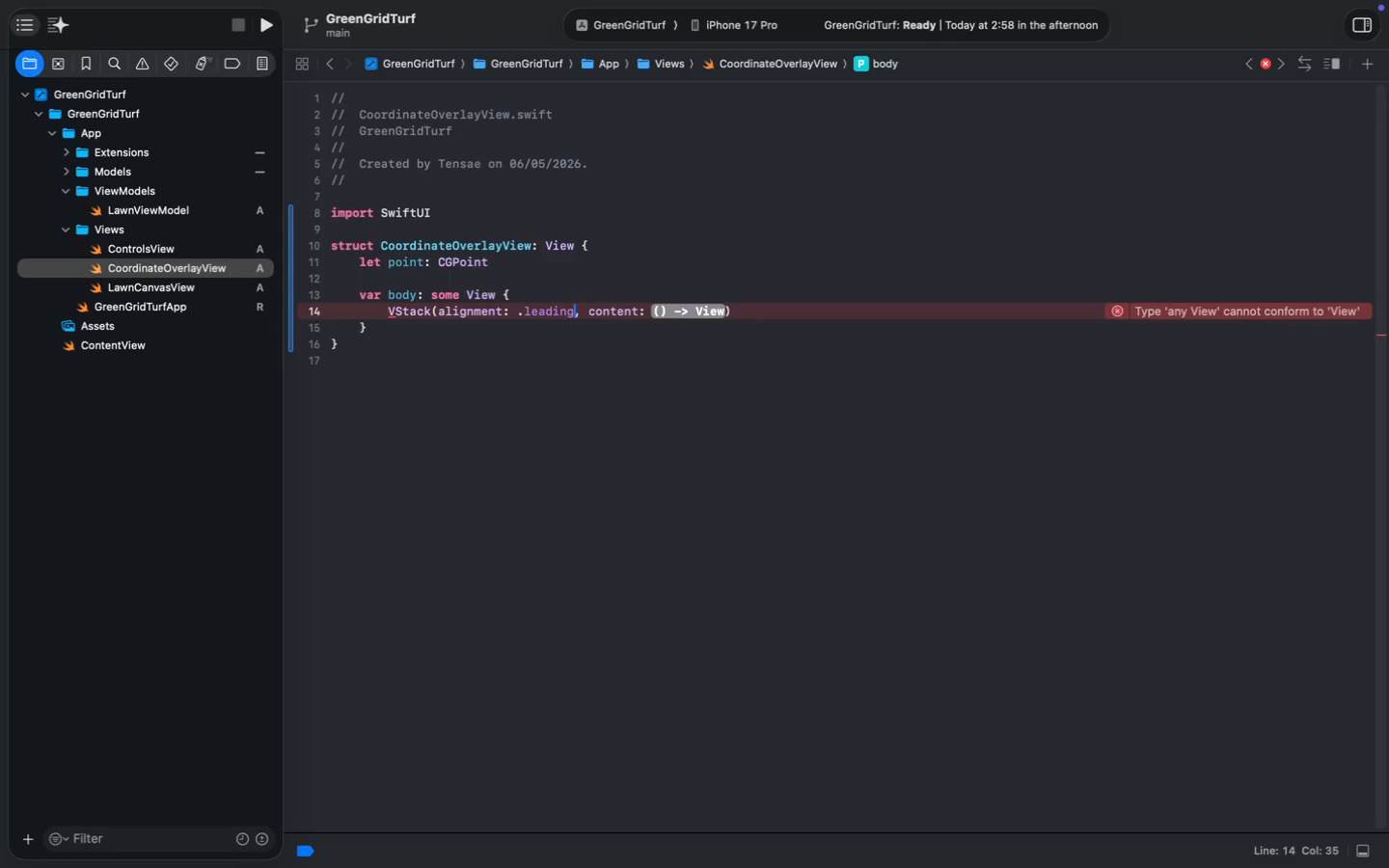 
key(Enter)
 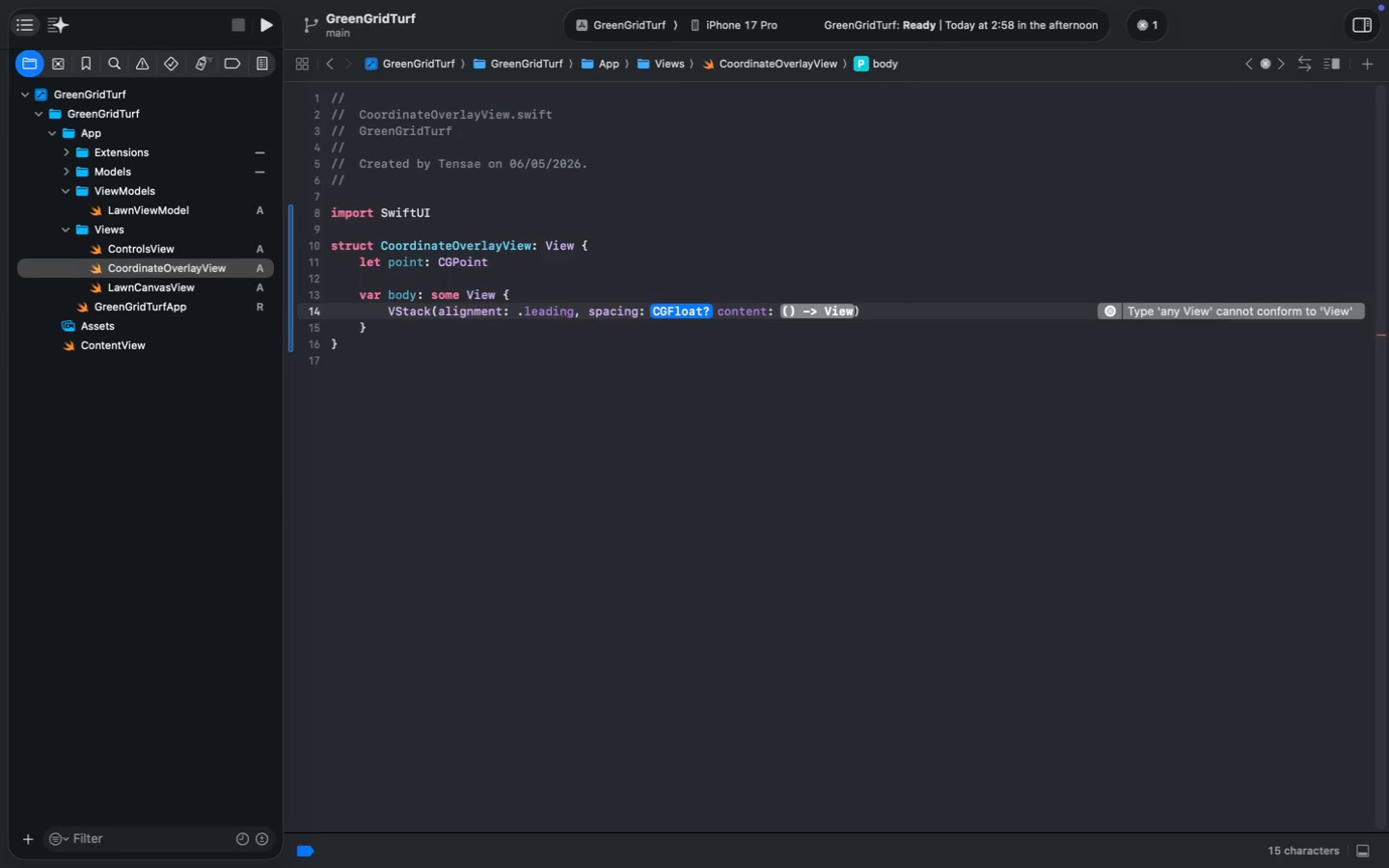 
key(6)
 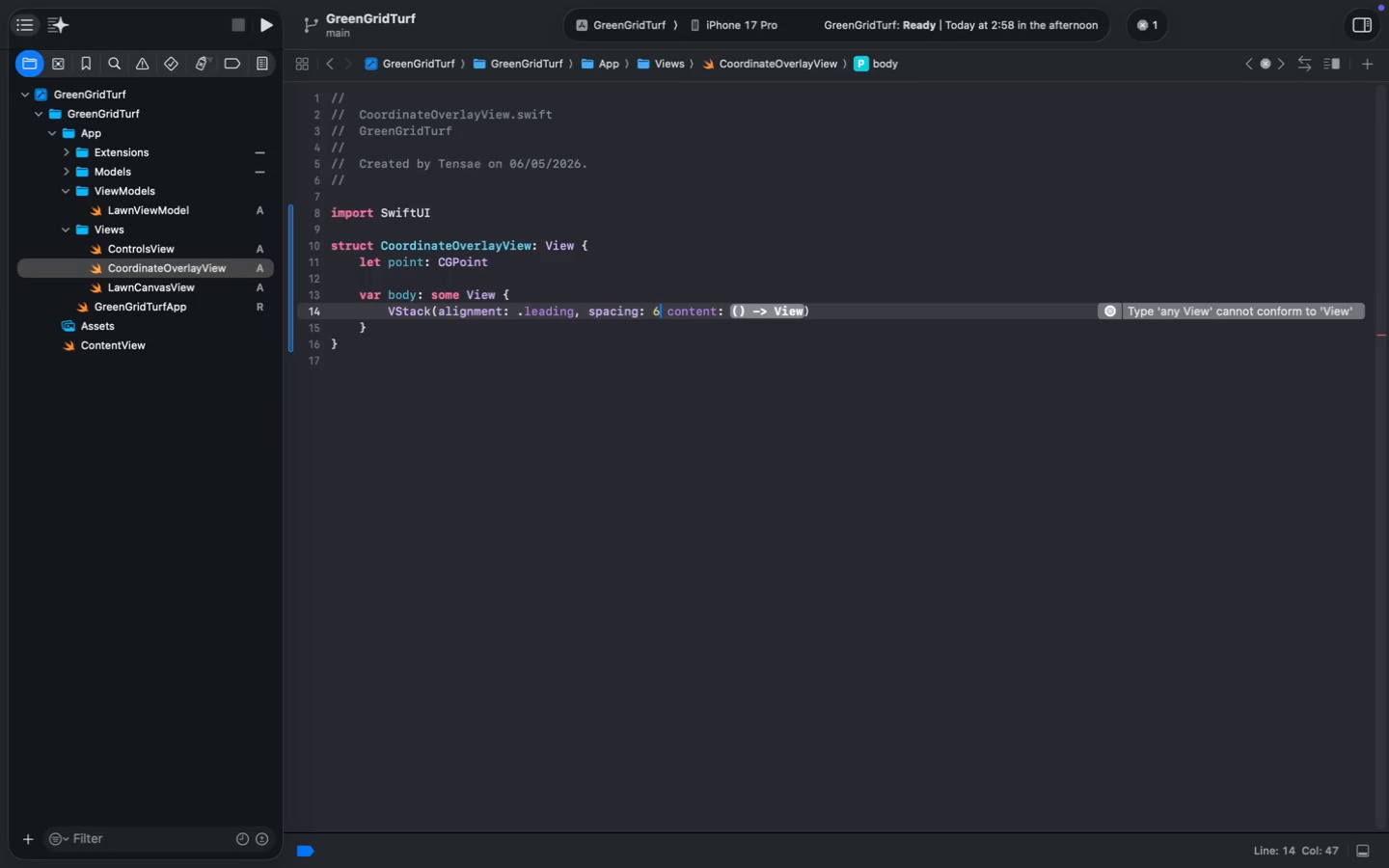 
key(Meta+Shift+ArrowRight)
 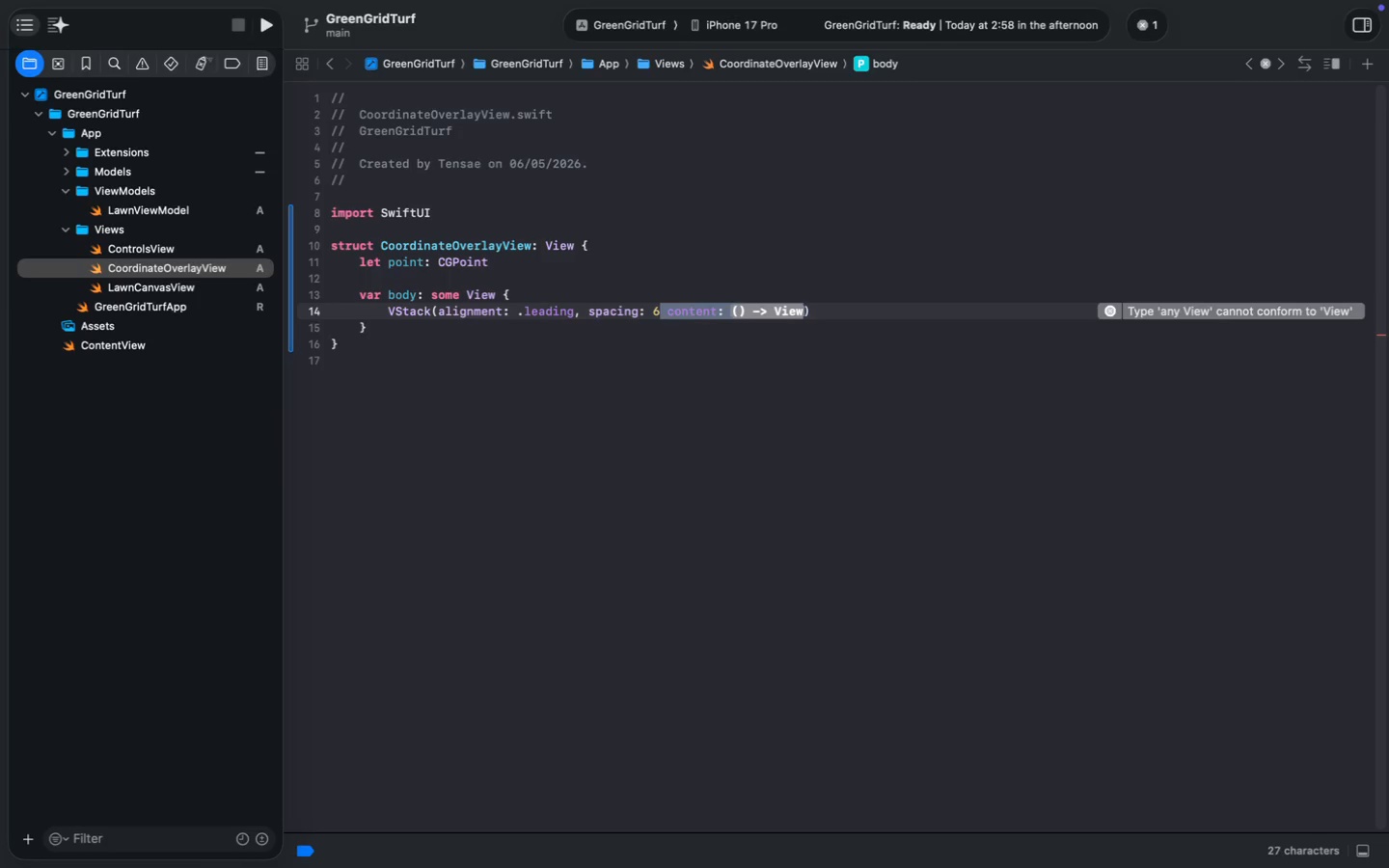 
key(Shift+ArrowLeft)
 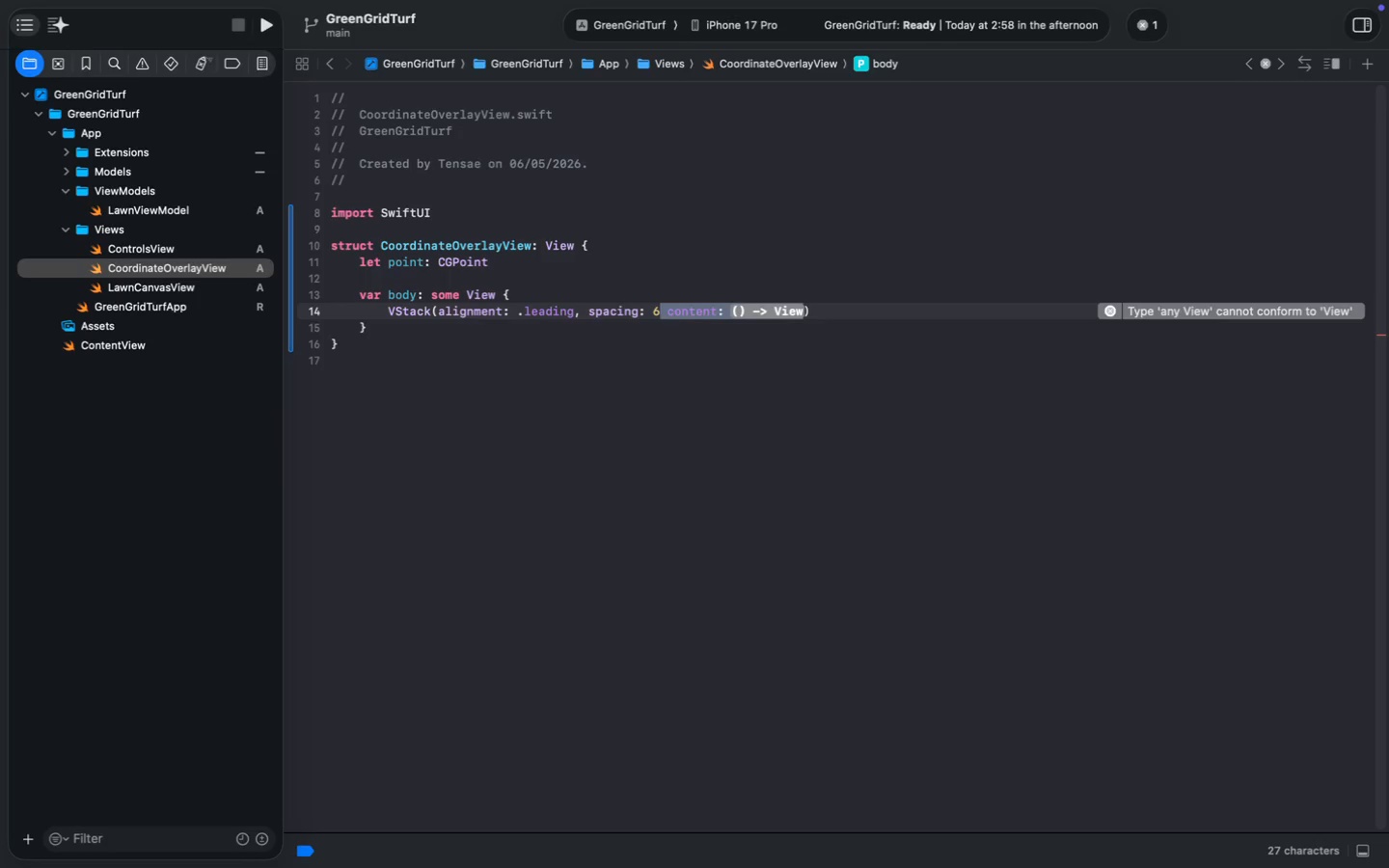 
key(Backspace)
 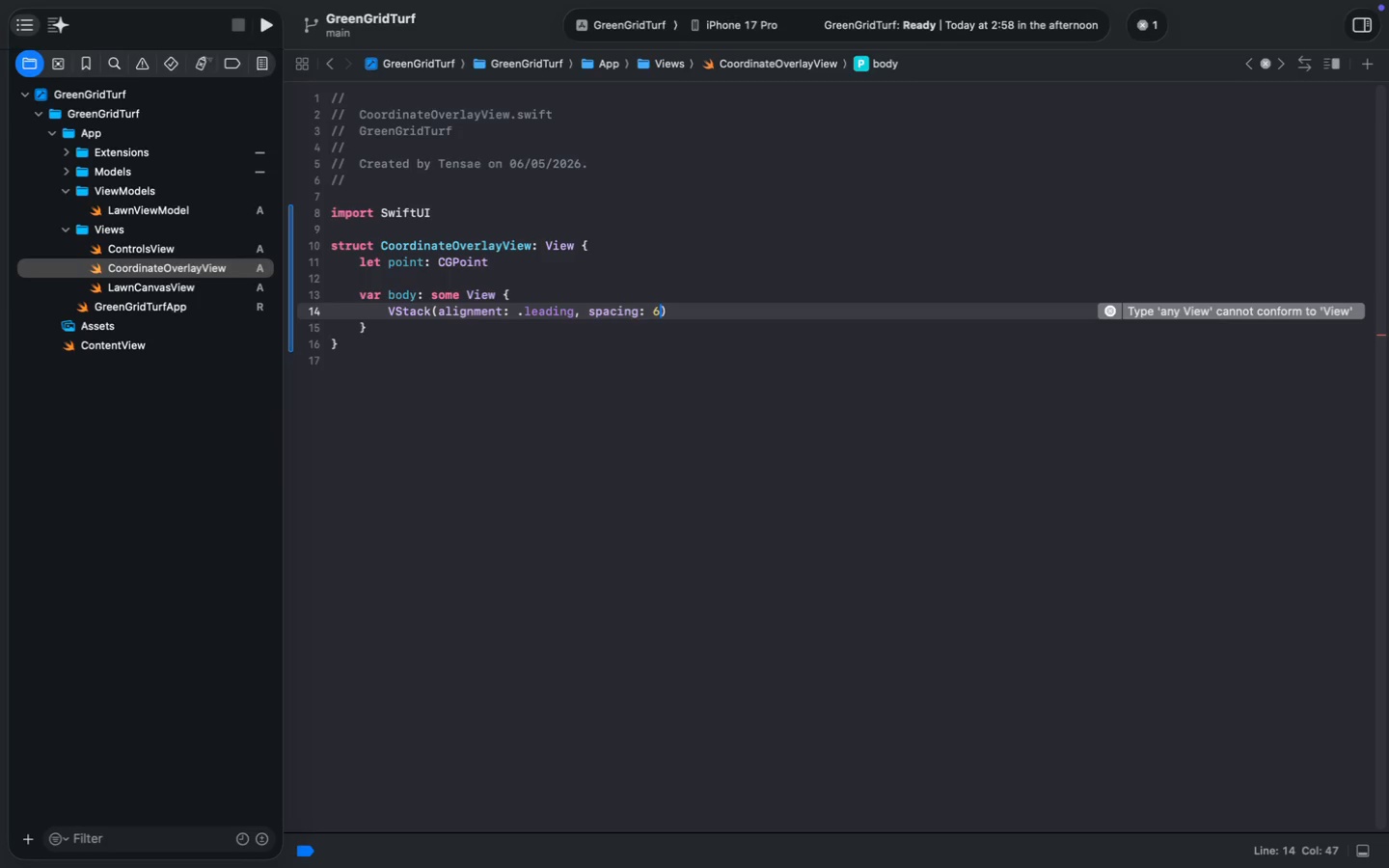 
key(ArrowRight)
 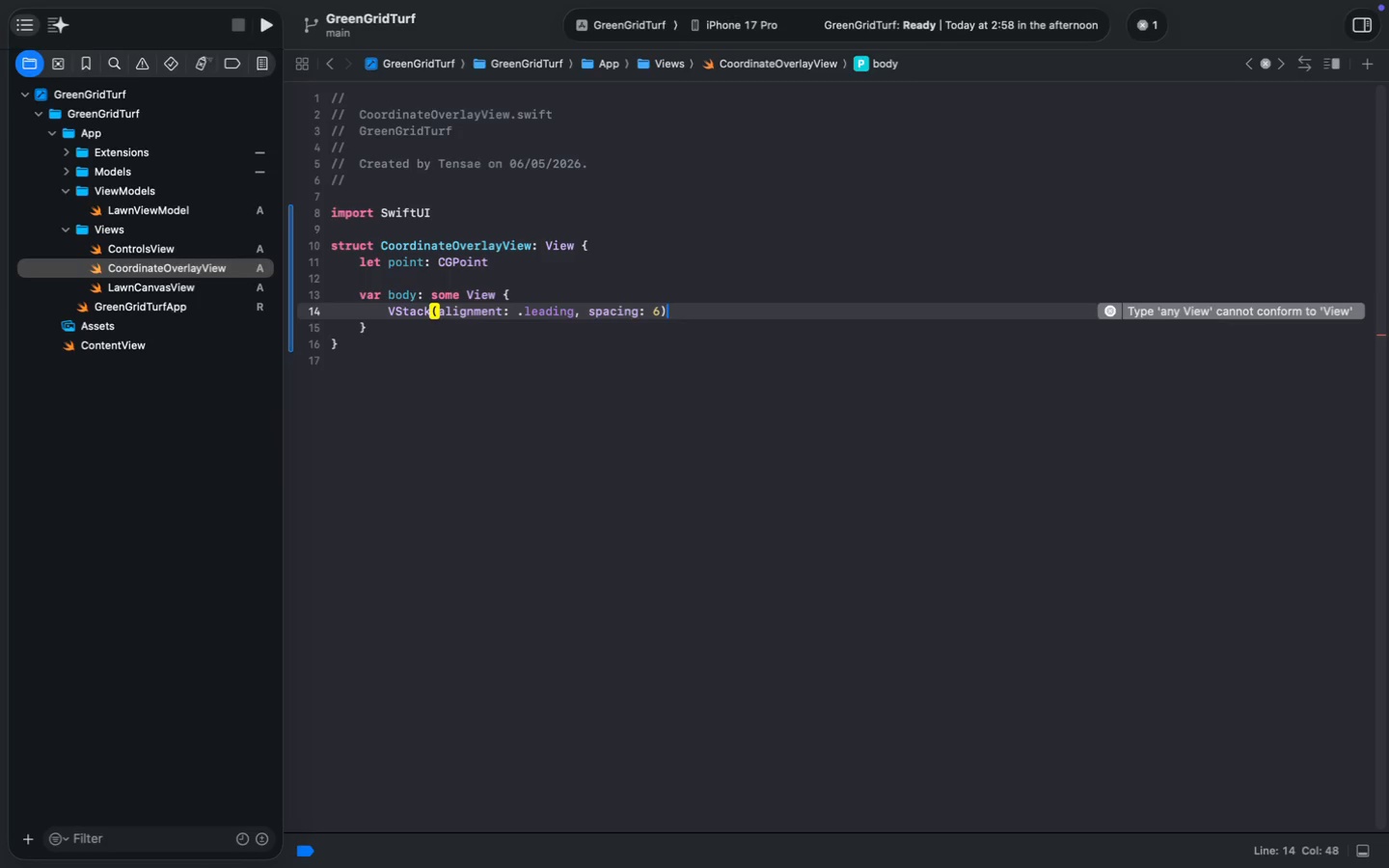 
key(Space)
 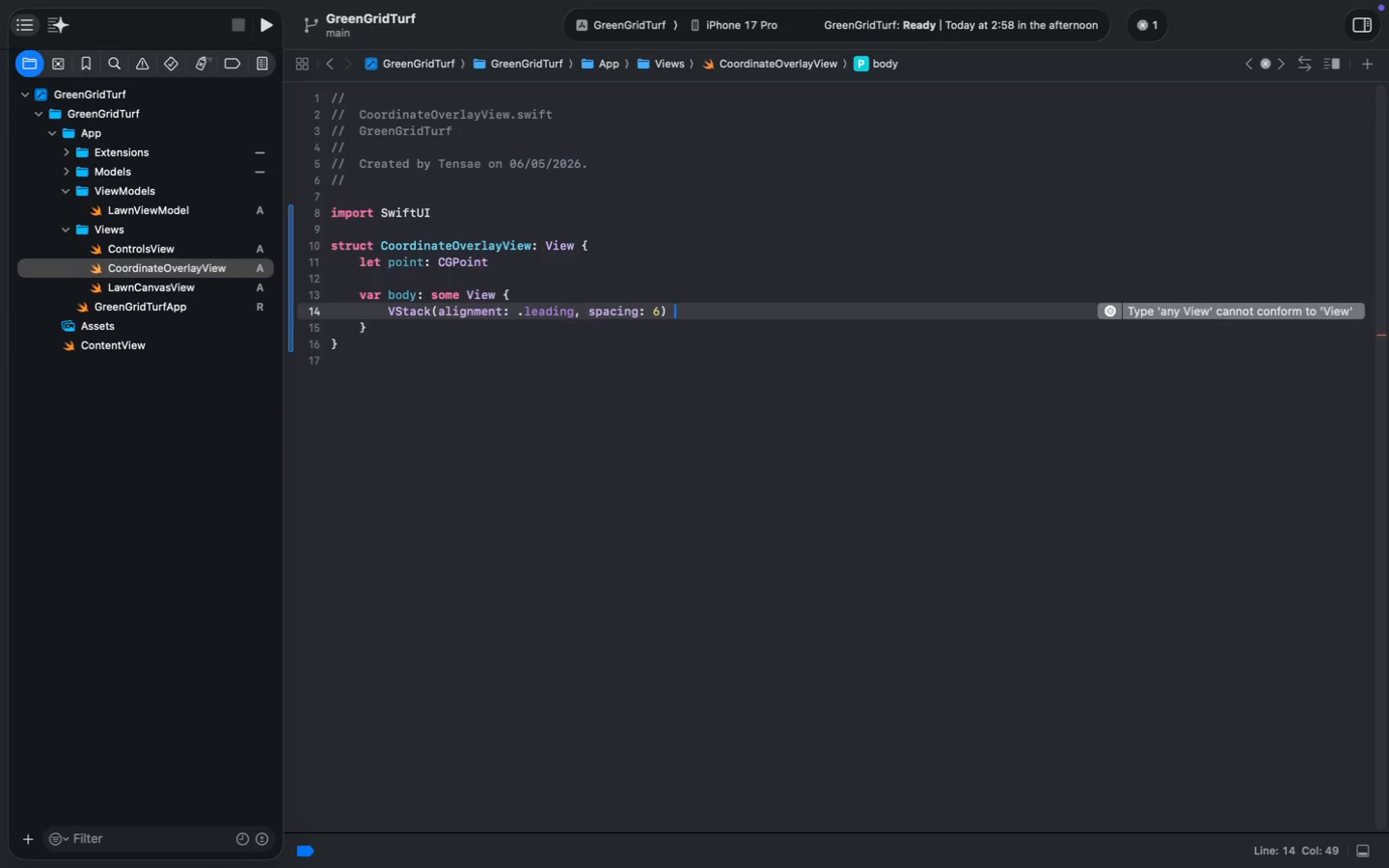 
key(Shift+ShiftLeft)
 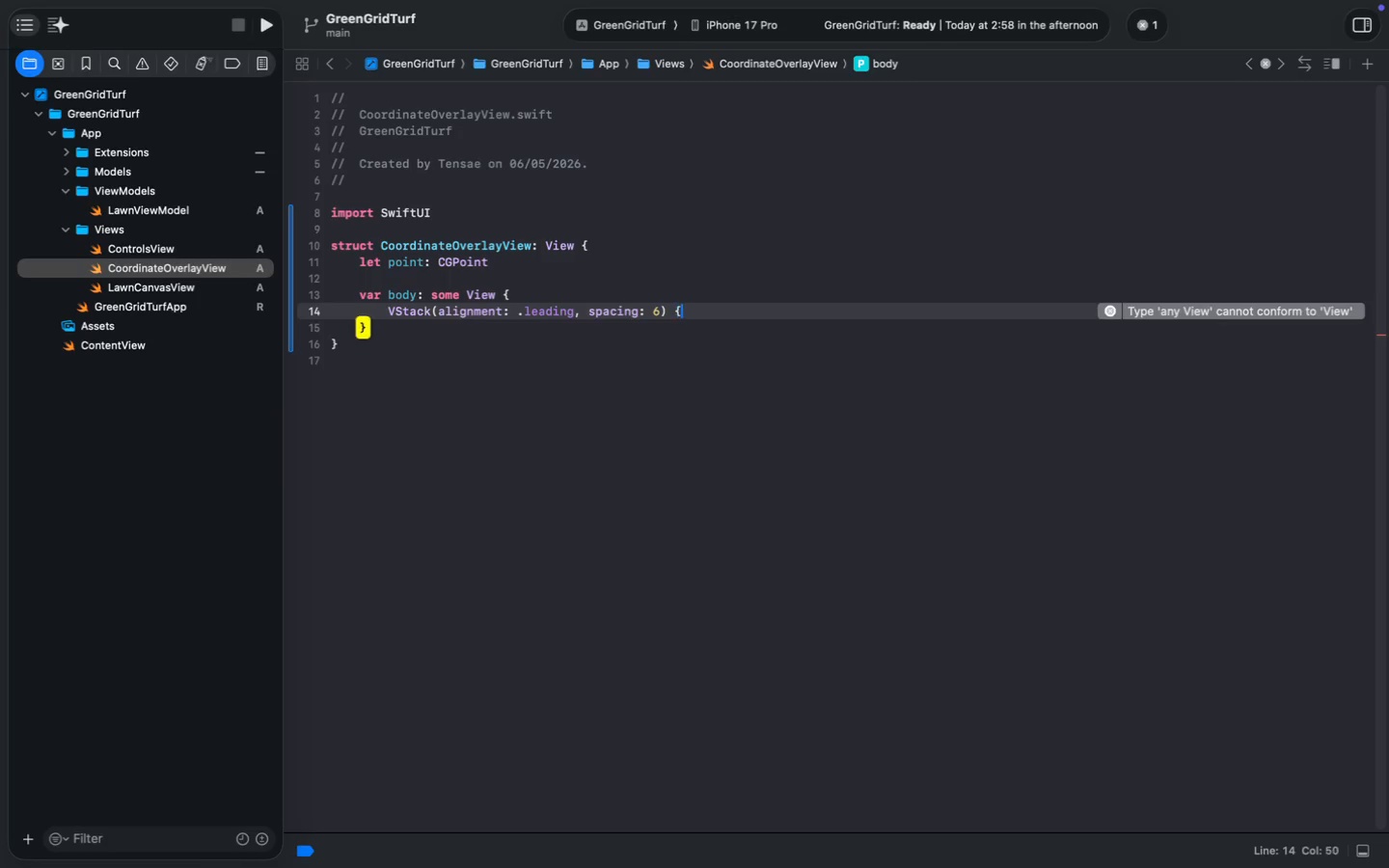 
key(Shift+BracketLeft)
 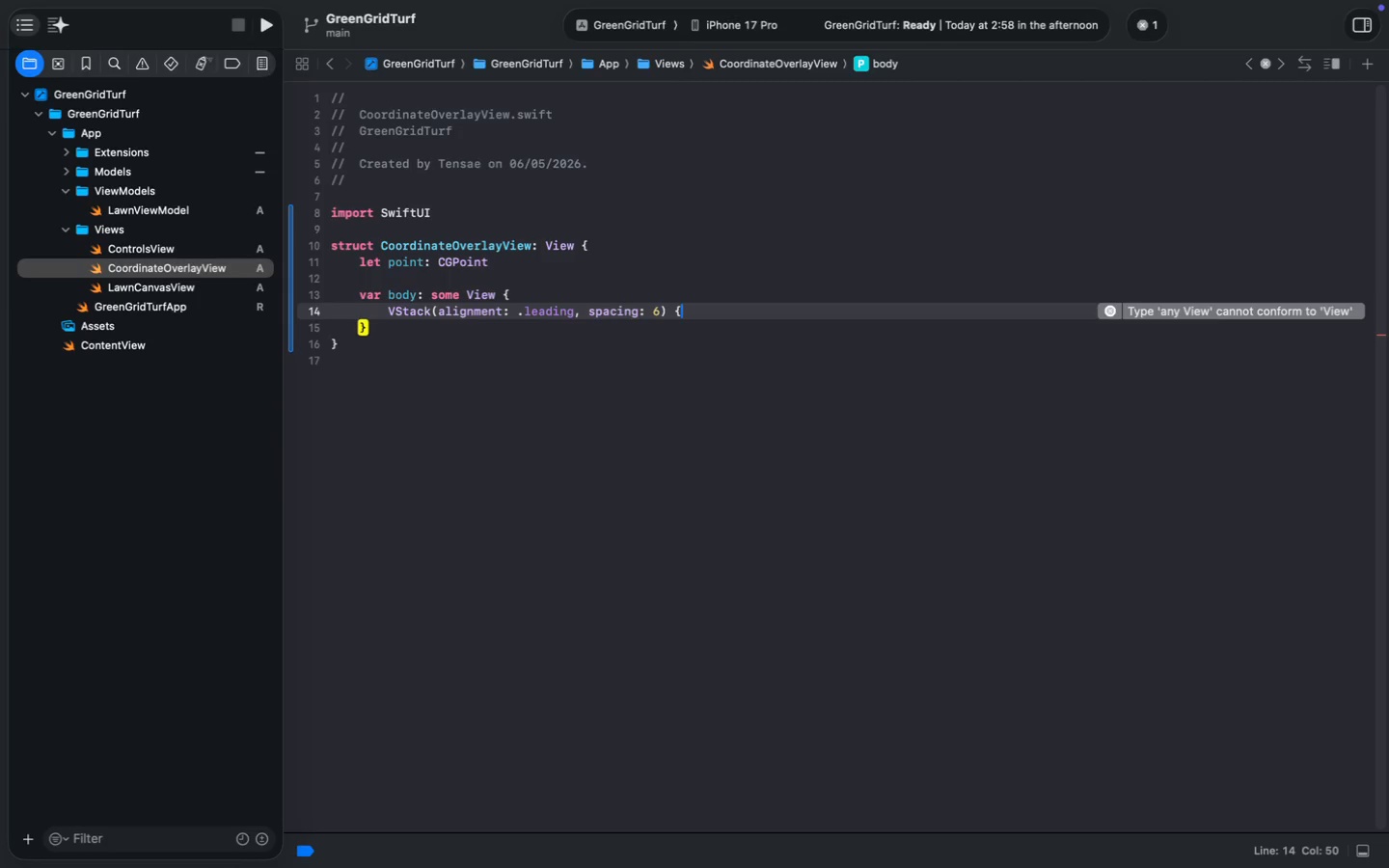 
key(Enter)
 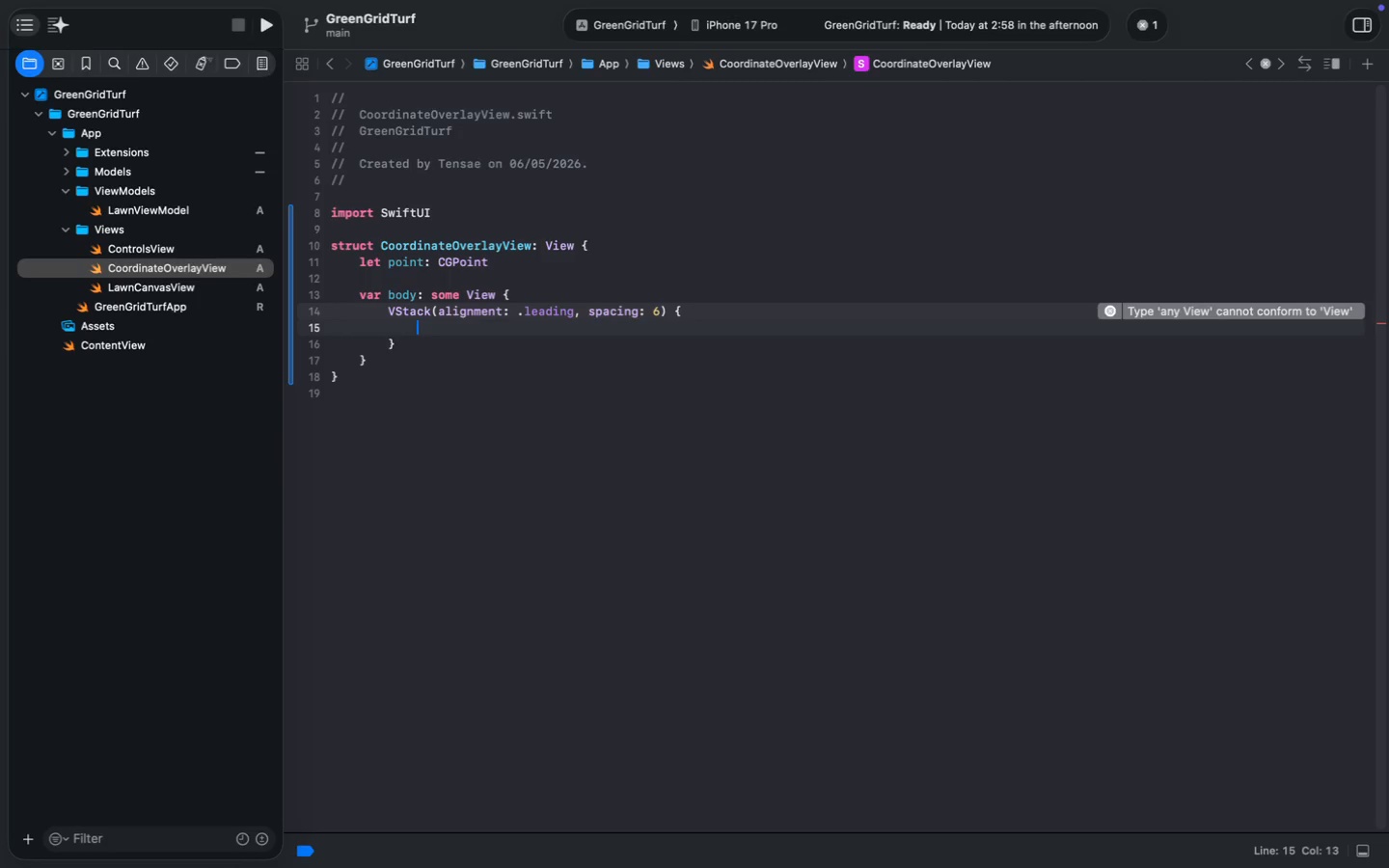 
type(Text("x)
key(Backspace)
type(X: \())
 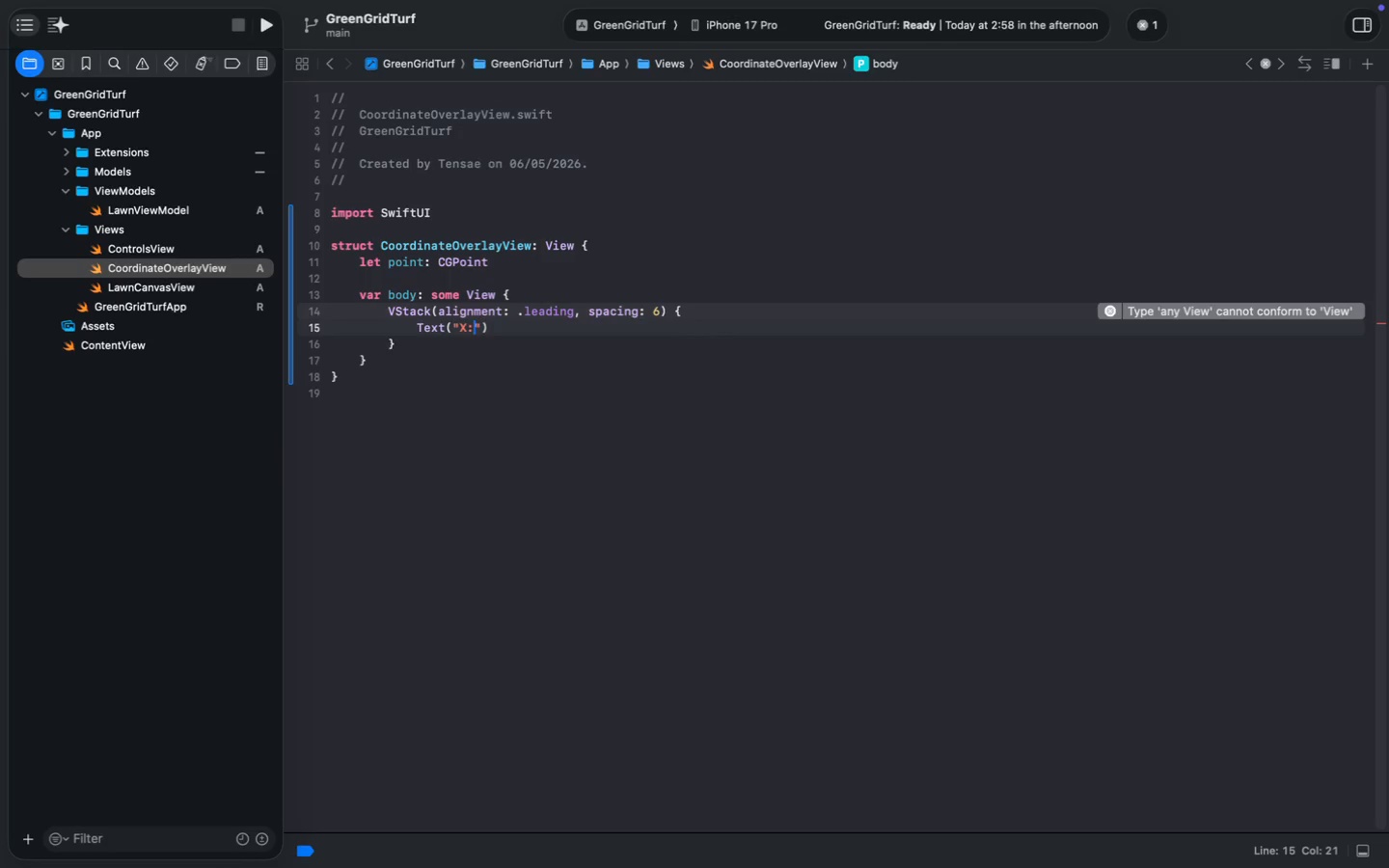 
key(ArrowLeft)
 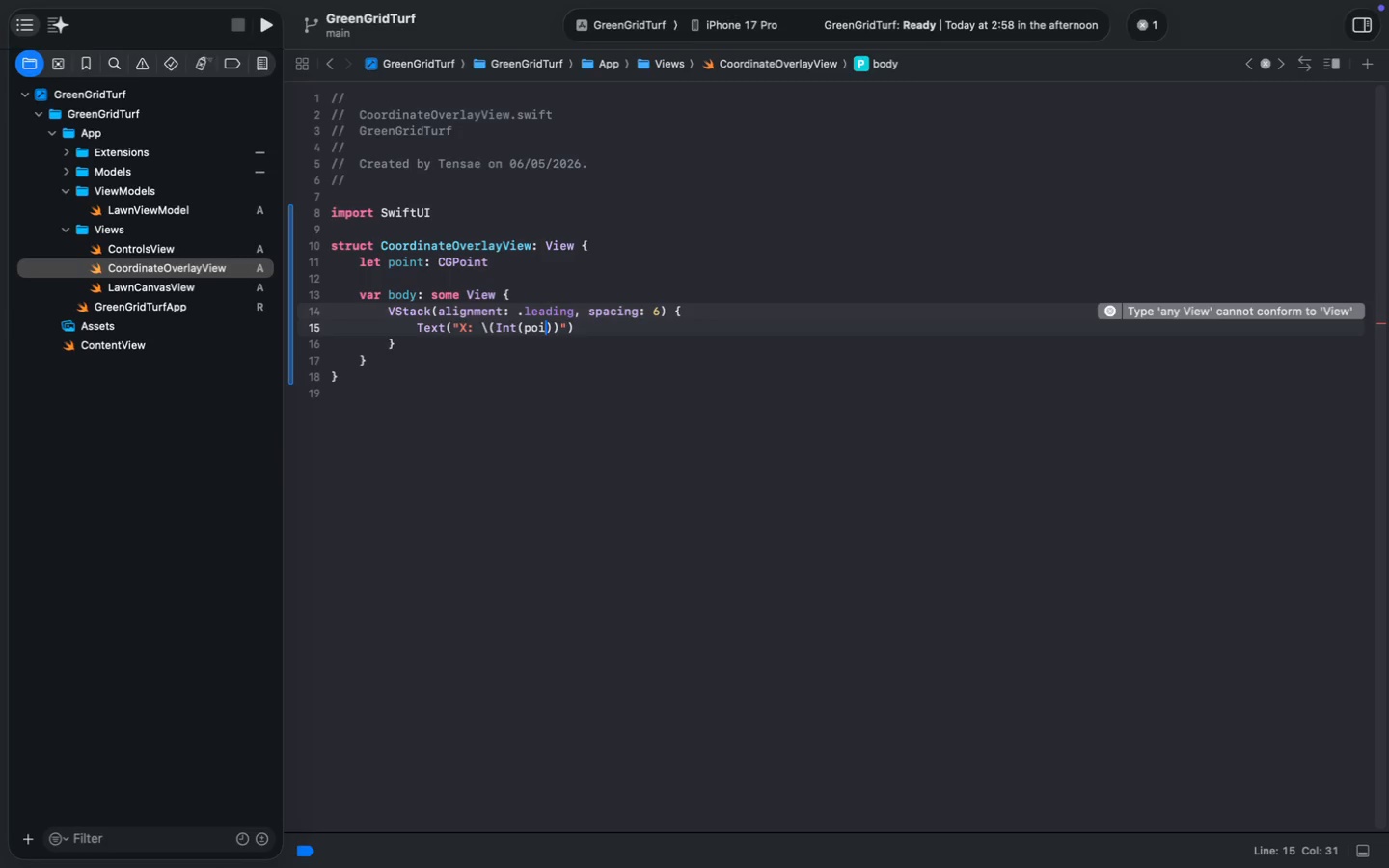 
type(Int(point)
 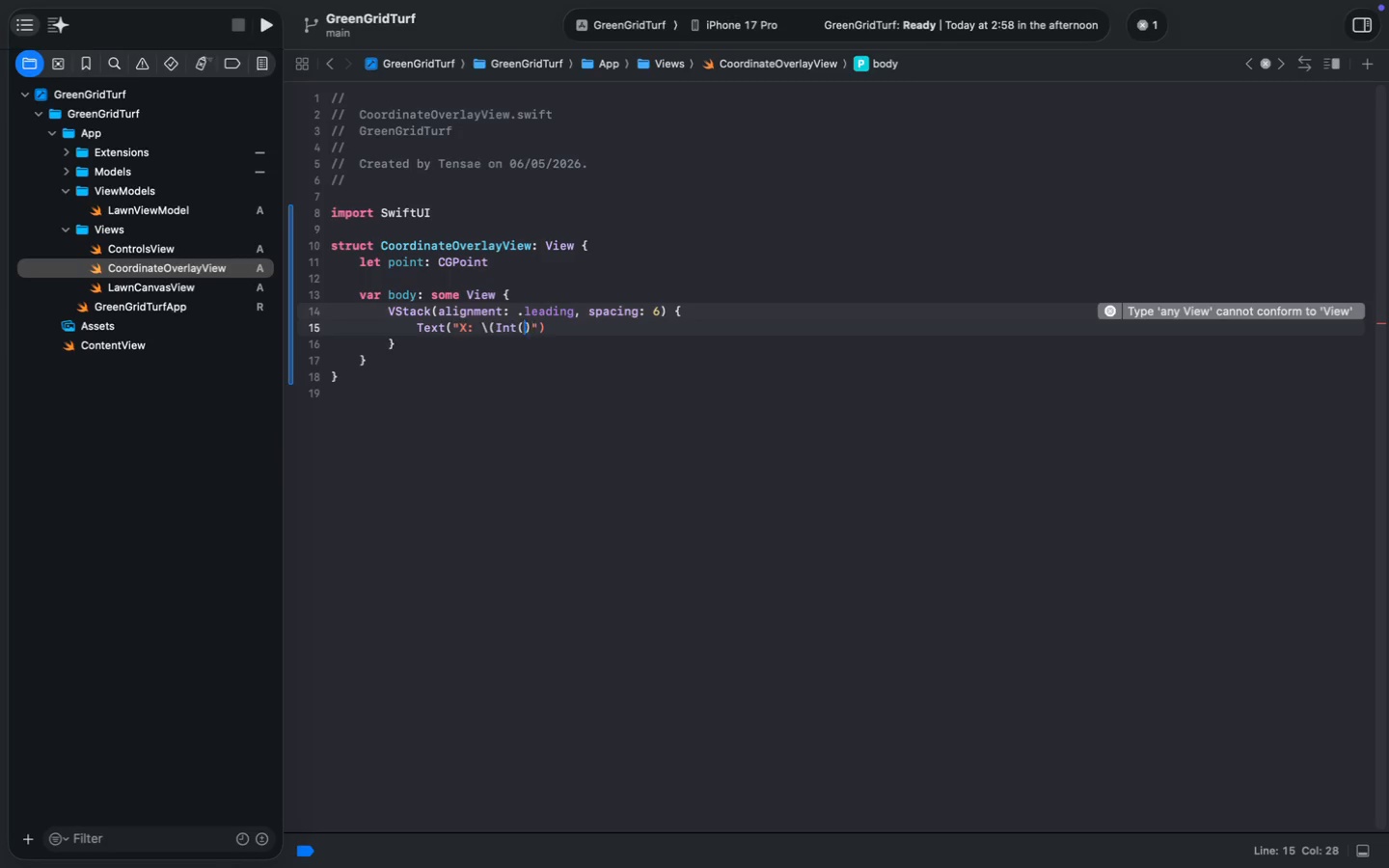 
key(Enter)
 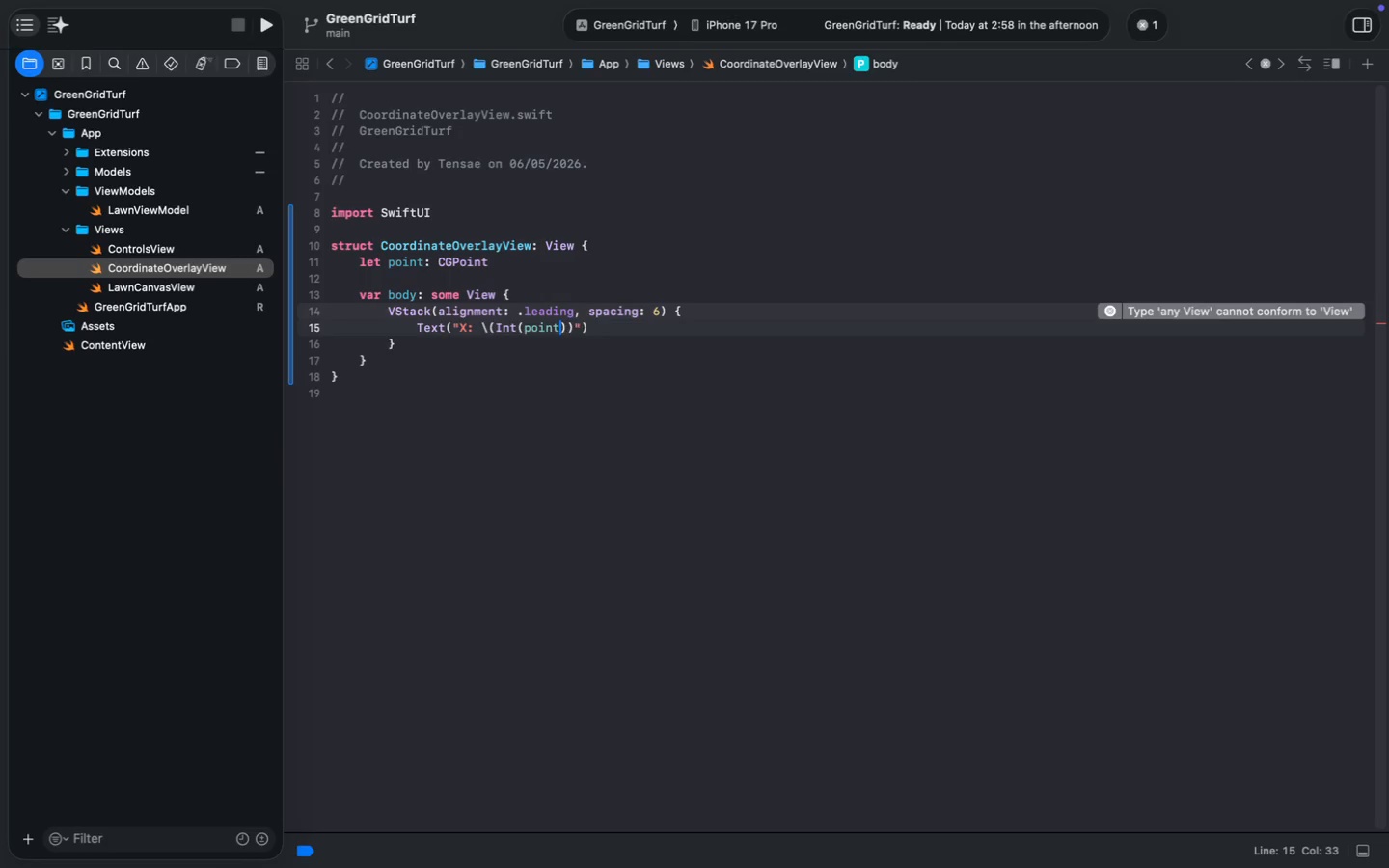 
key(Period)
 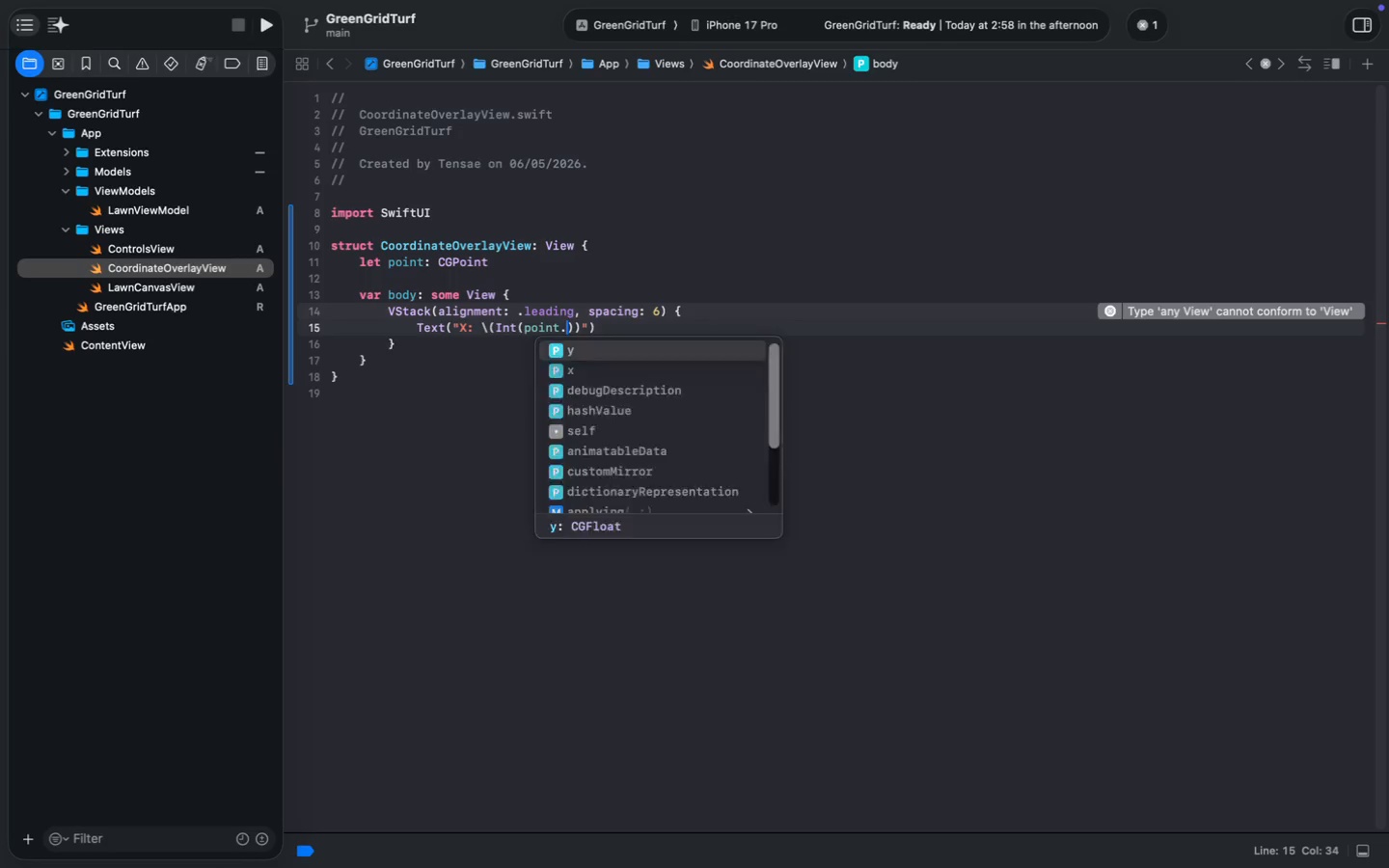 
key(X)
 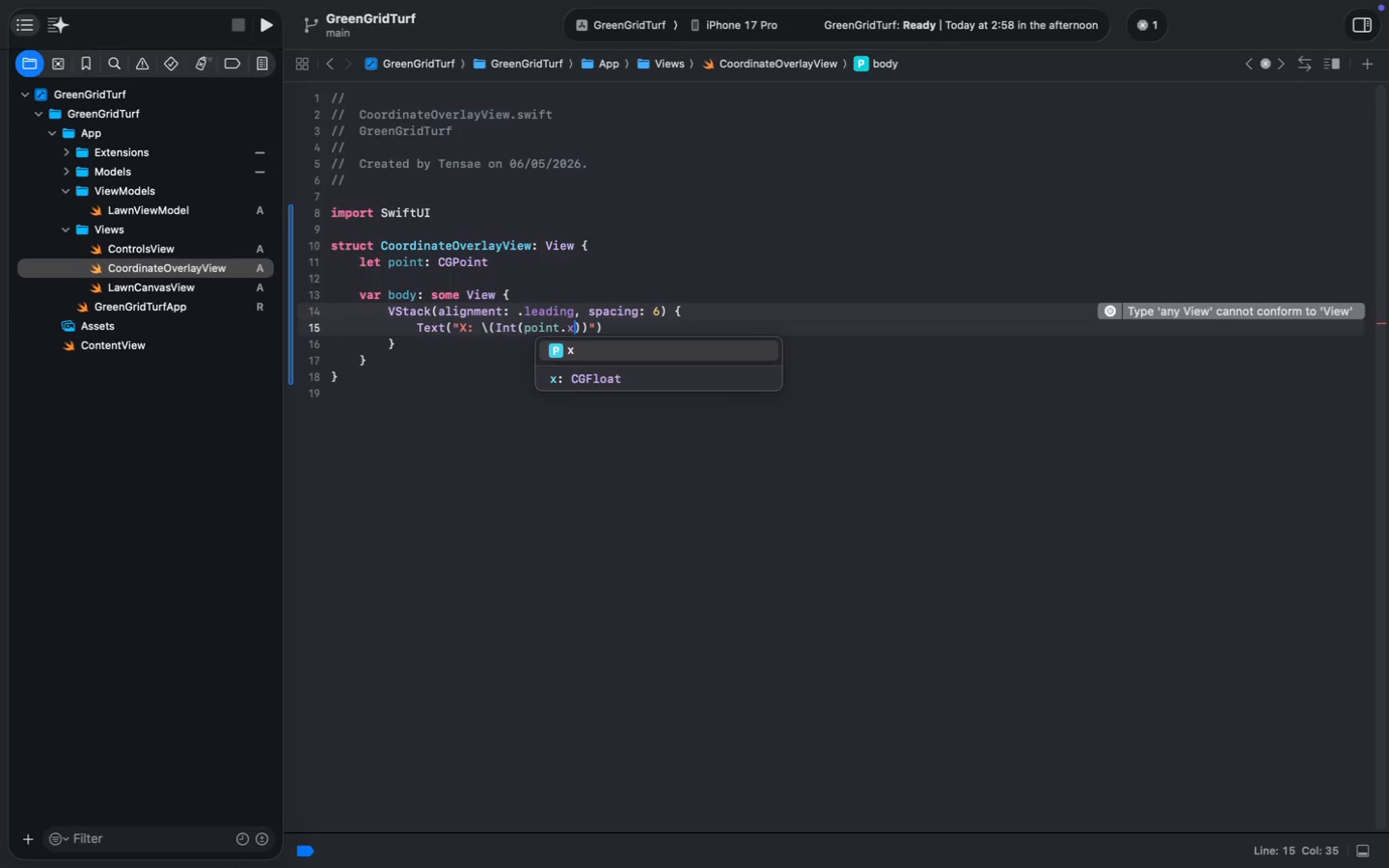 
key(Escape)
 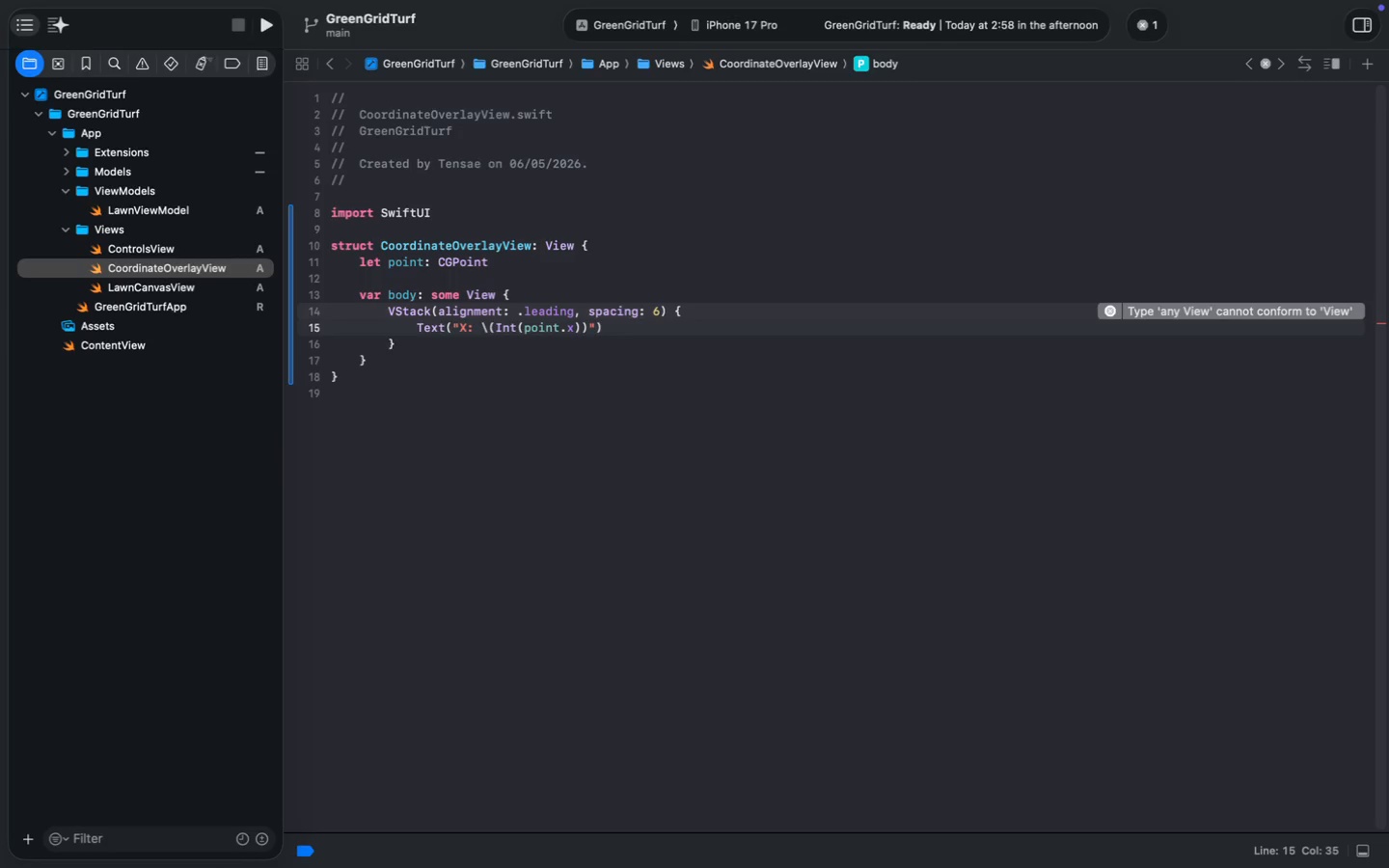 
key(Meta+MetaRight)
 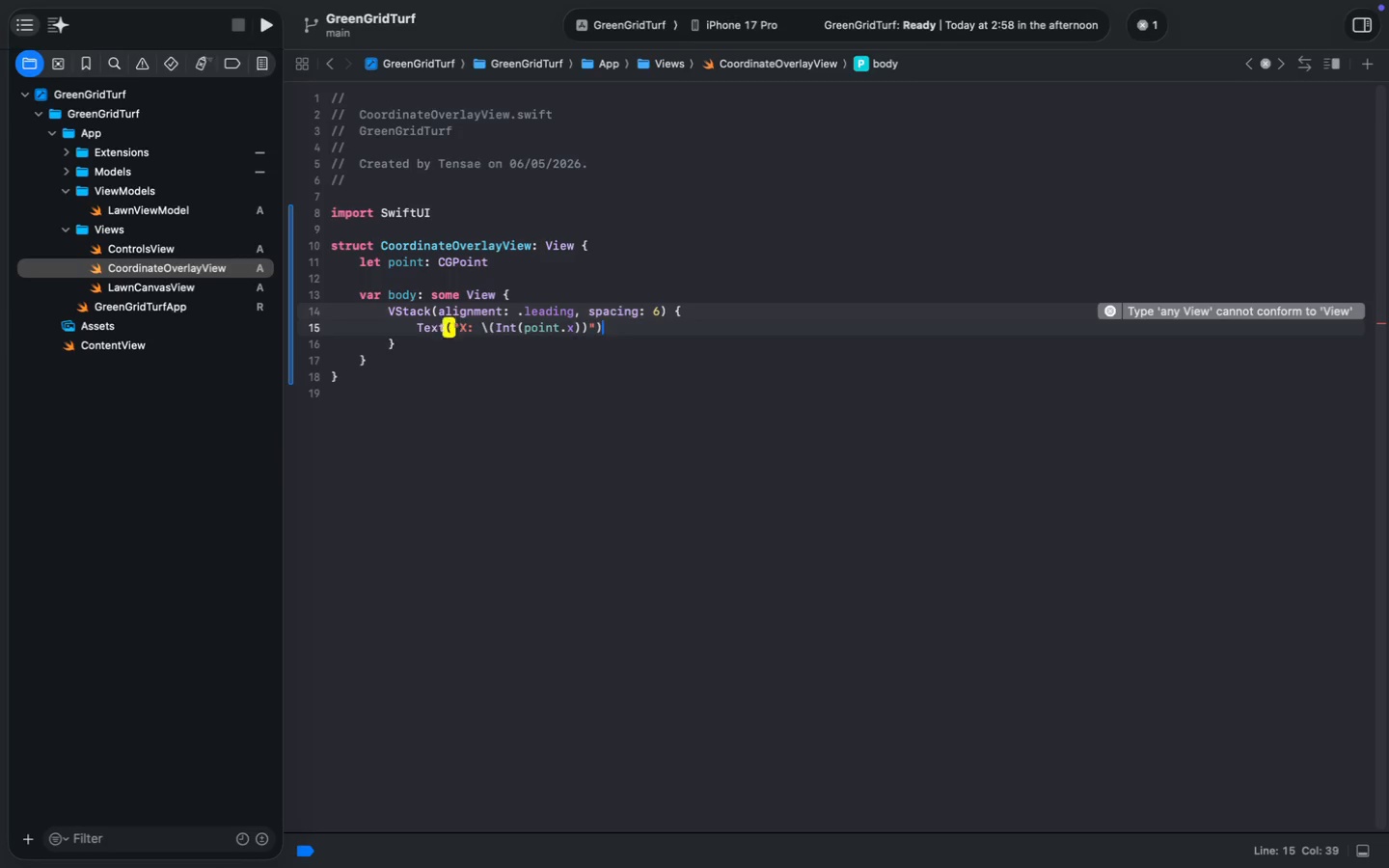 
key(Meta+ArrowRight)
 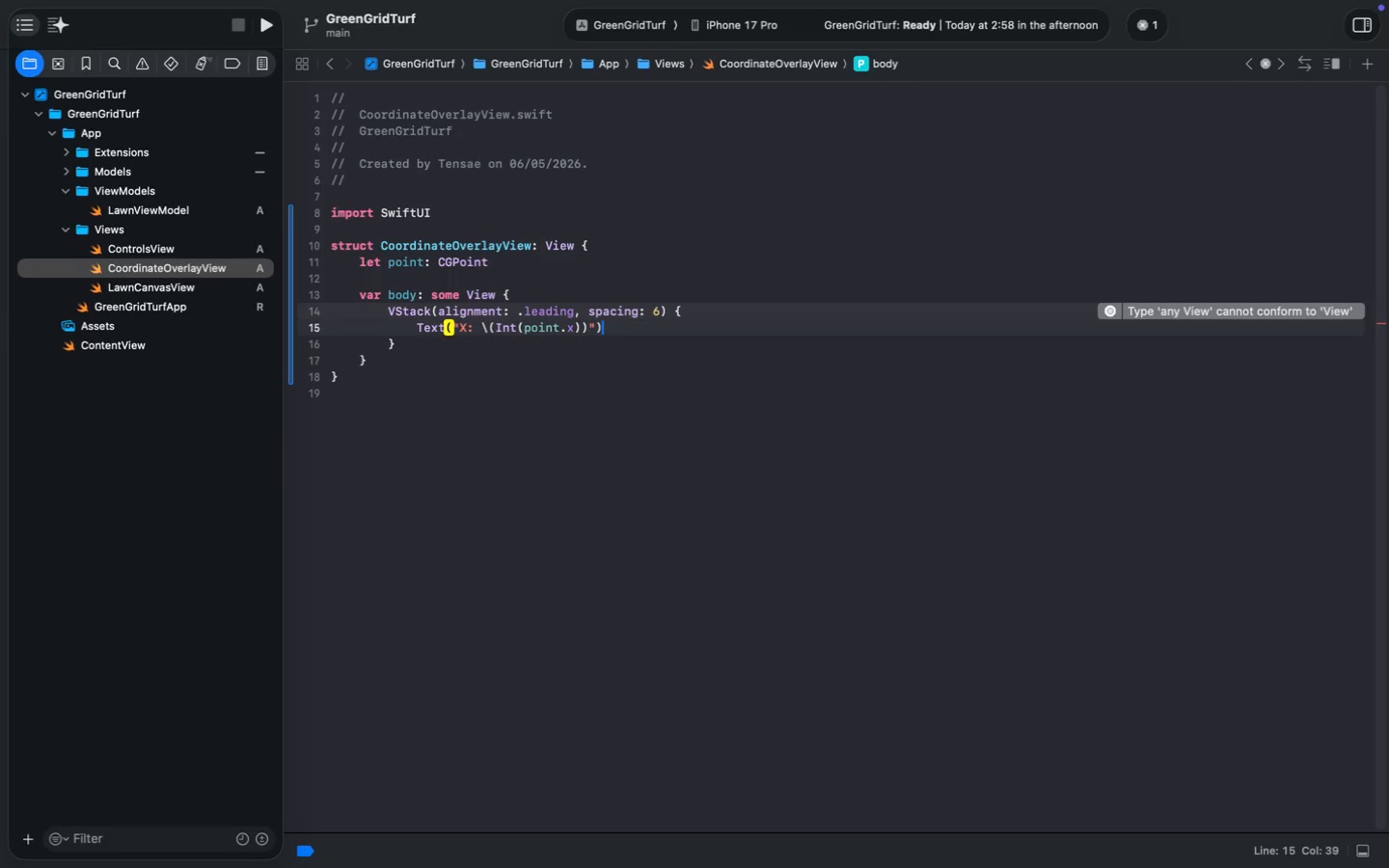 
key(Meta+Shift+ArrowLeft)
 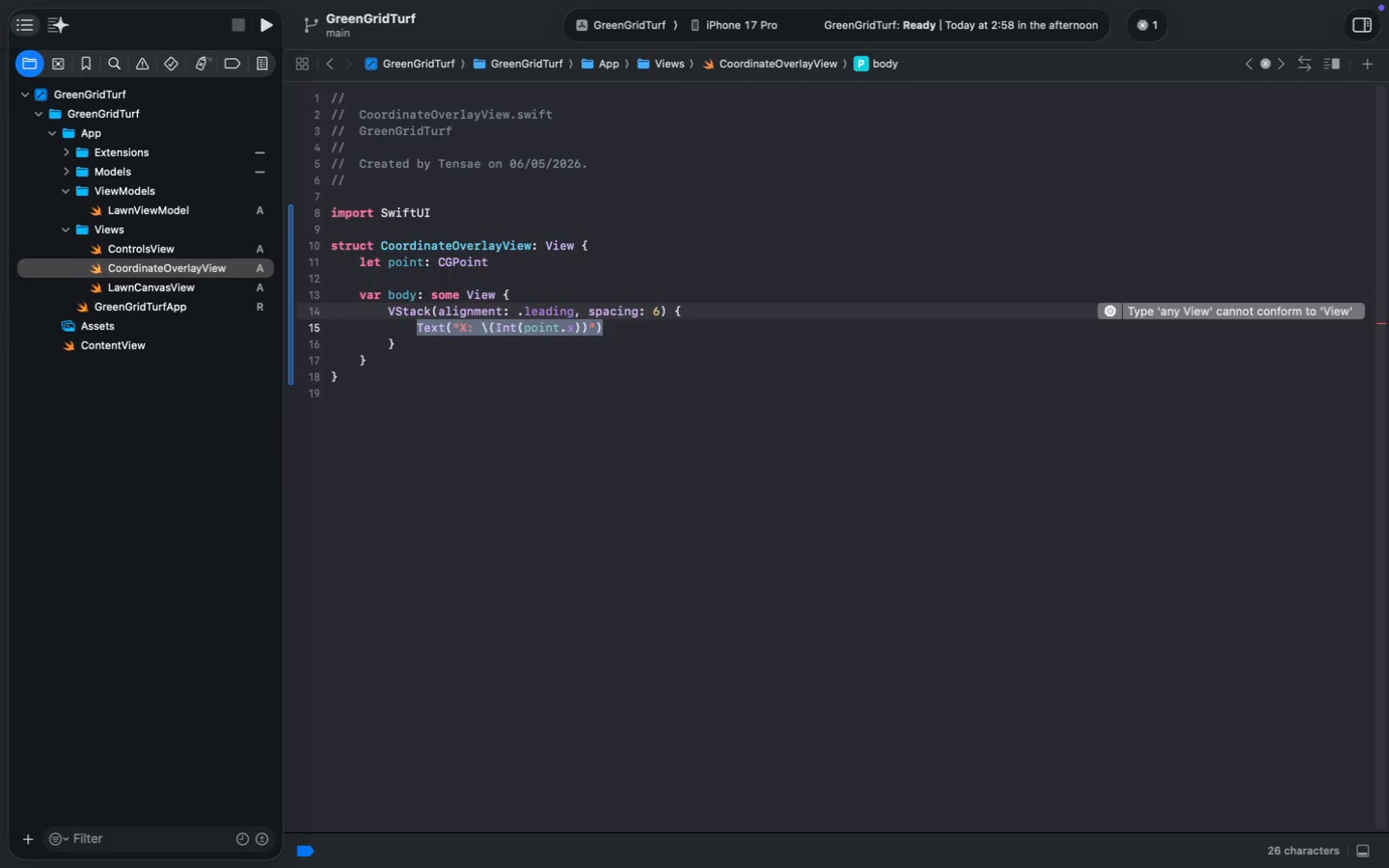 
key(Meta+C)
 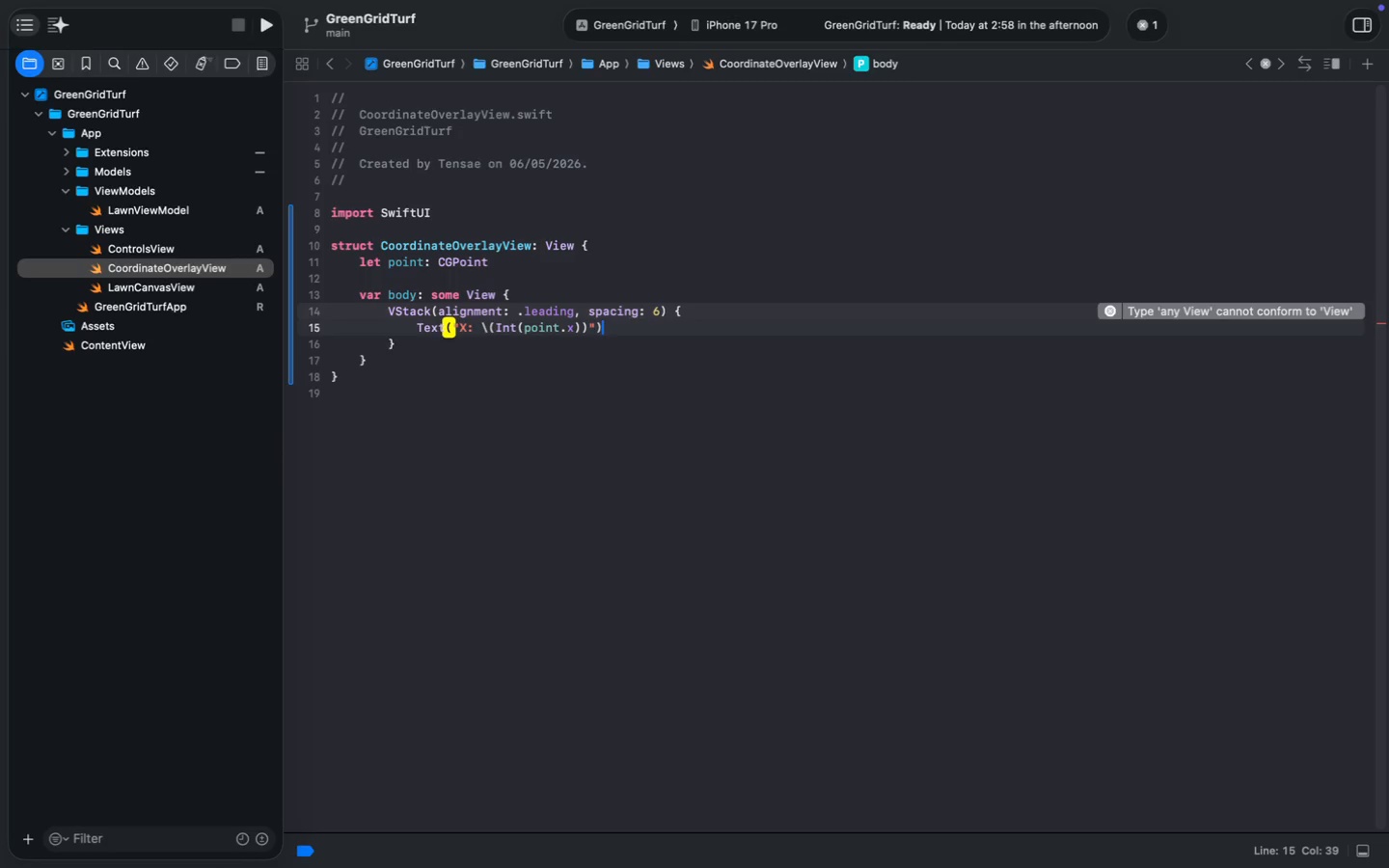 
key(ArrowRight)
 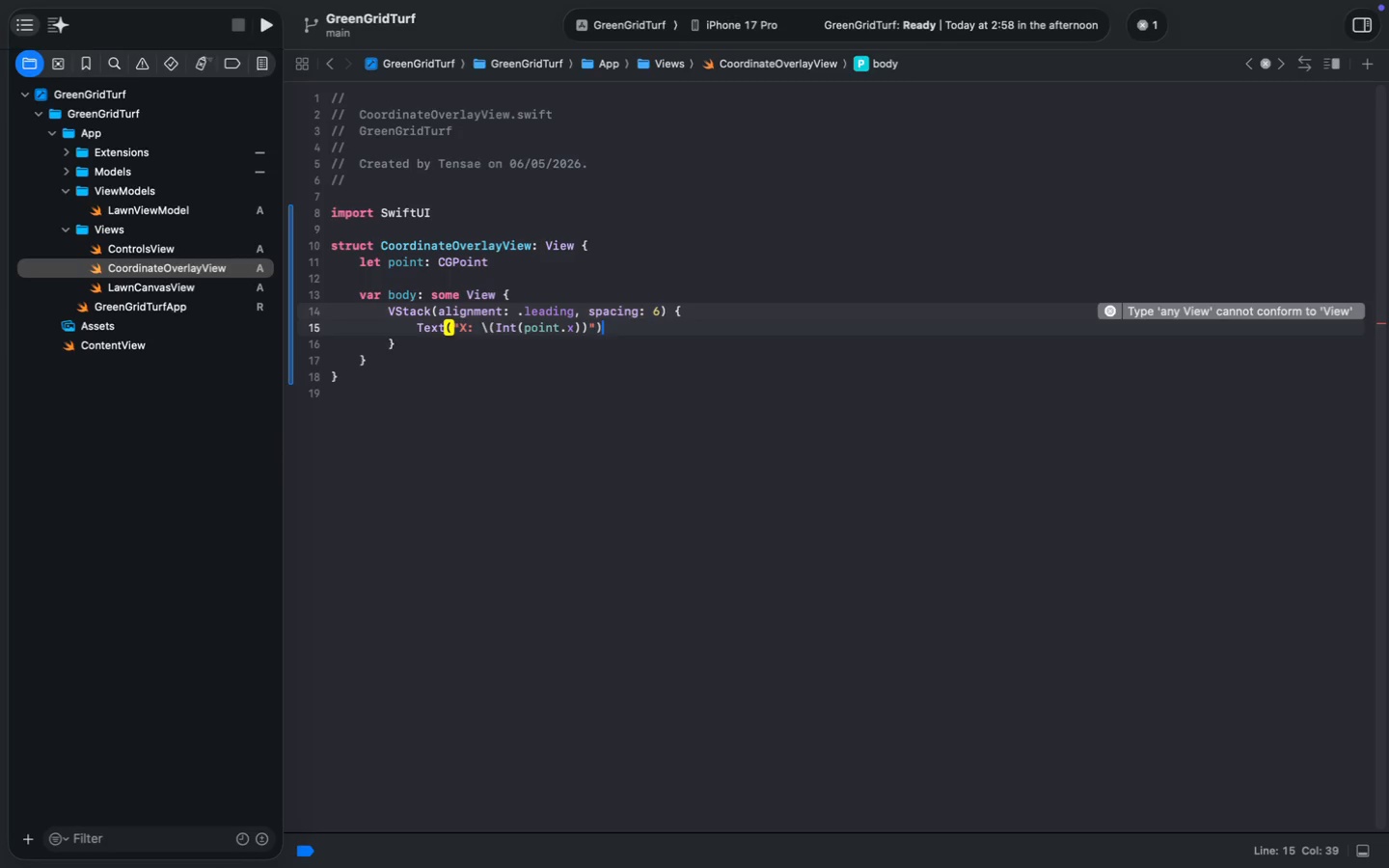 
key(Enter)
 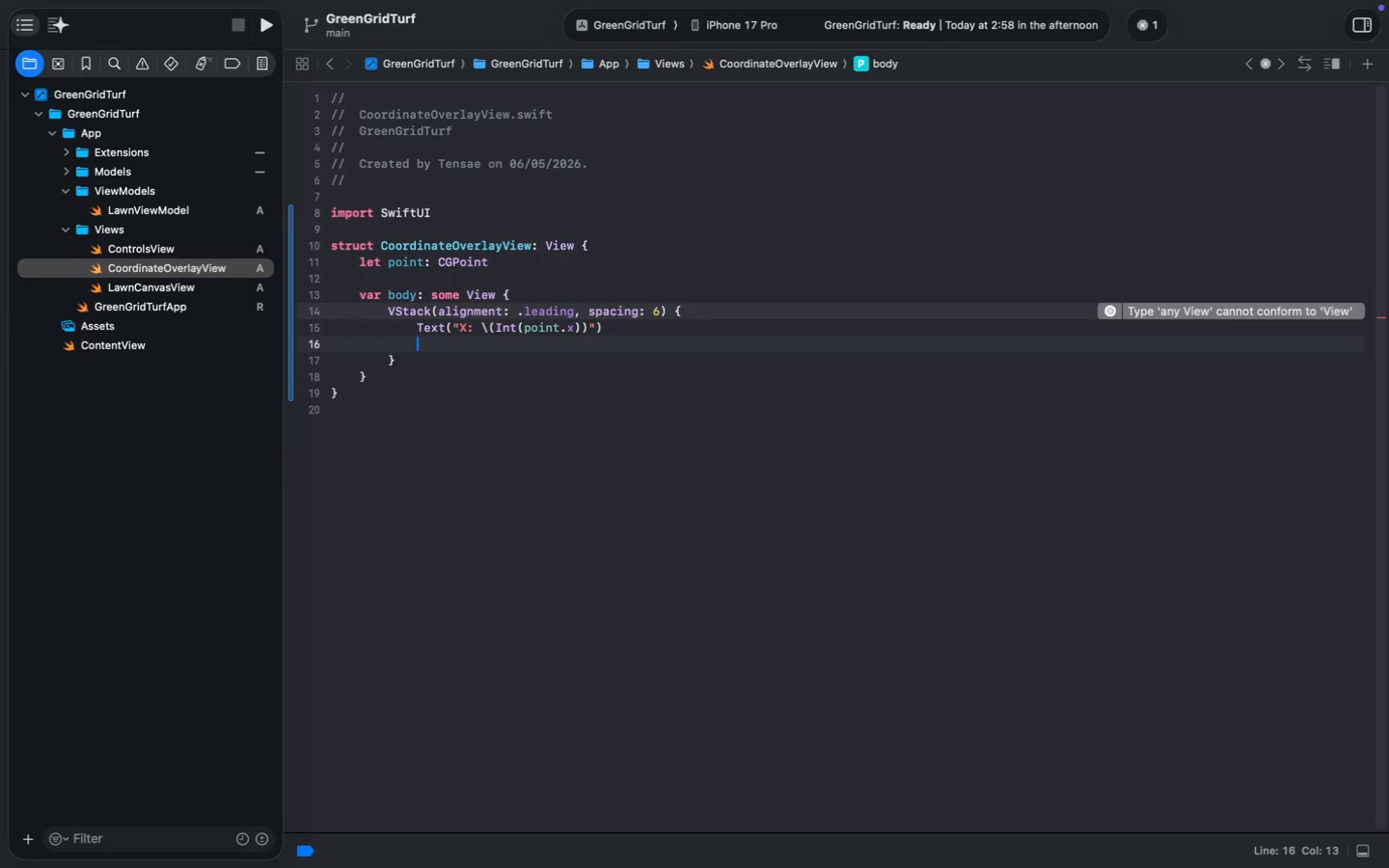 
key(Meta+V)
 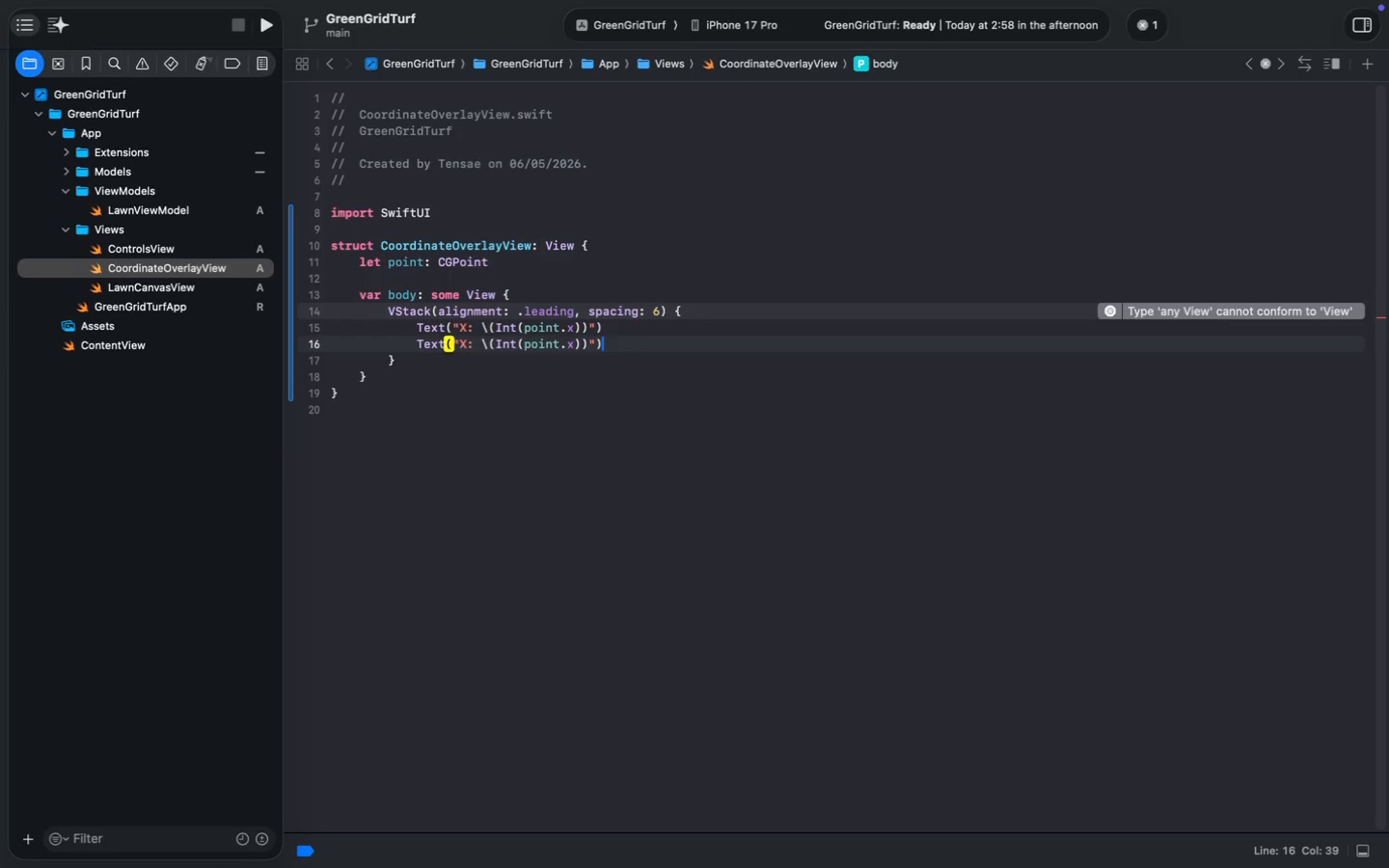 
hold_key(key=ArrowLeft, duration=0.6)
 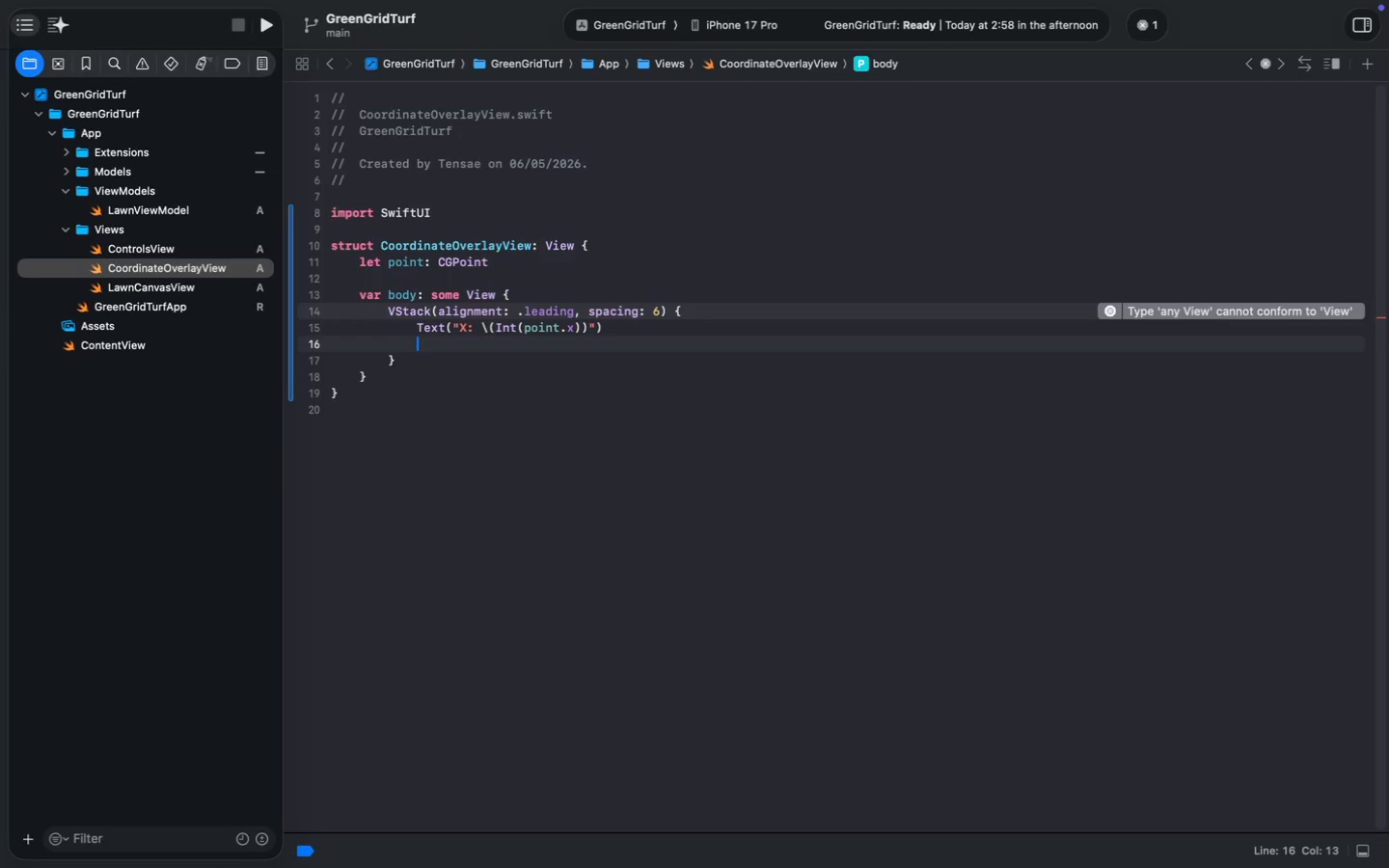 
key(ArrowLeft)
 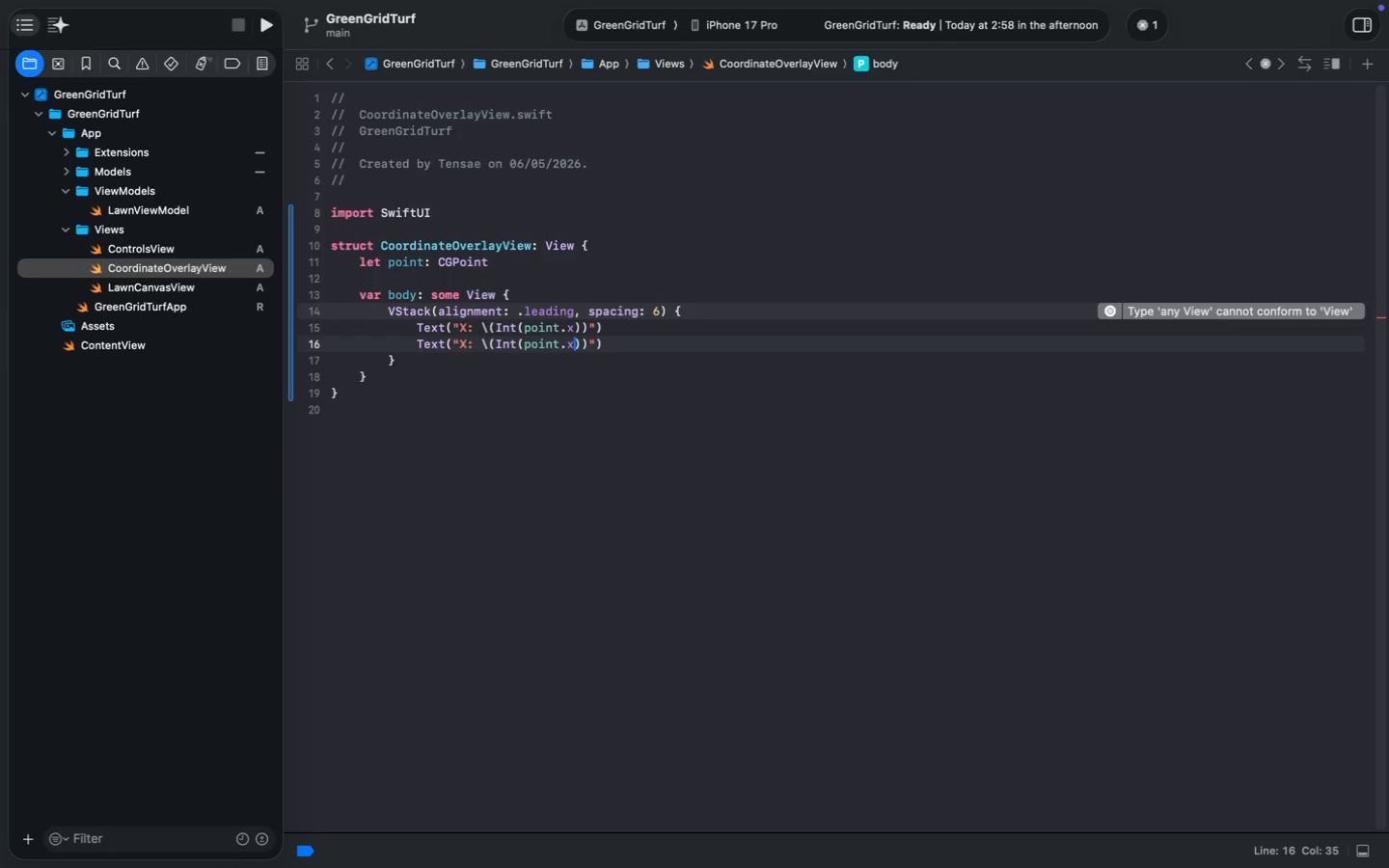 
key(Backspace)
 